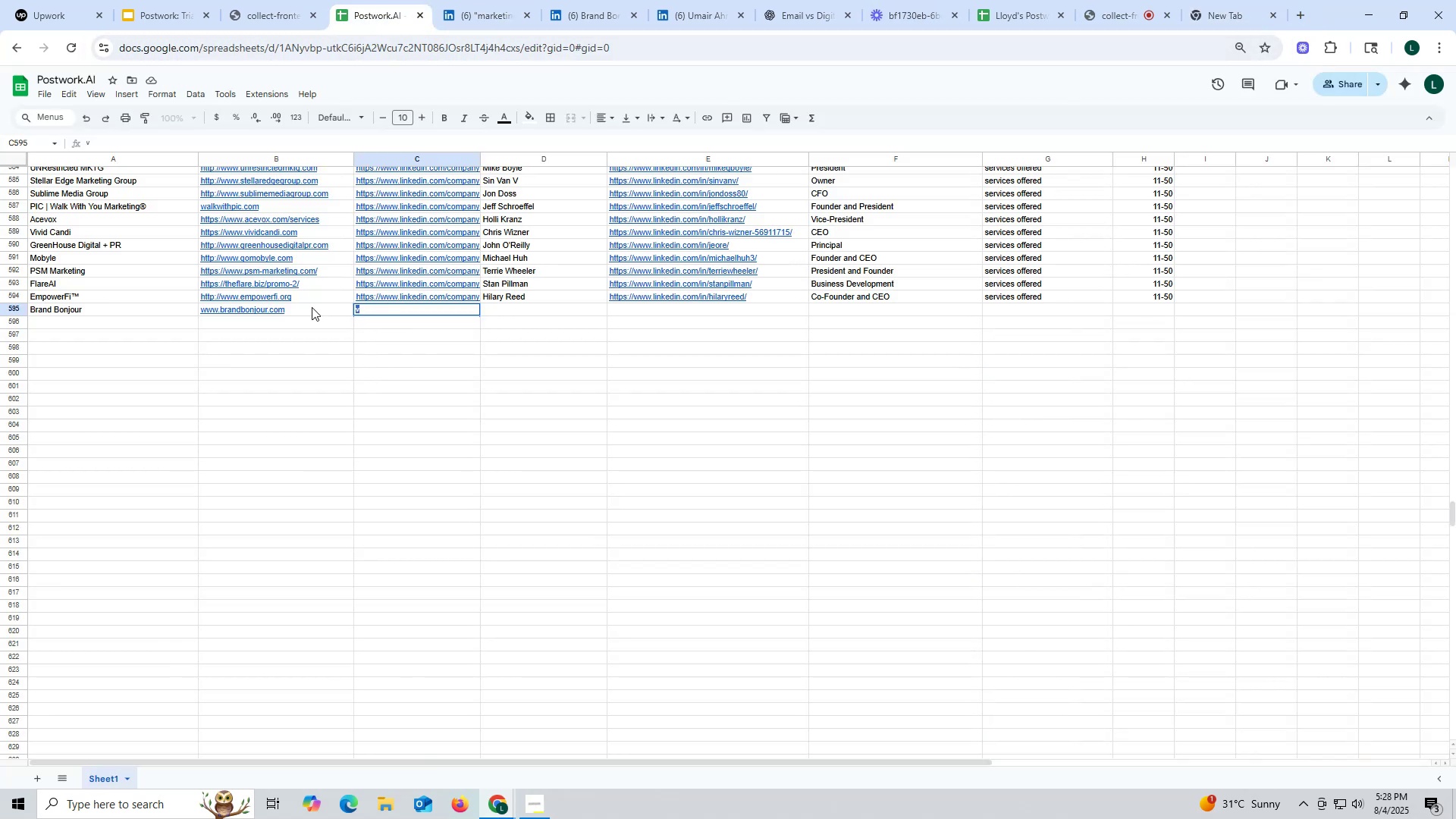 
key(Control+ControlLeft)
 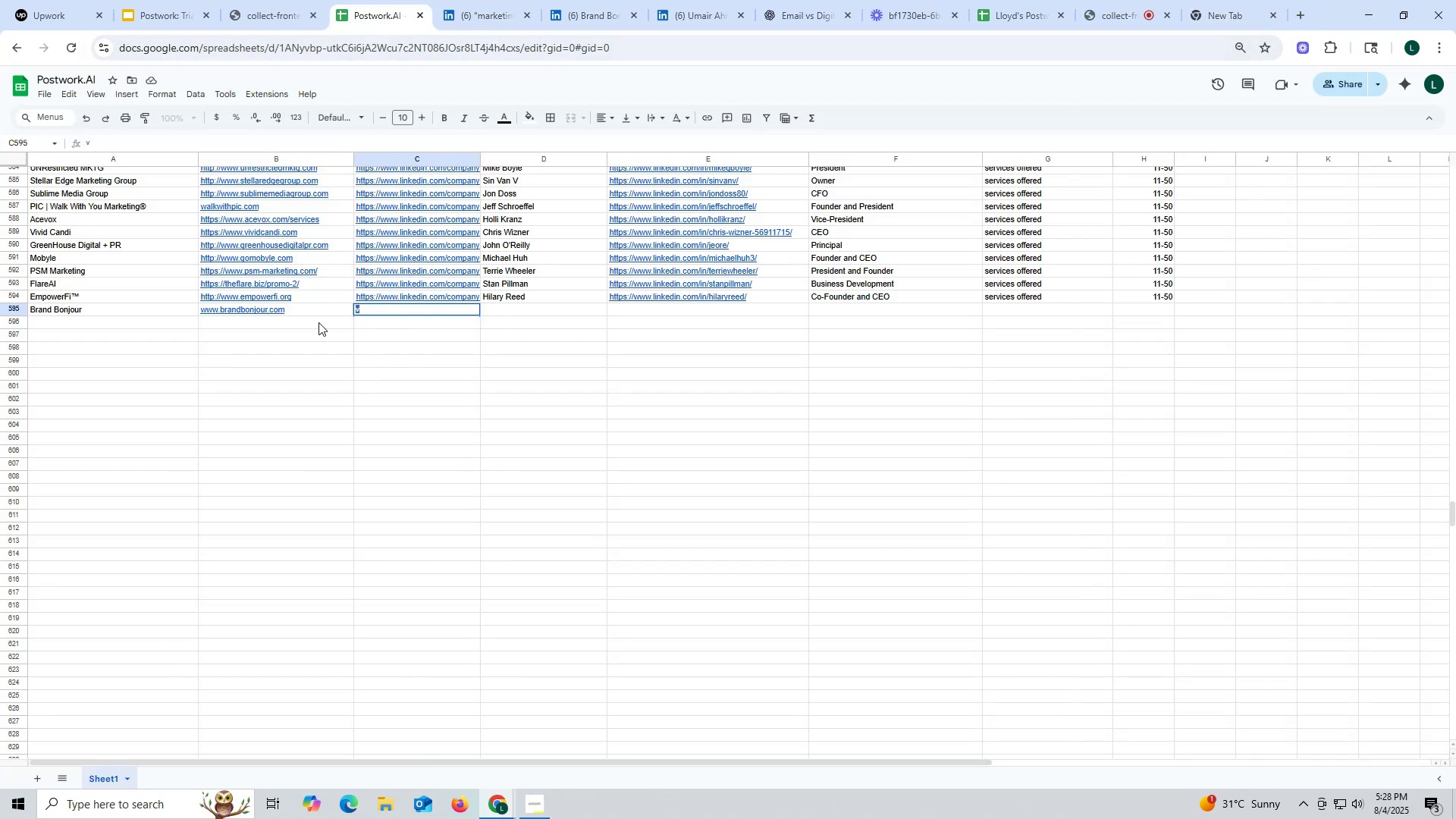 
key(Control+V)
 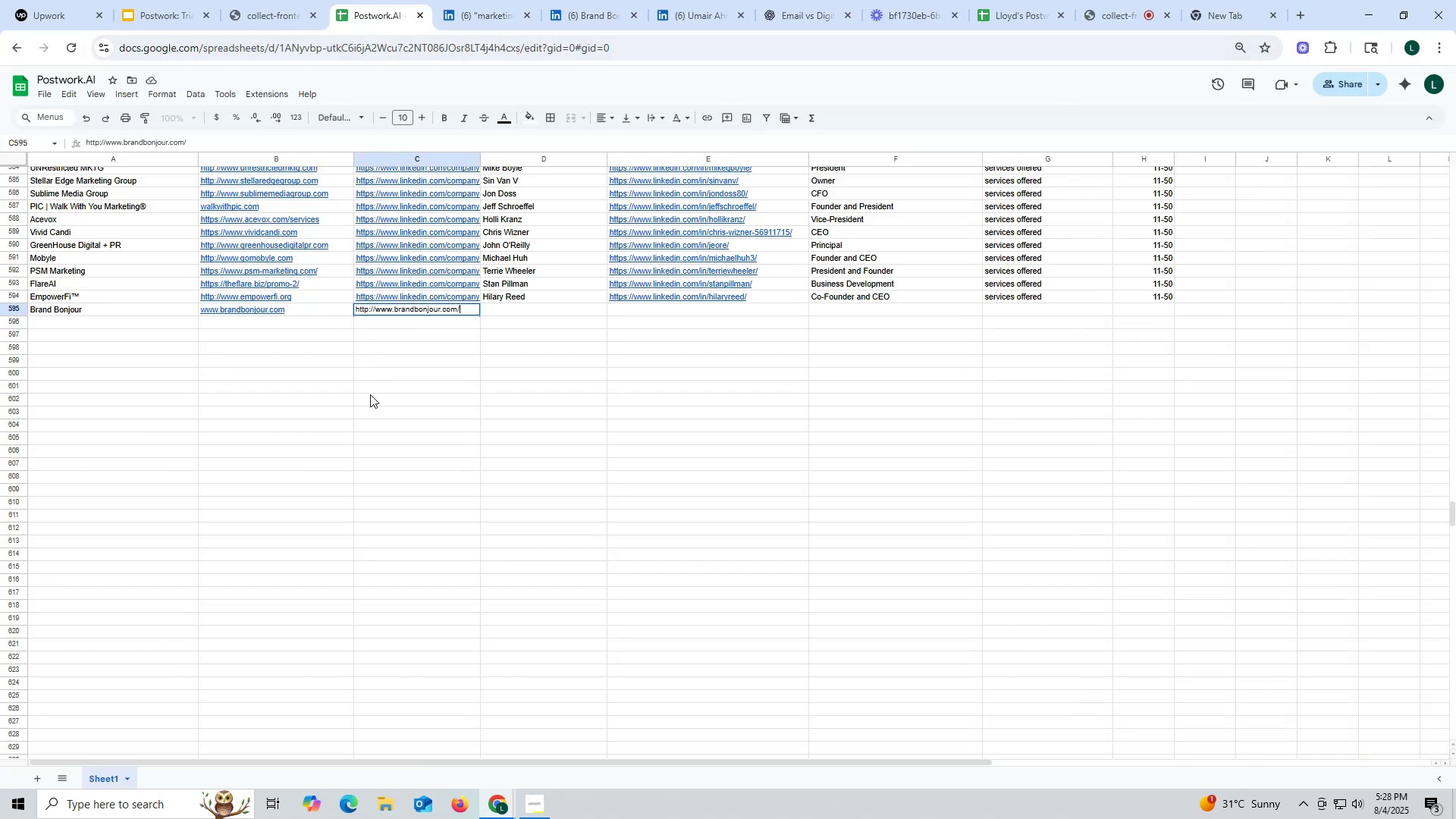 
left_click([370, 394])
 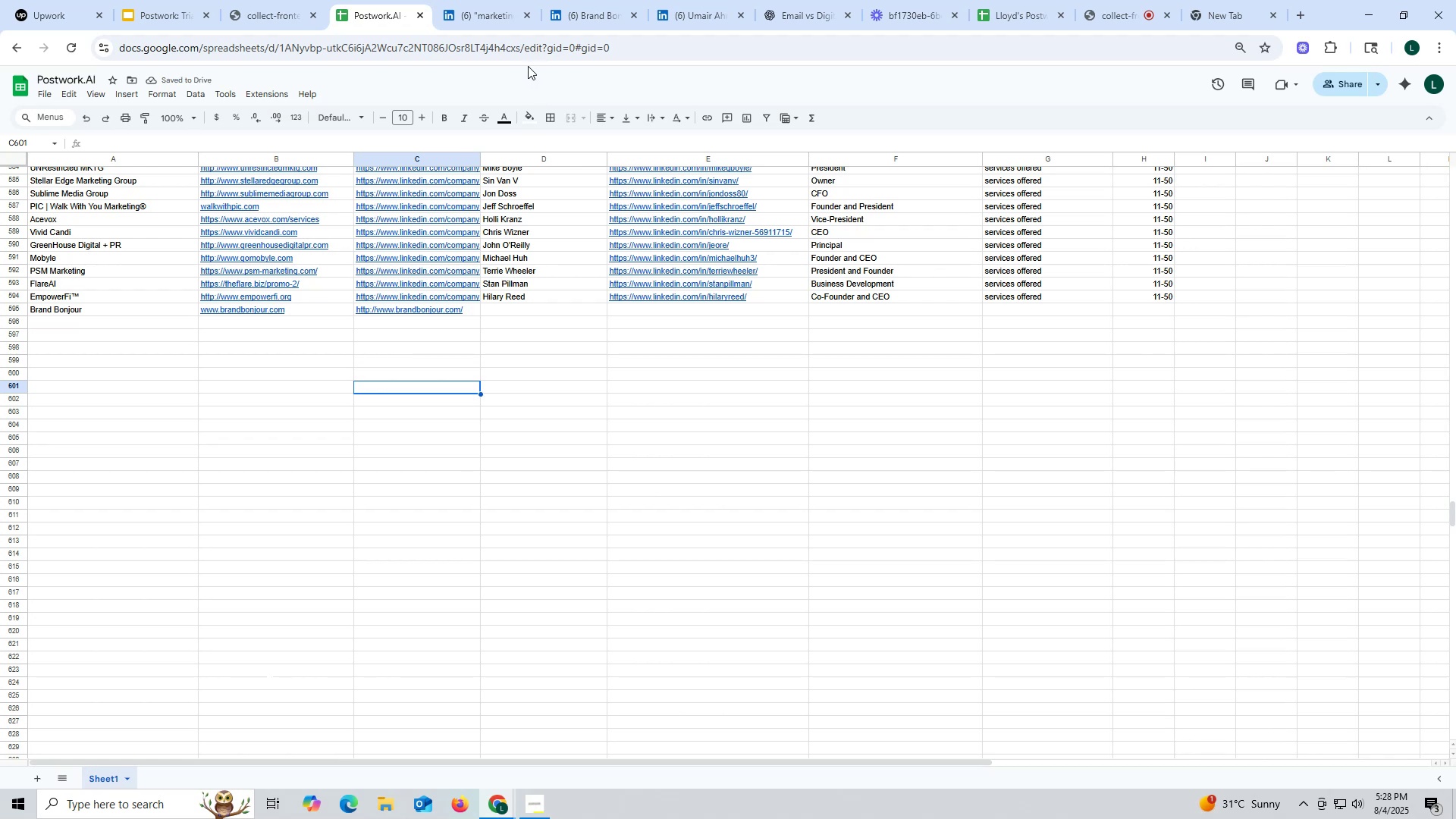 
wait(9.47)
 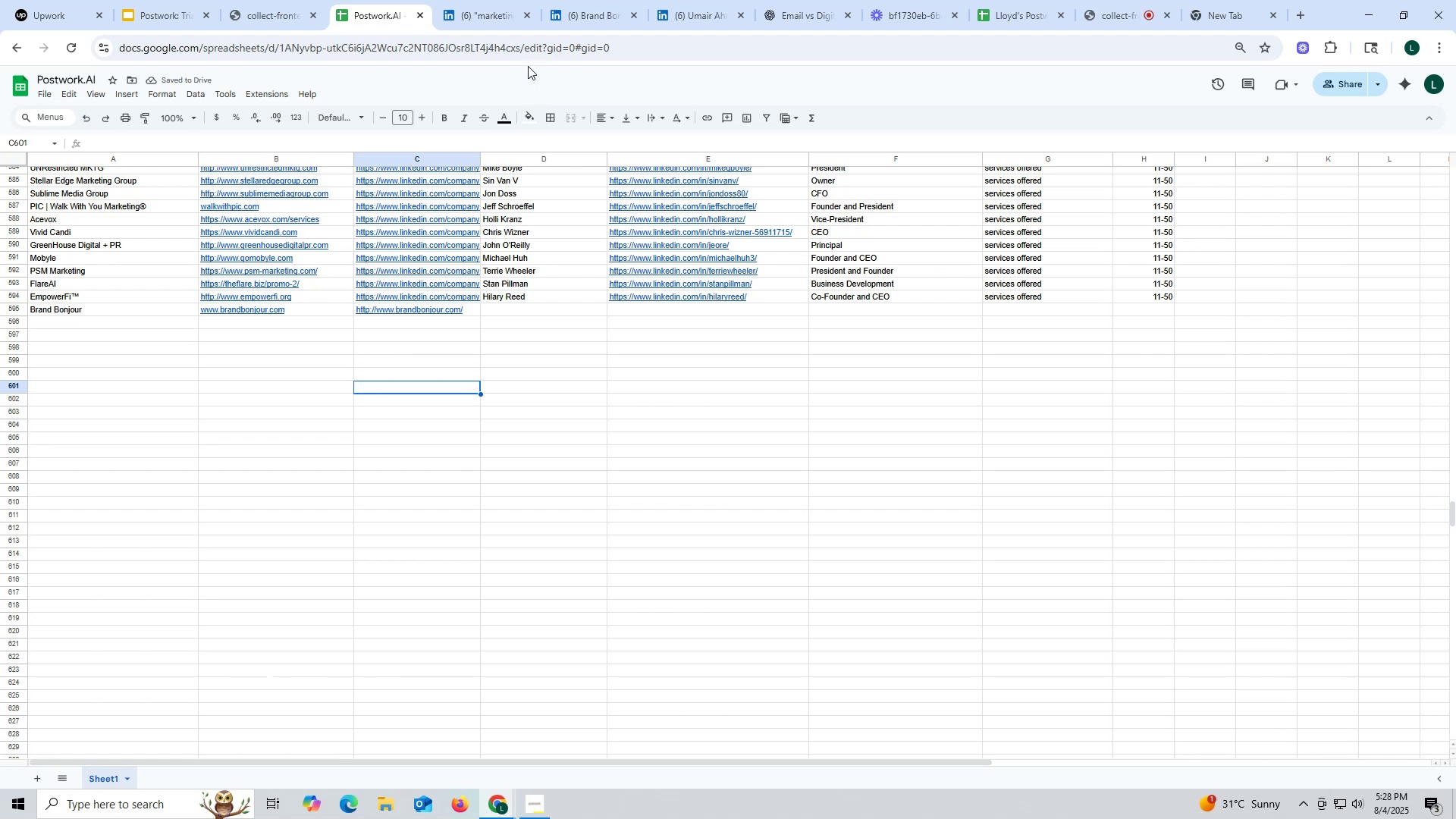 
left_click([713, 17])
 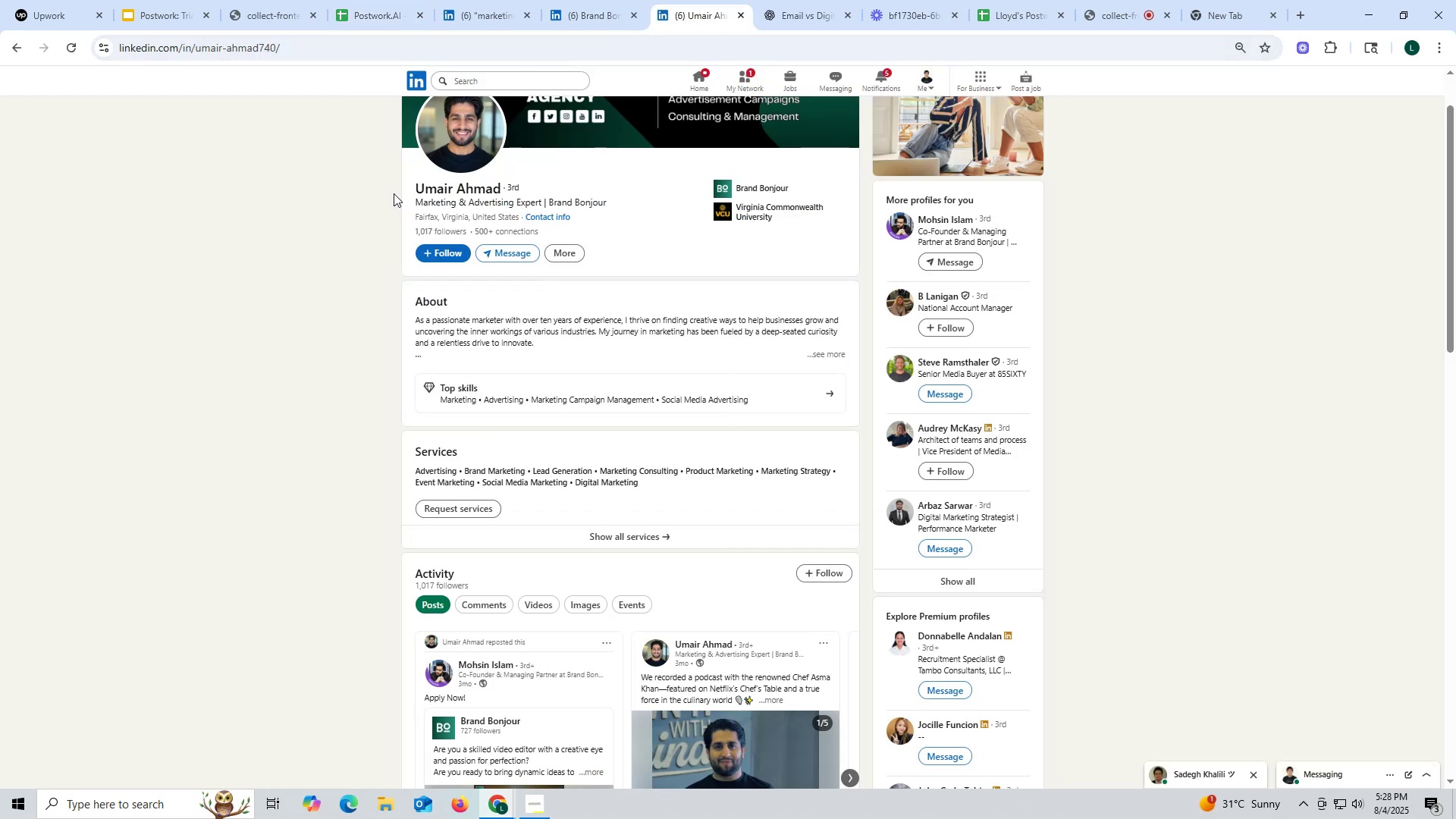 
left_click_drag(start_coordinate=[385, 186], to_coordinate=[501, 190])
 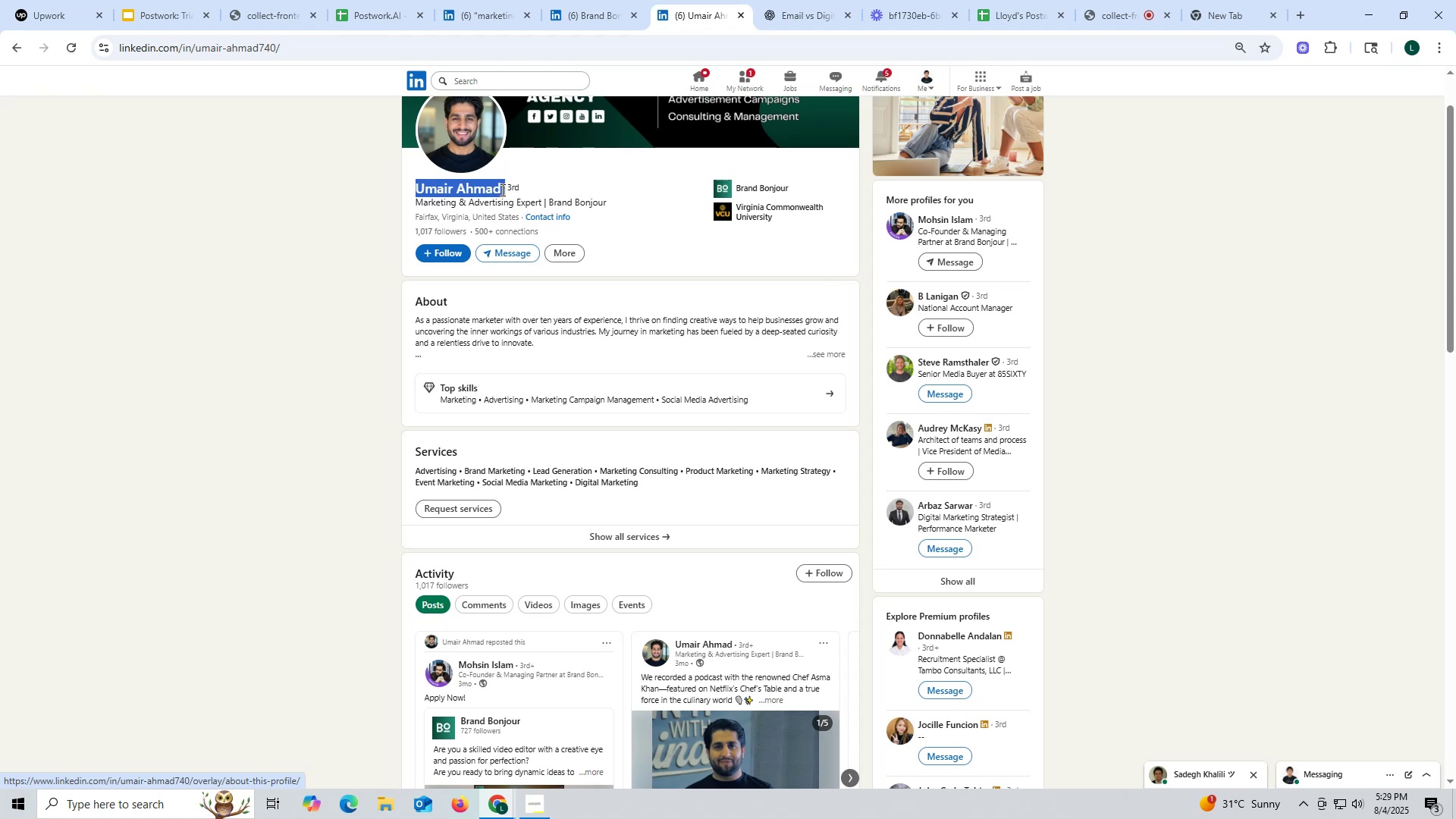 
key(Control+ControlLeft)
 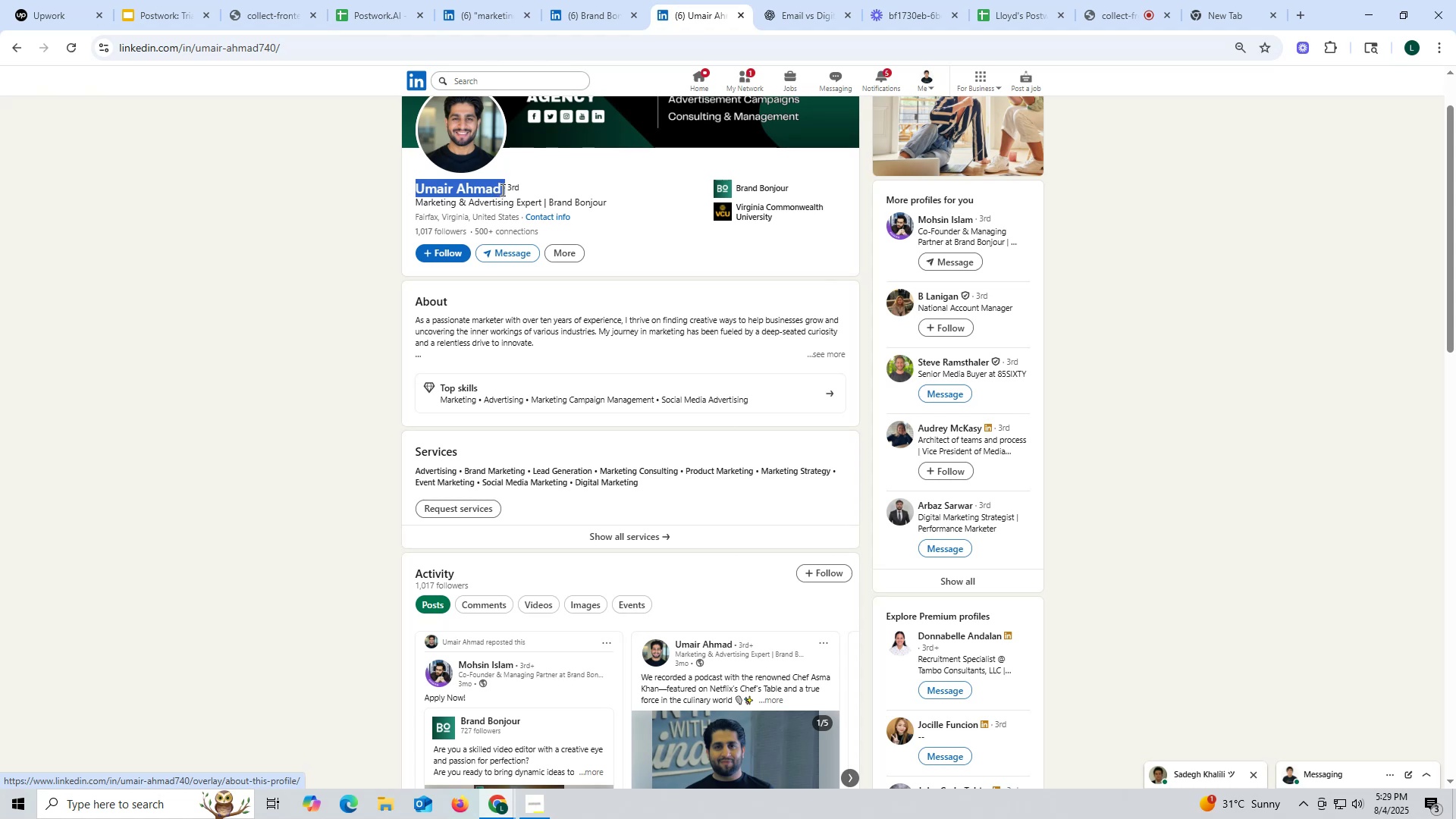 
key(Control+C)
 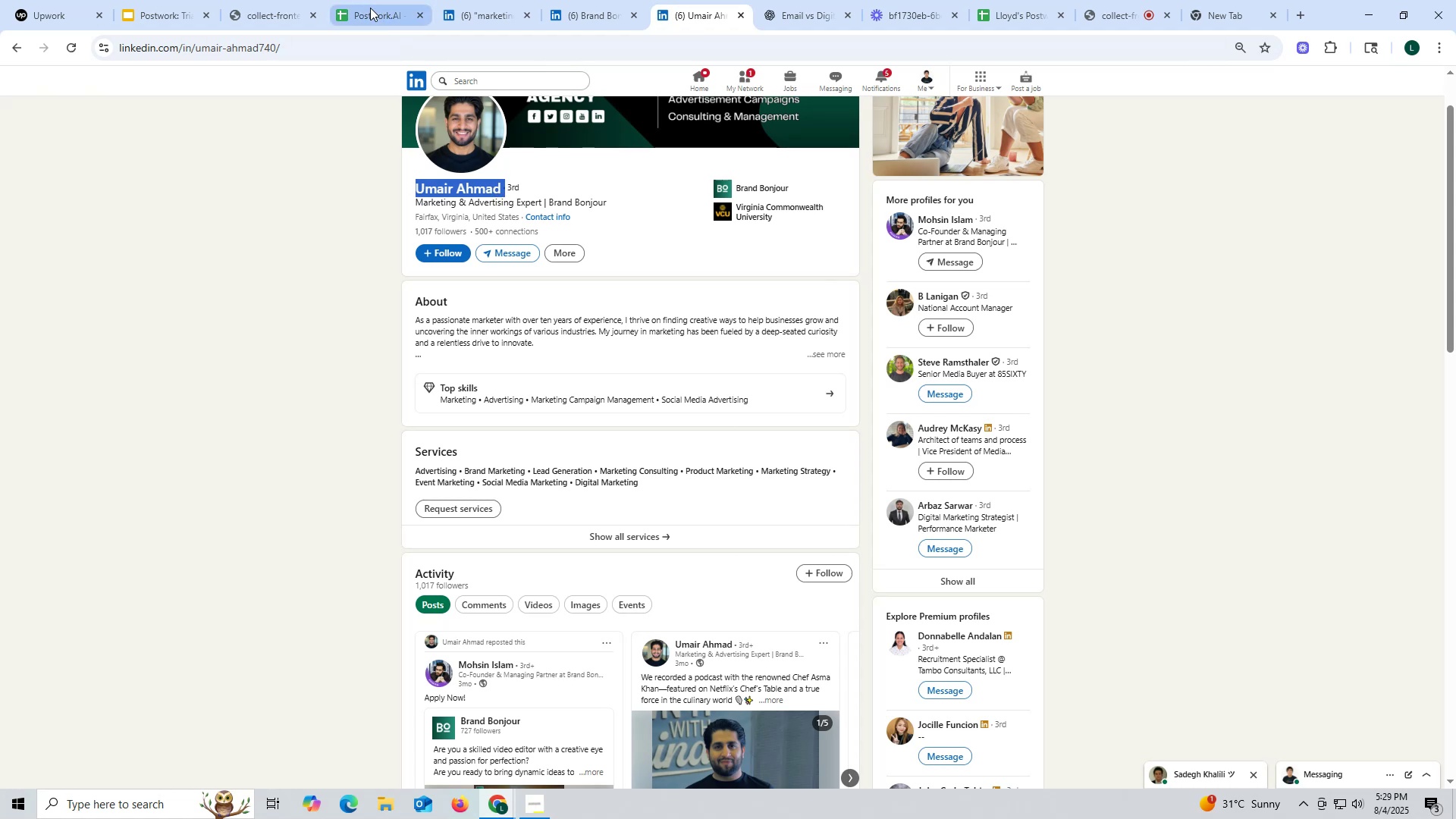 
left_click([369, 6])
 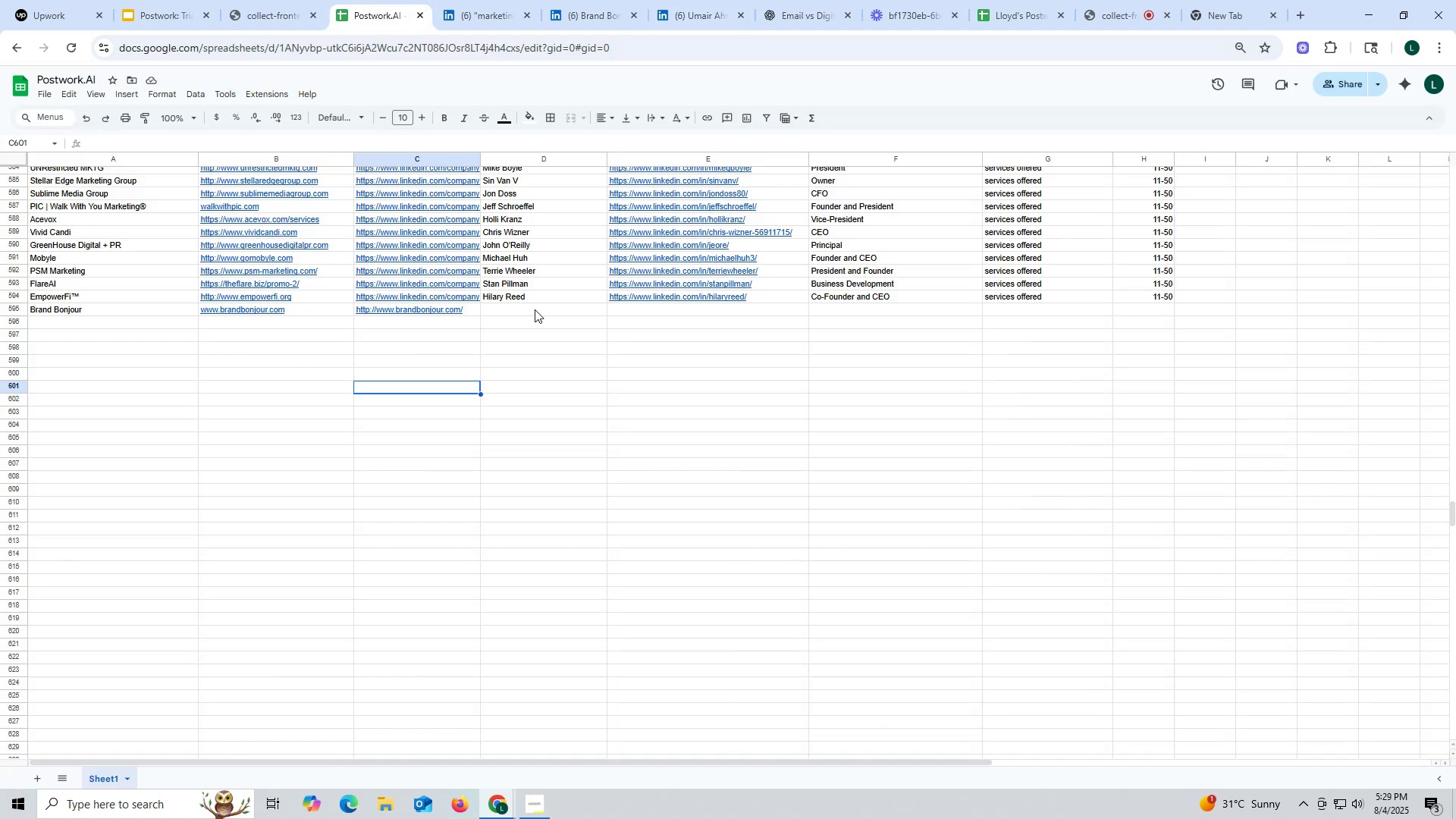 
double_click([535, 309])
 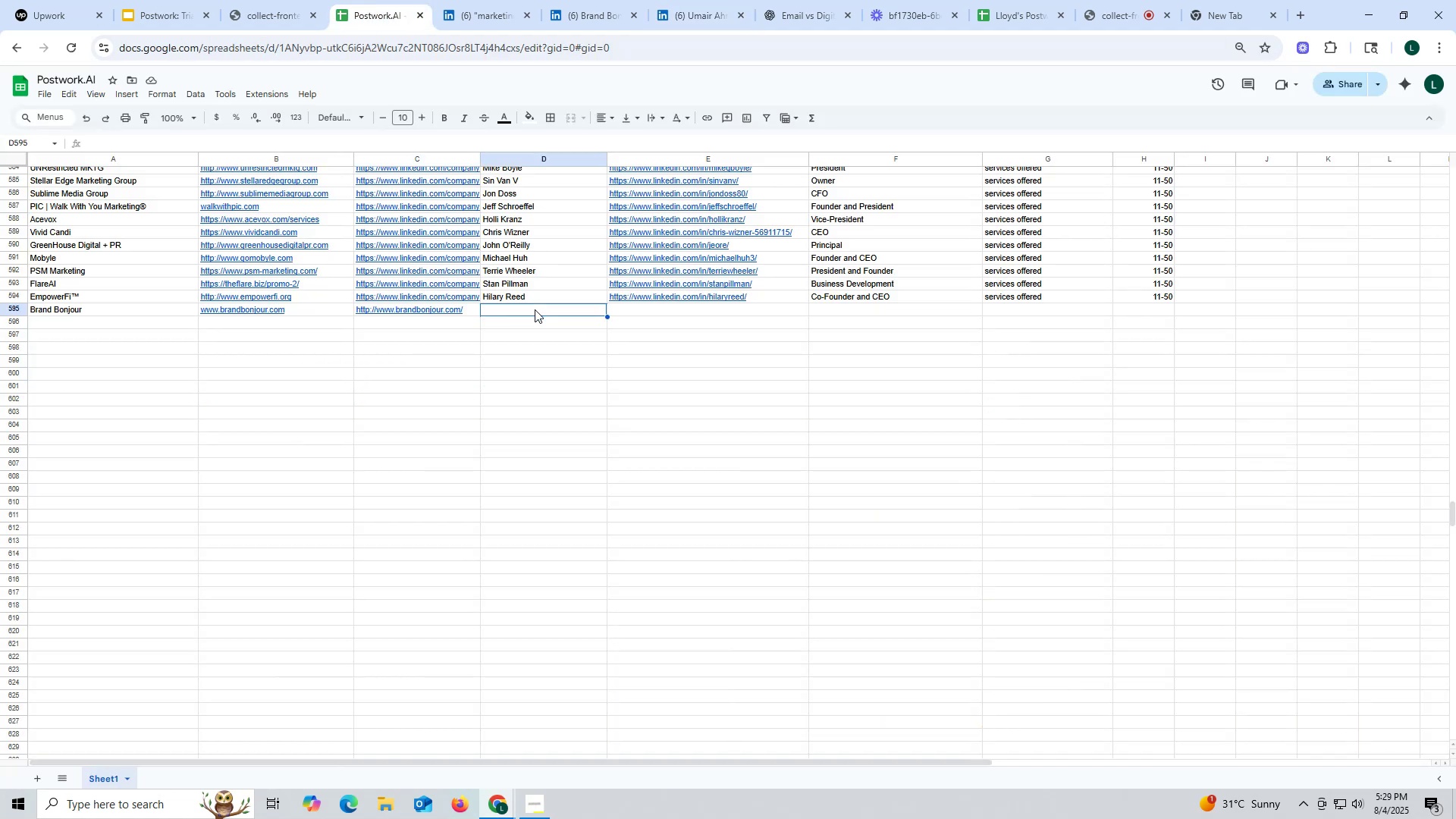 
key(Control+ControlLeft)
 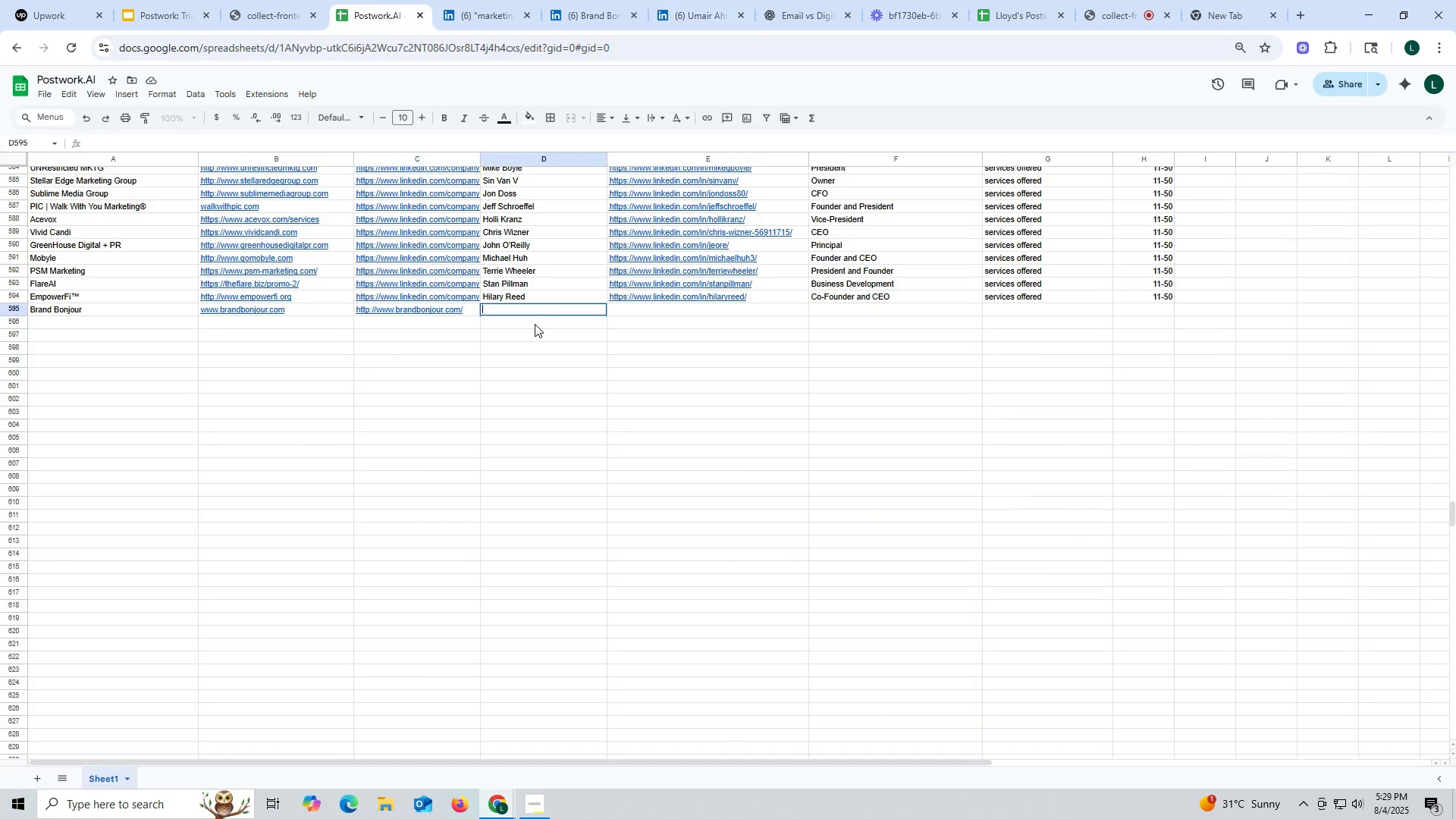 
key(Control+V)
 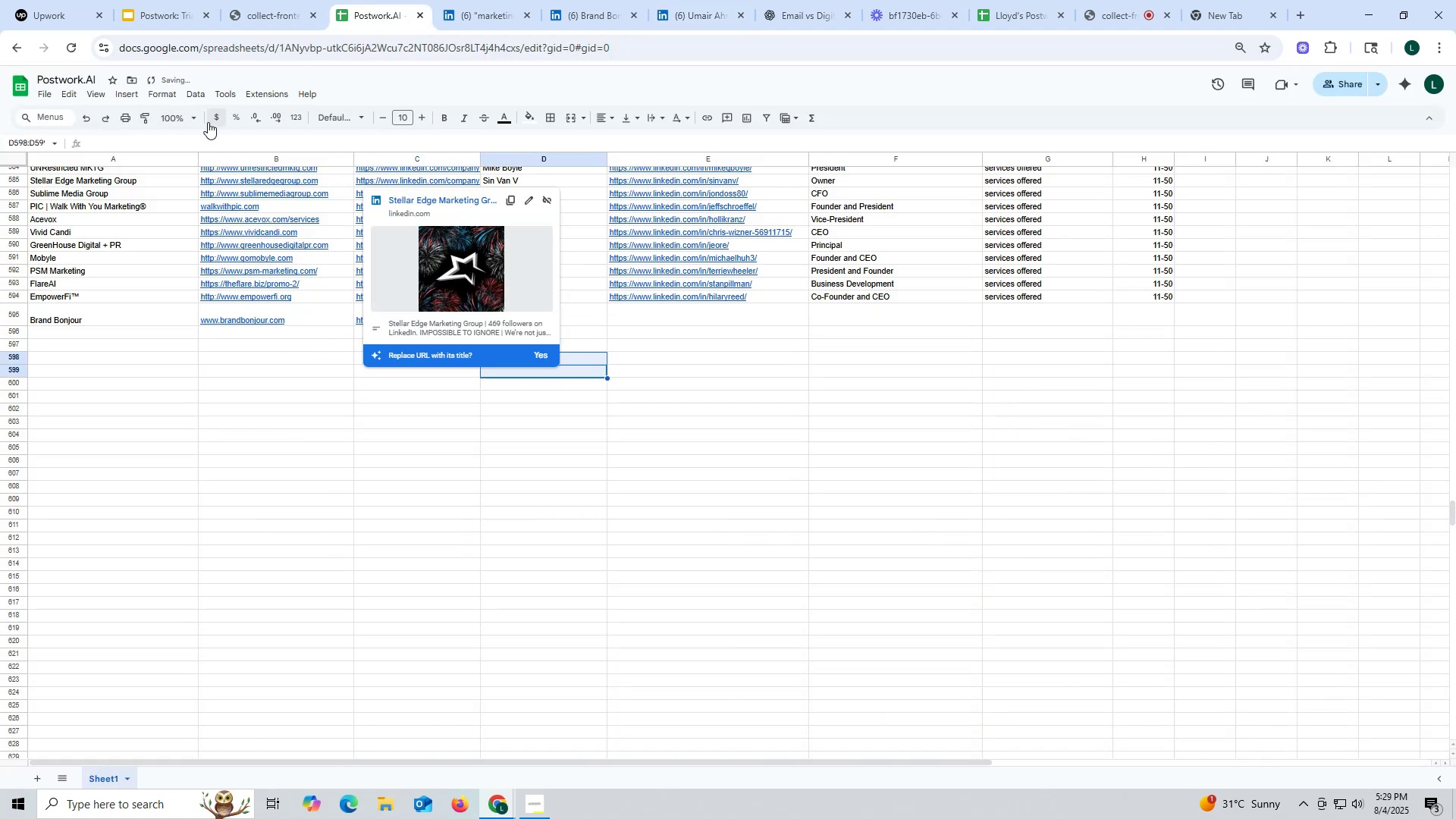 
left_click([86, 118])
 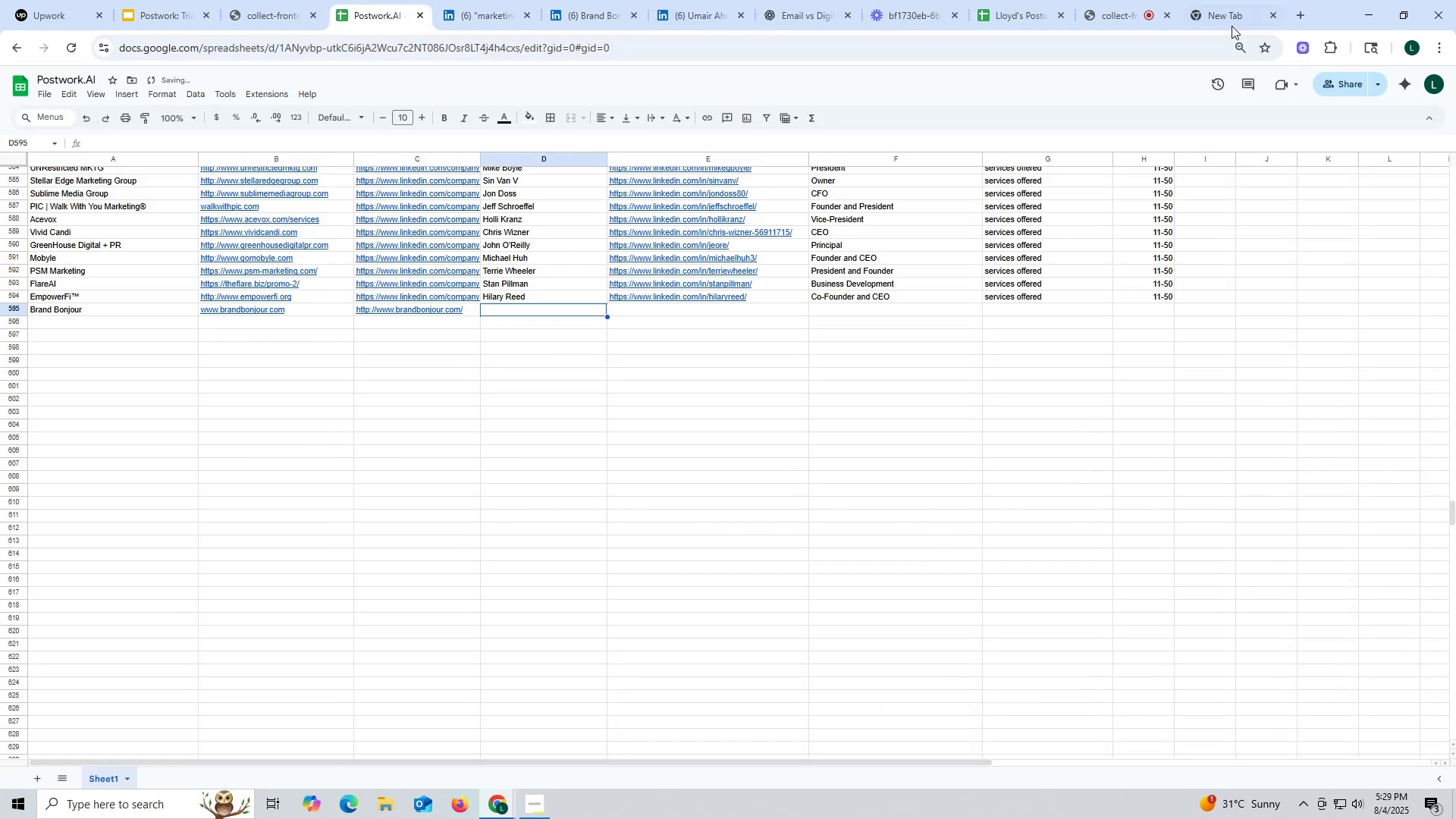 
left_click([1213, 20])
 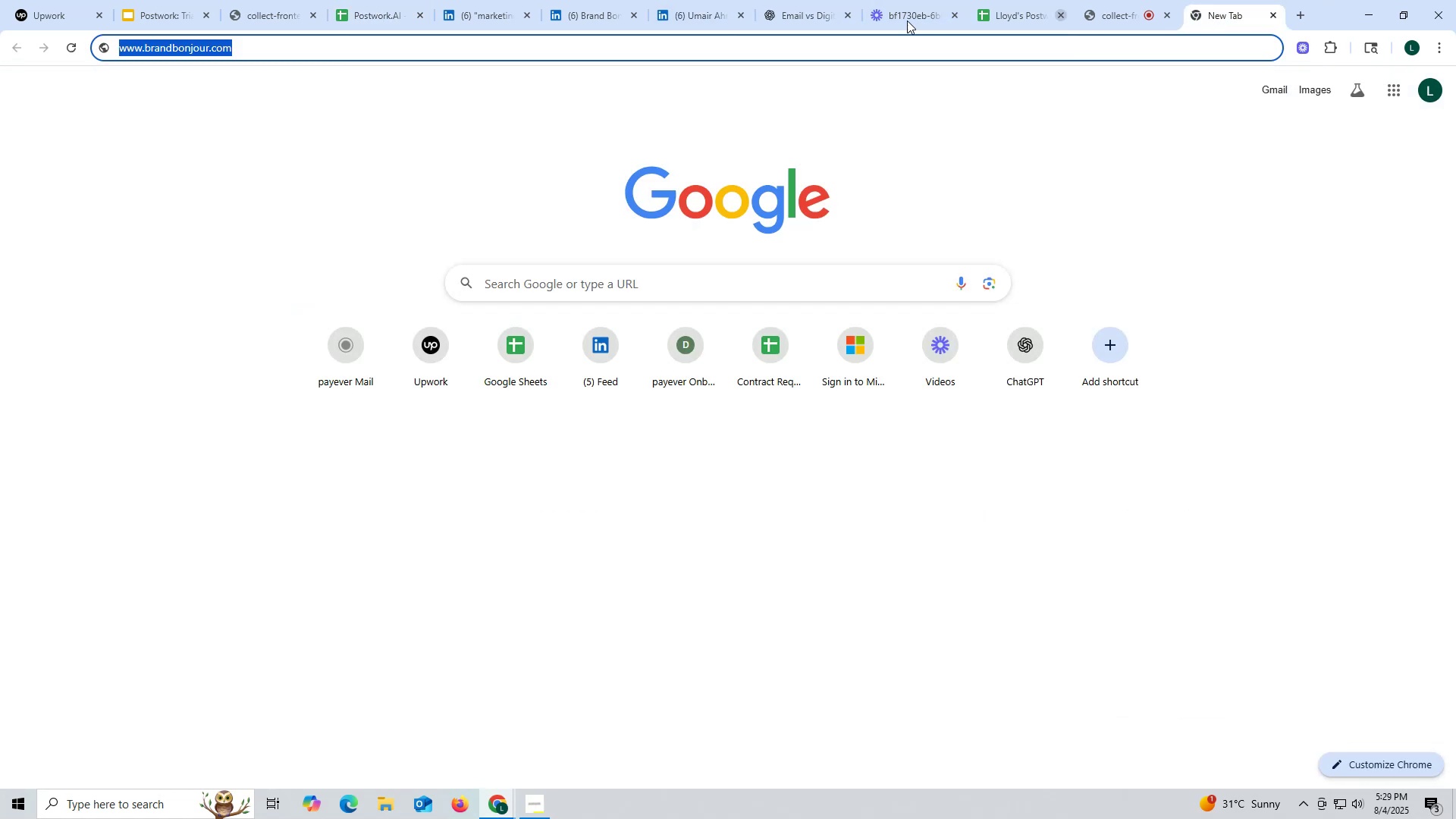 
key(Control+ControlLeft)
 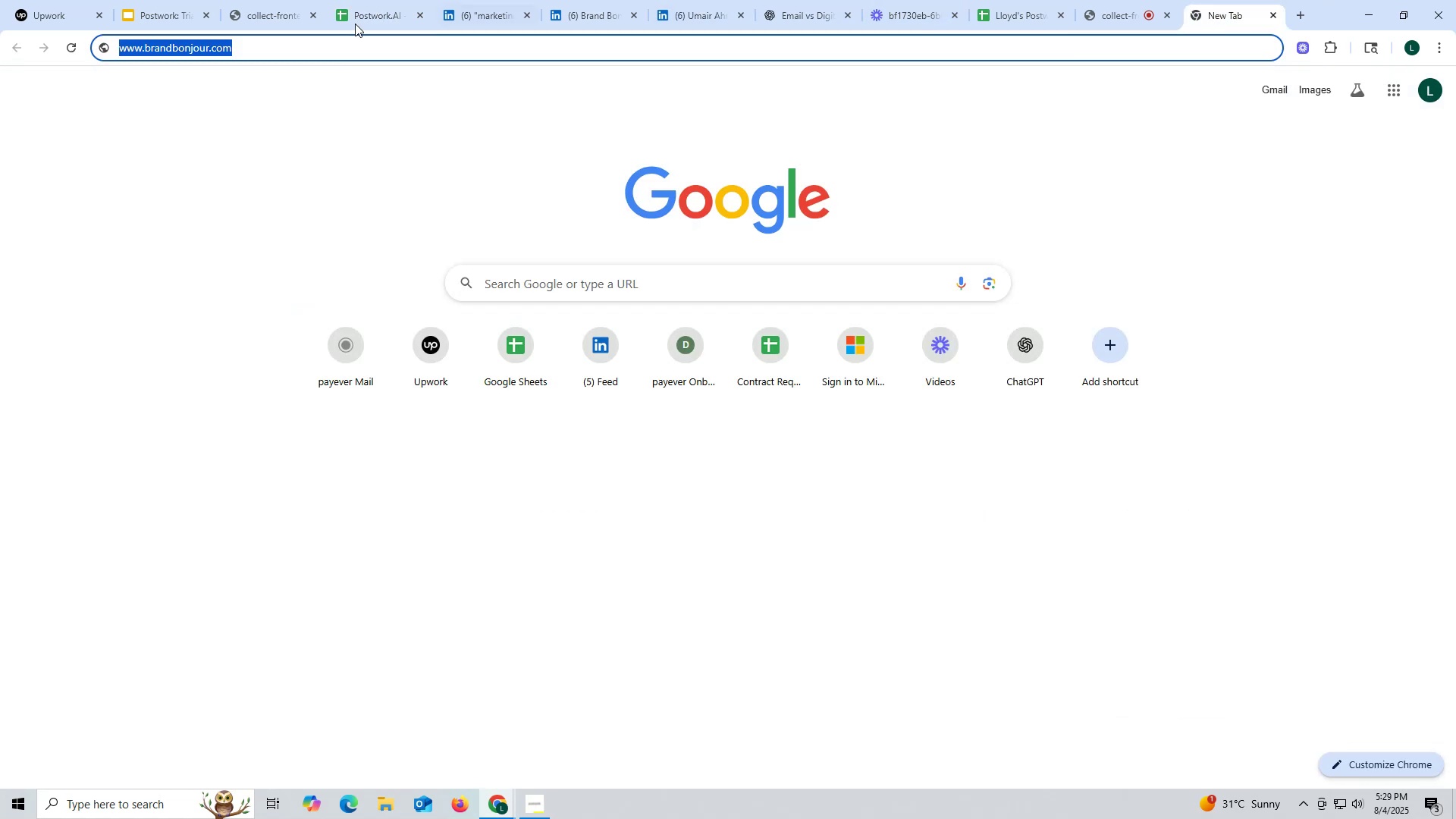 
key(Control+V)
 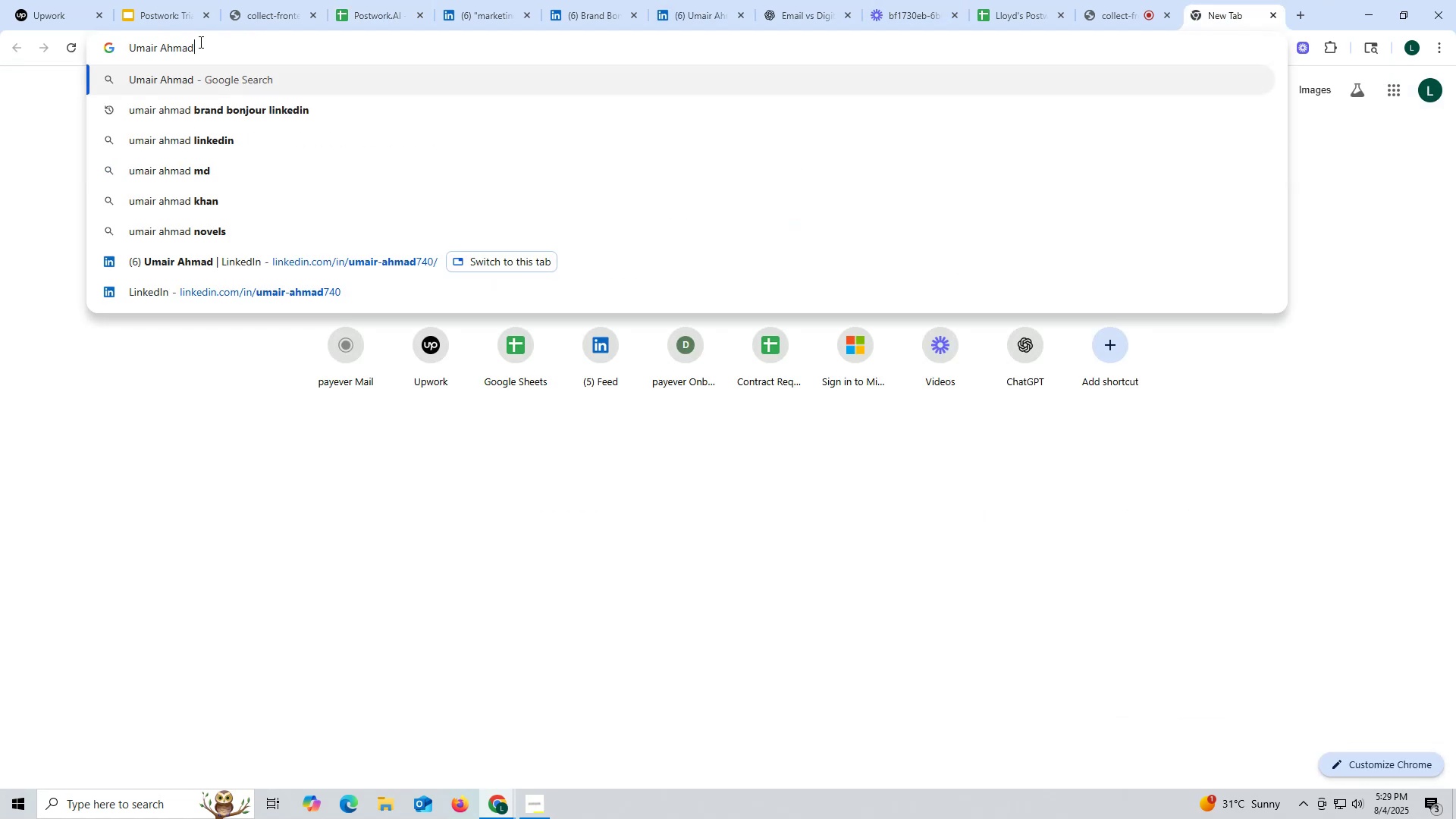 
left_click_drag(start_coordinate=[209, 53], to_coordinate=[6, 47])
 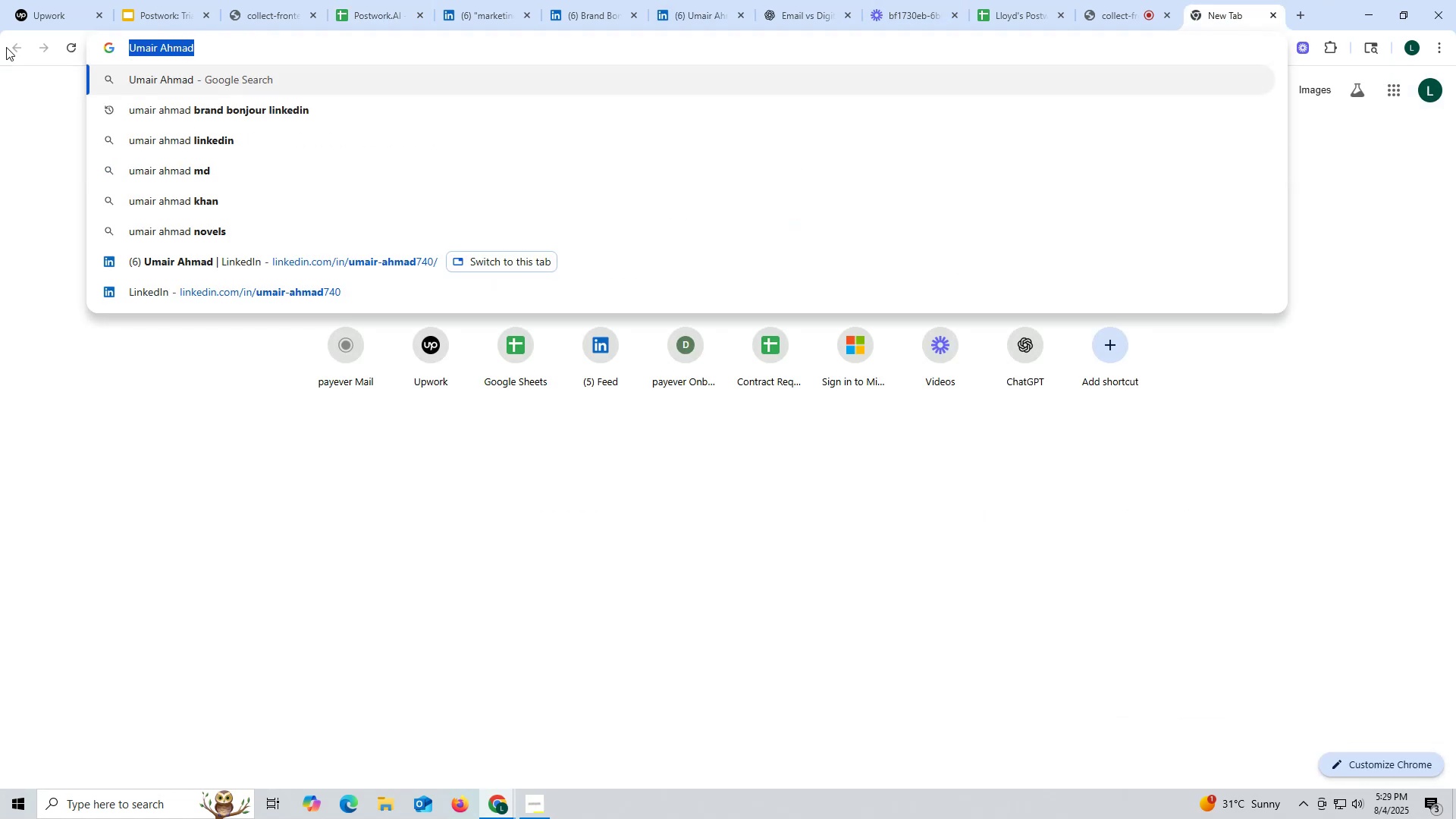 
key(Control+ControlLeft)
 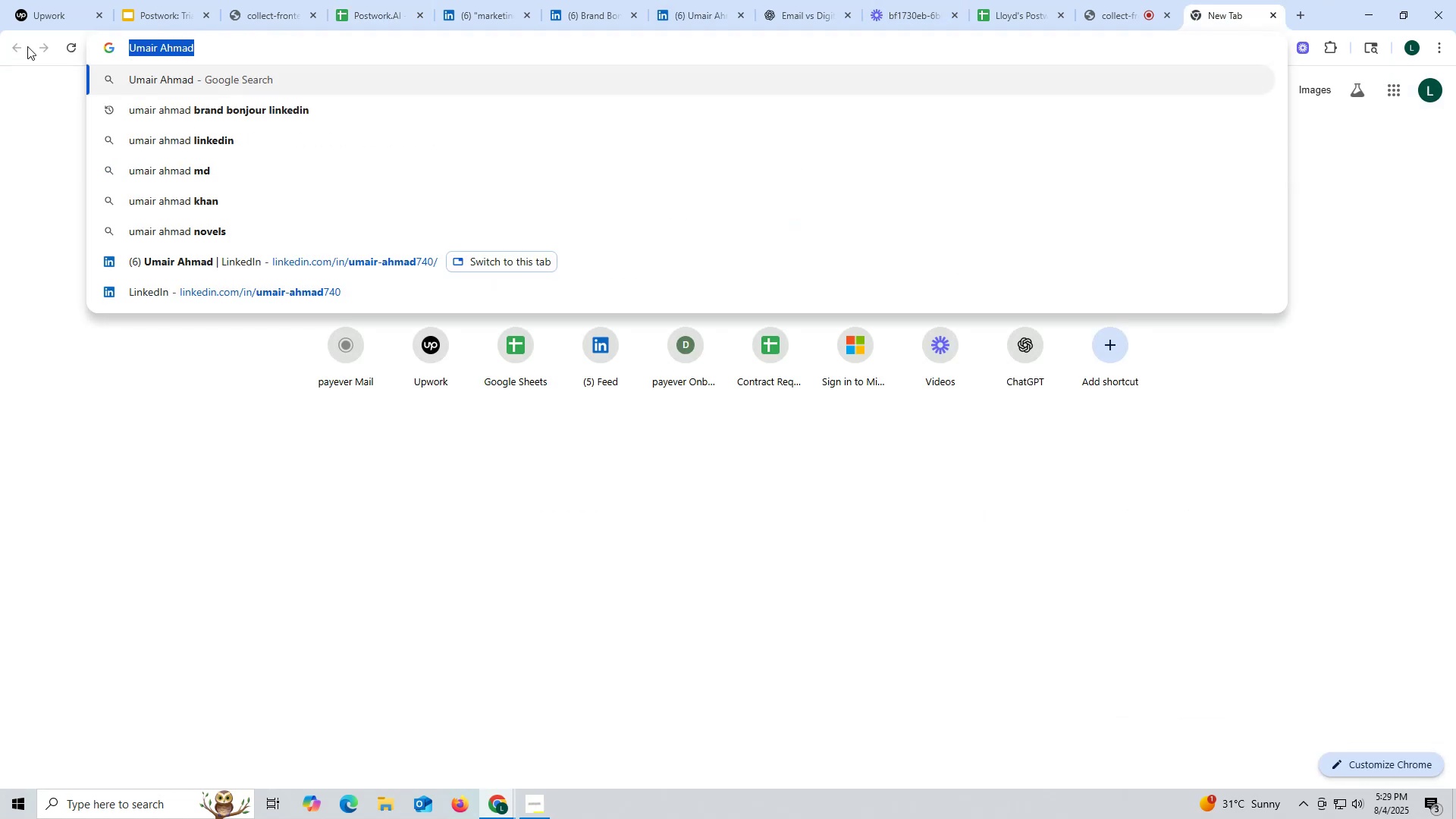 
key(Control+C)
 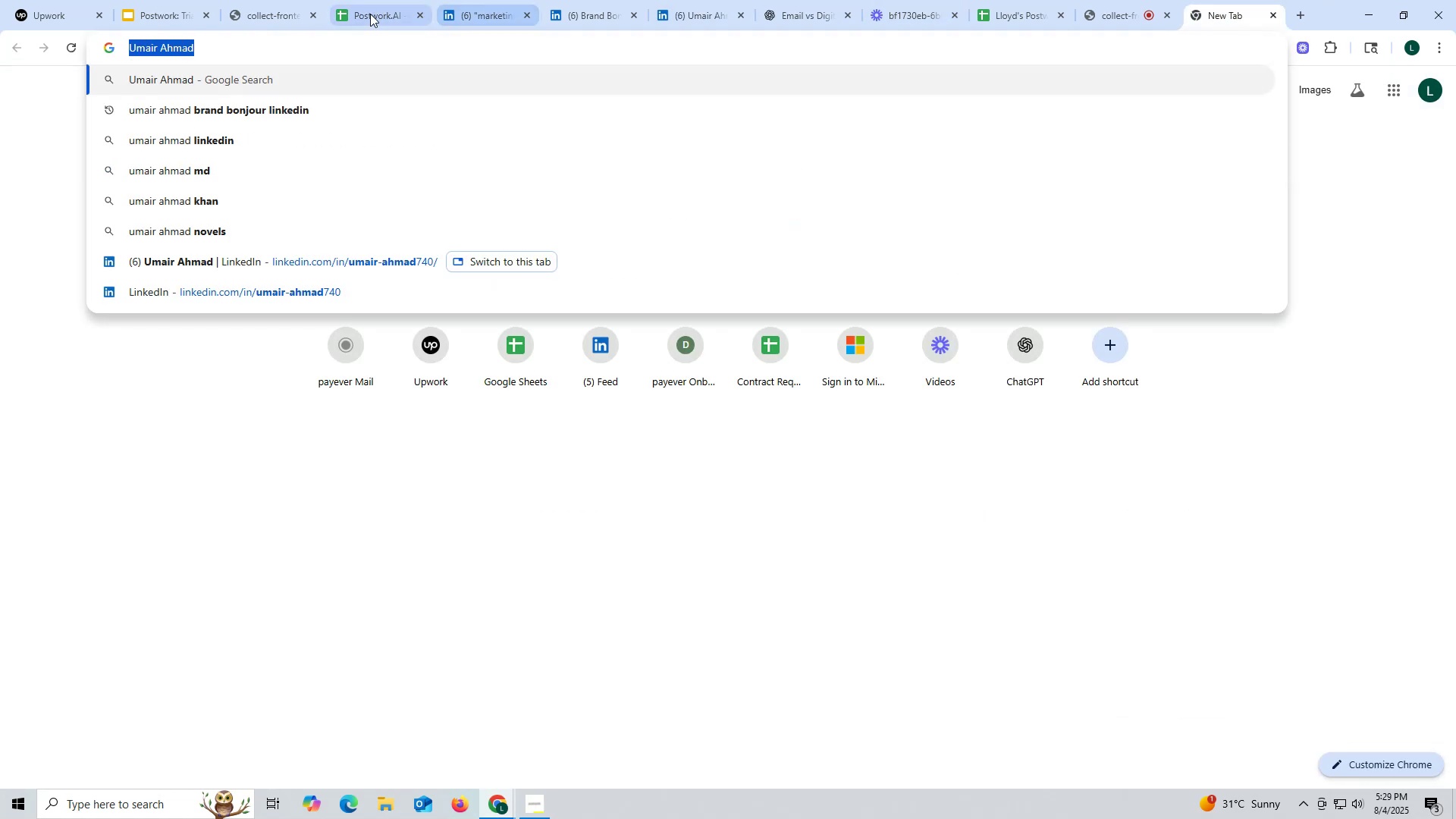 
left_click([369, 13])
 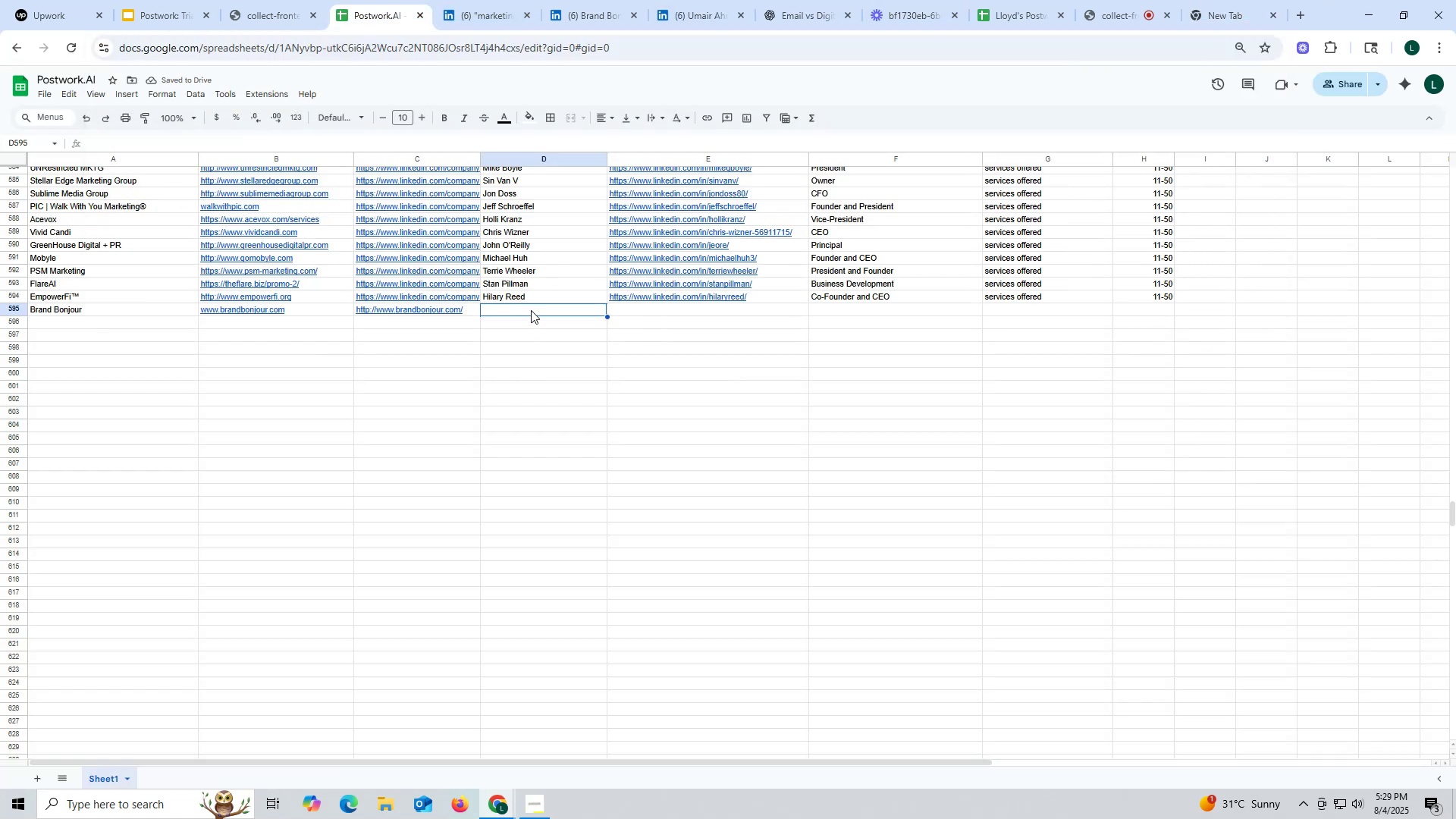 
double_click([531, 310])
 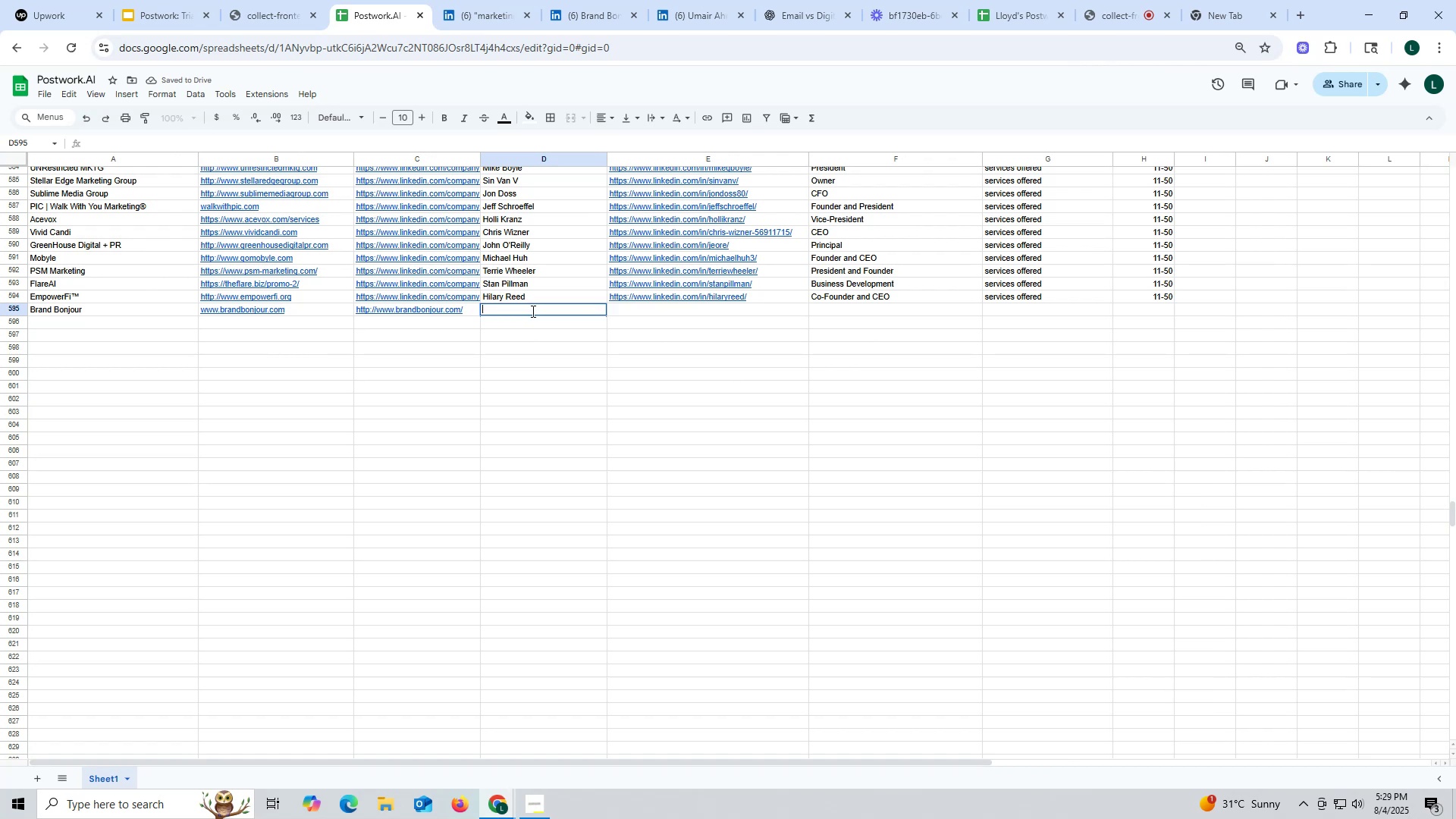 
key(Control+ControlLeft)
 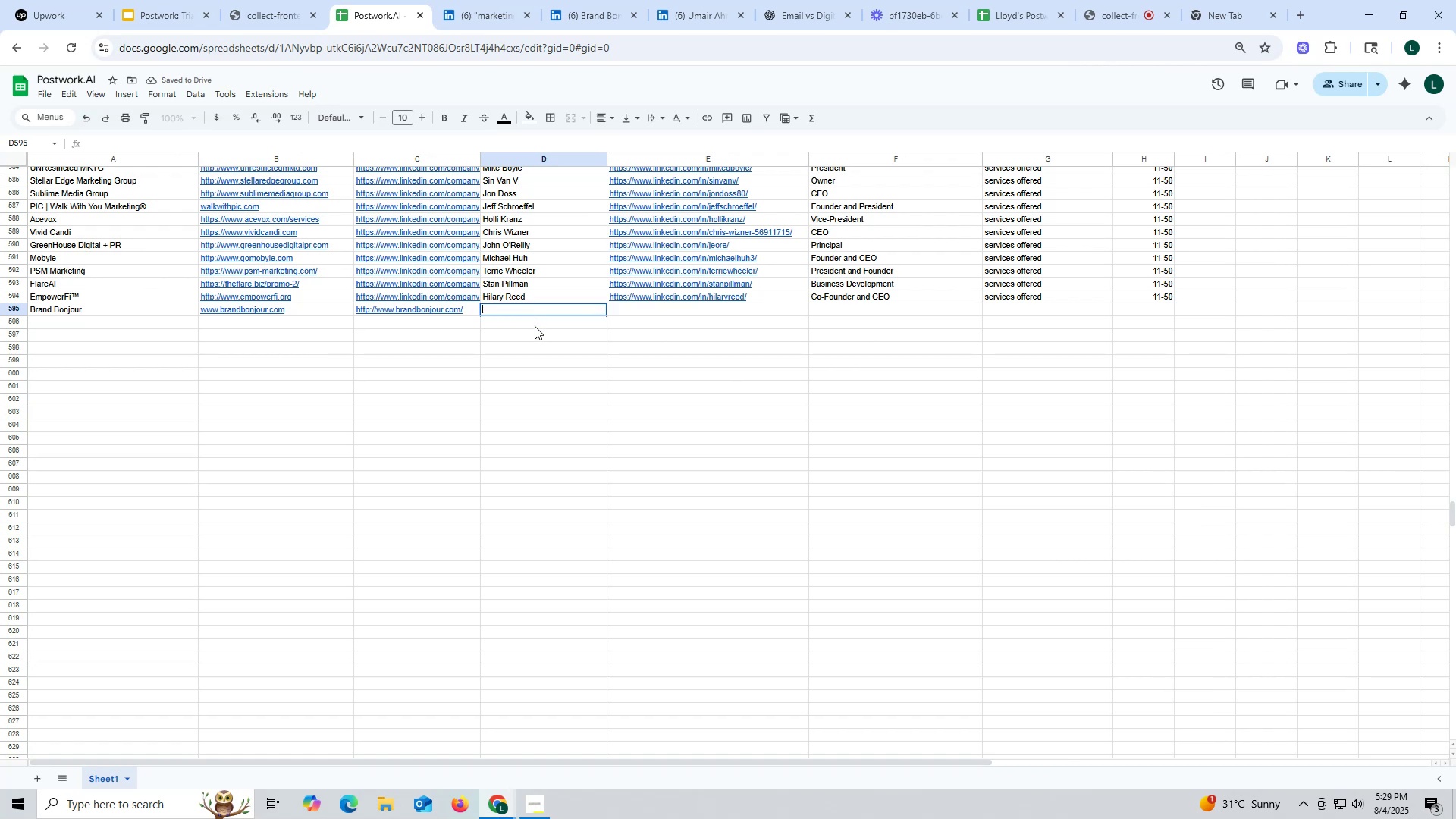 
key(Control+V)
 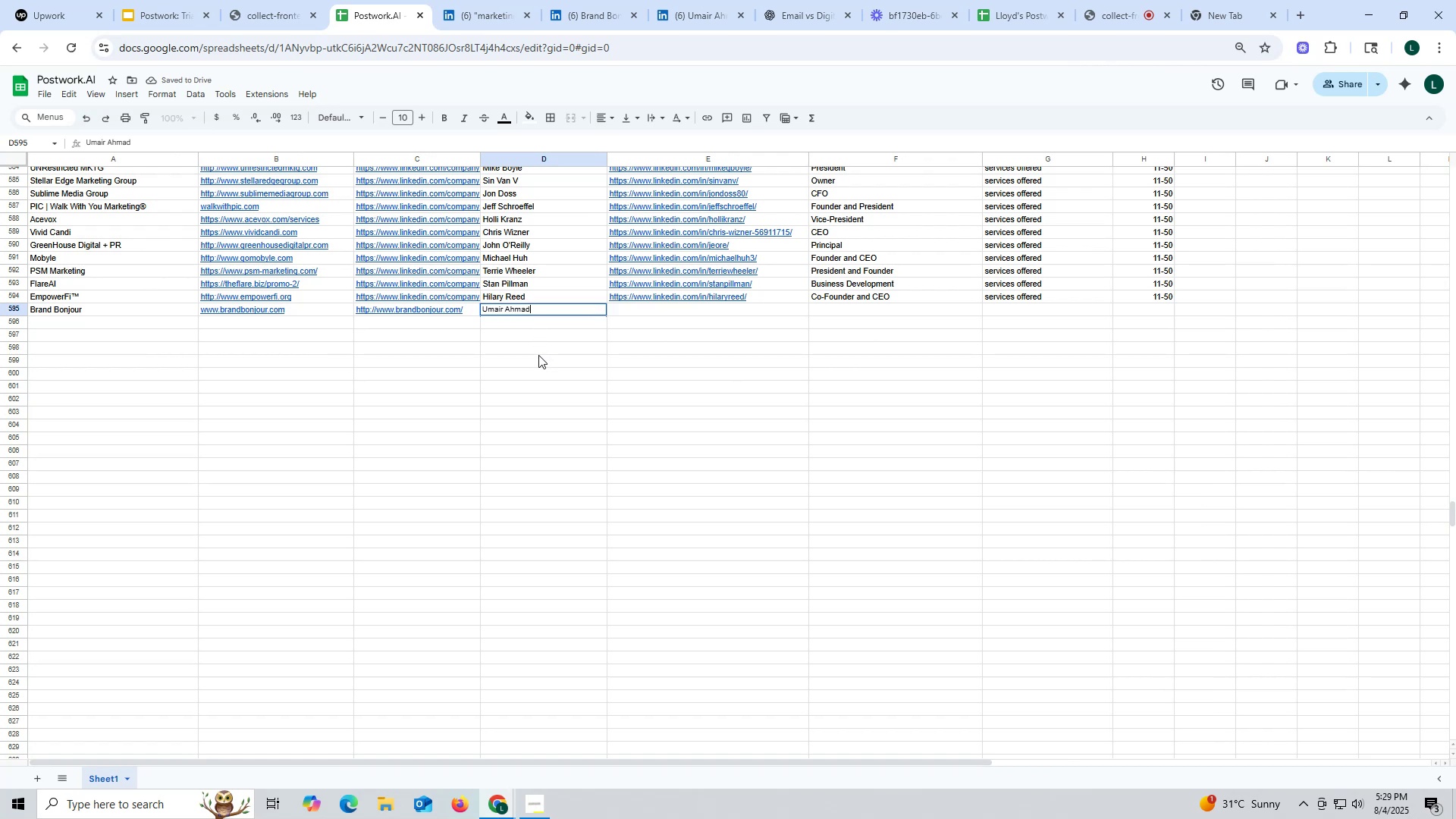 
left_click([538, 355])
 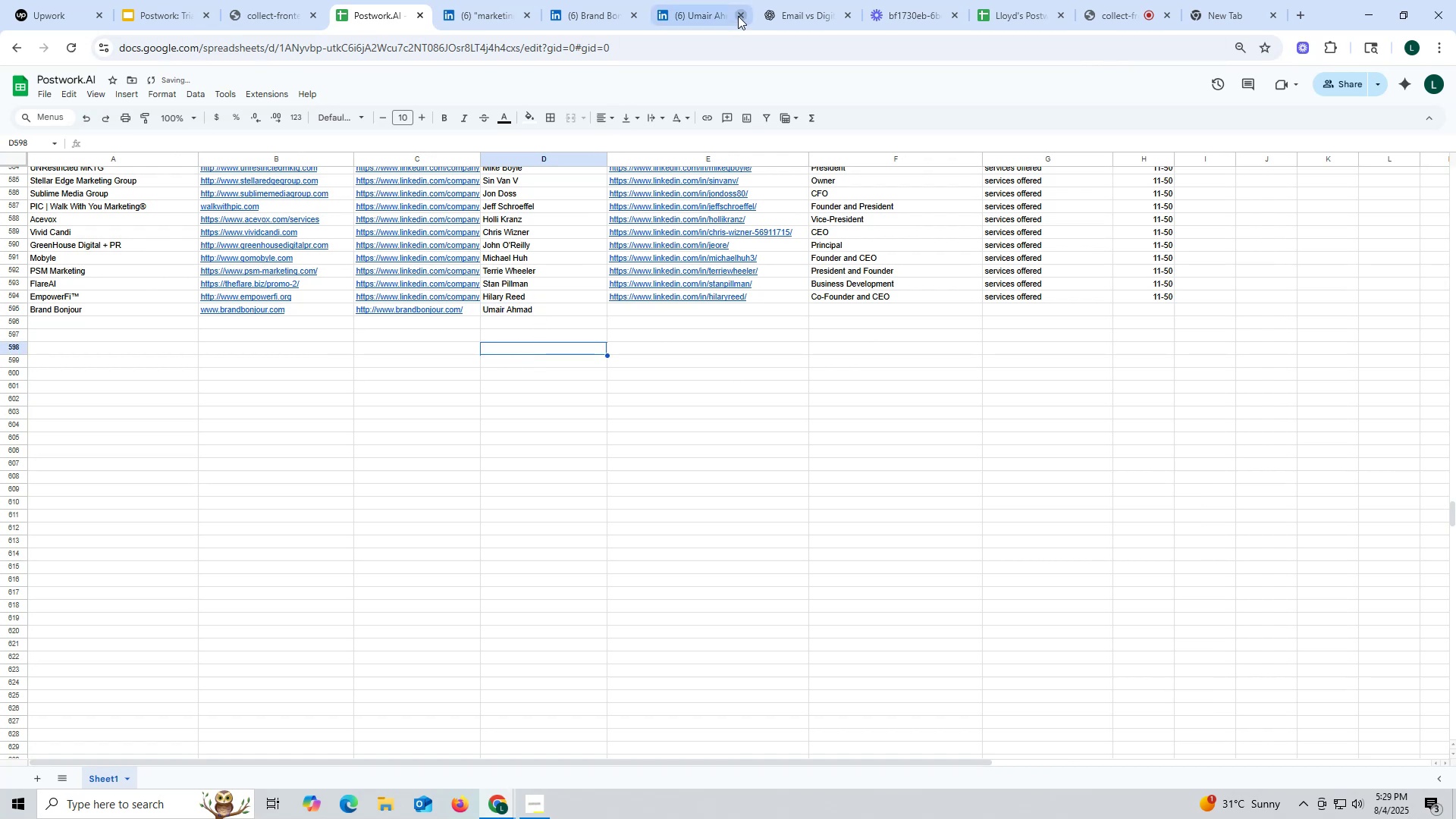 
left_click([723, 11])
 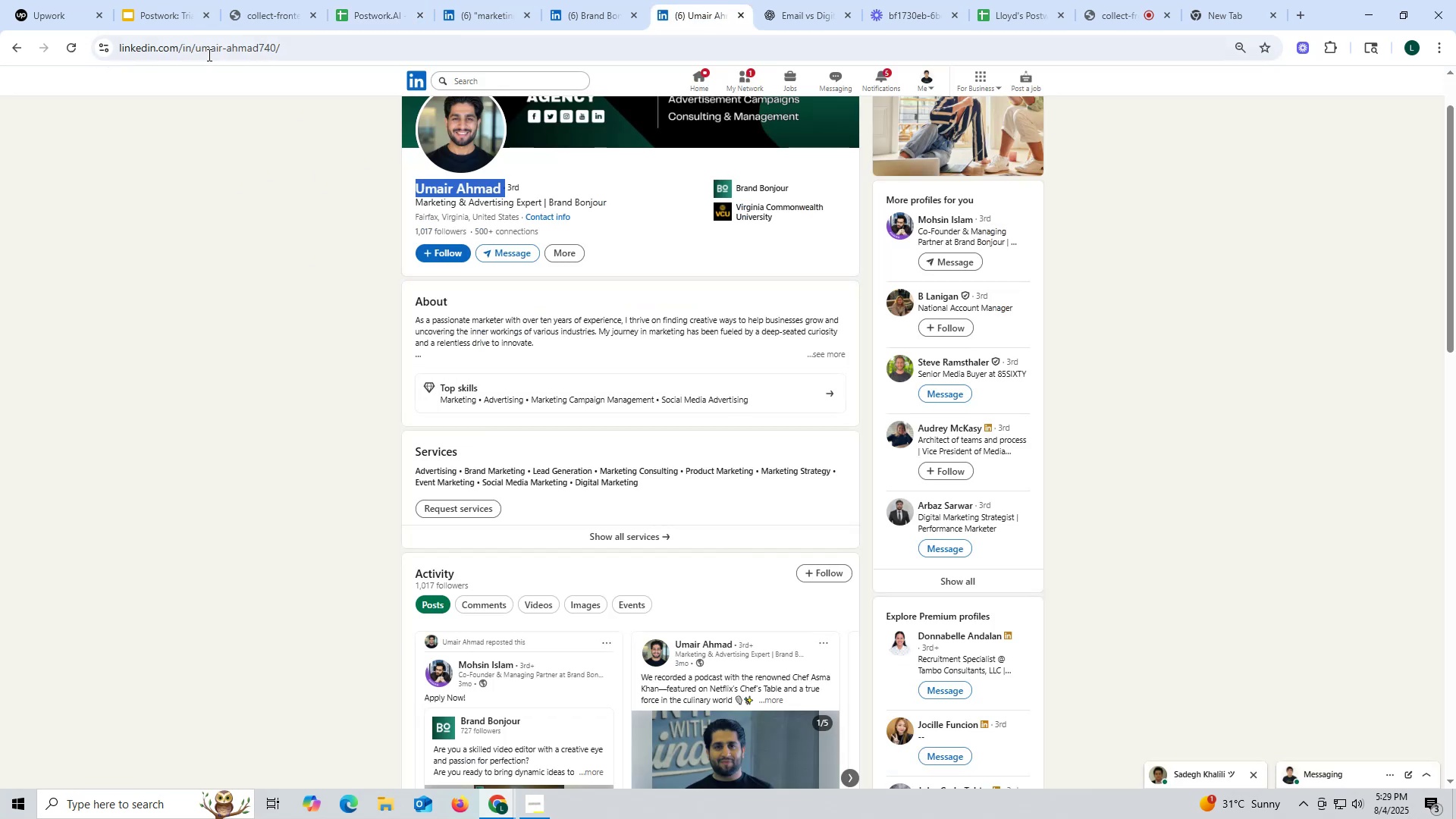 
double_click([206, 50])
 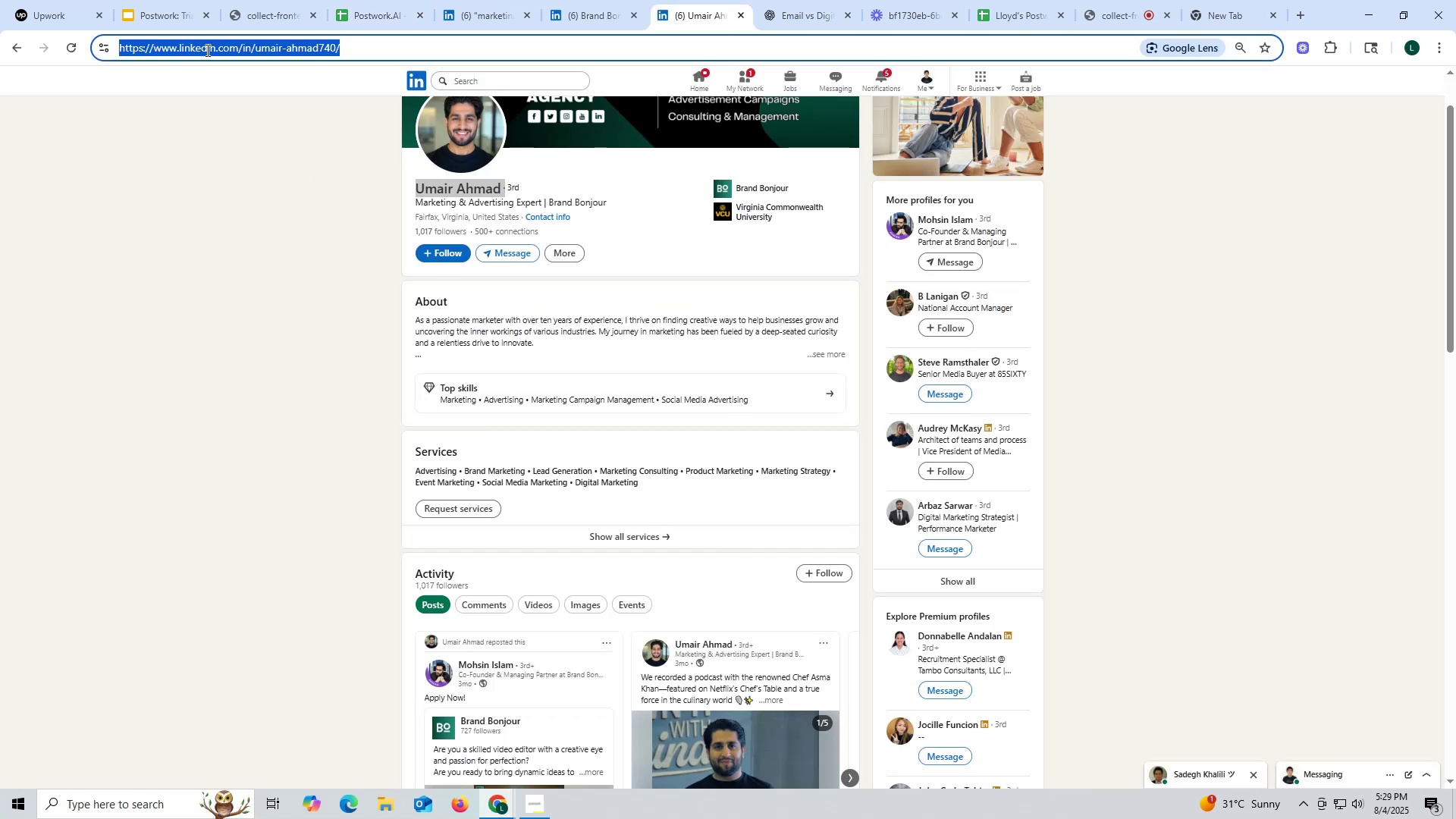 
triple_click([206, 50])
 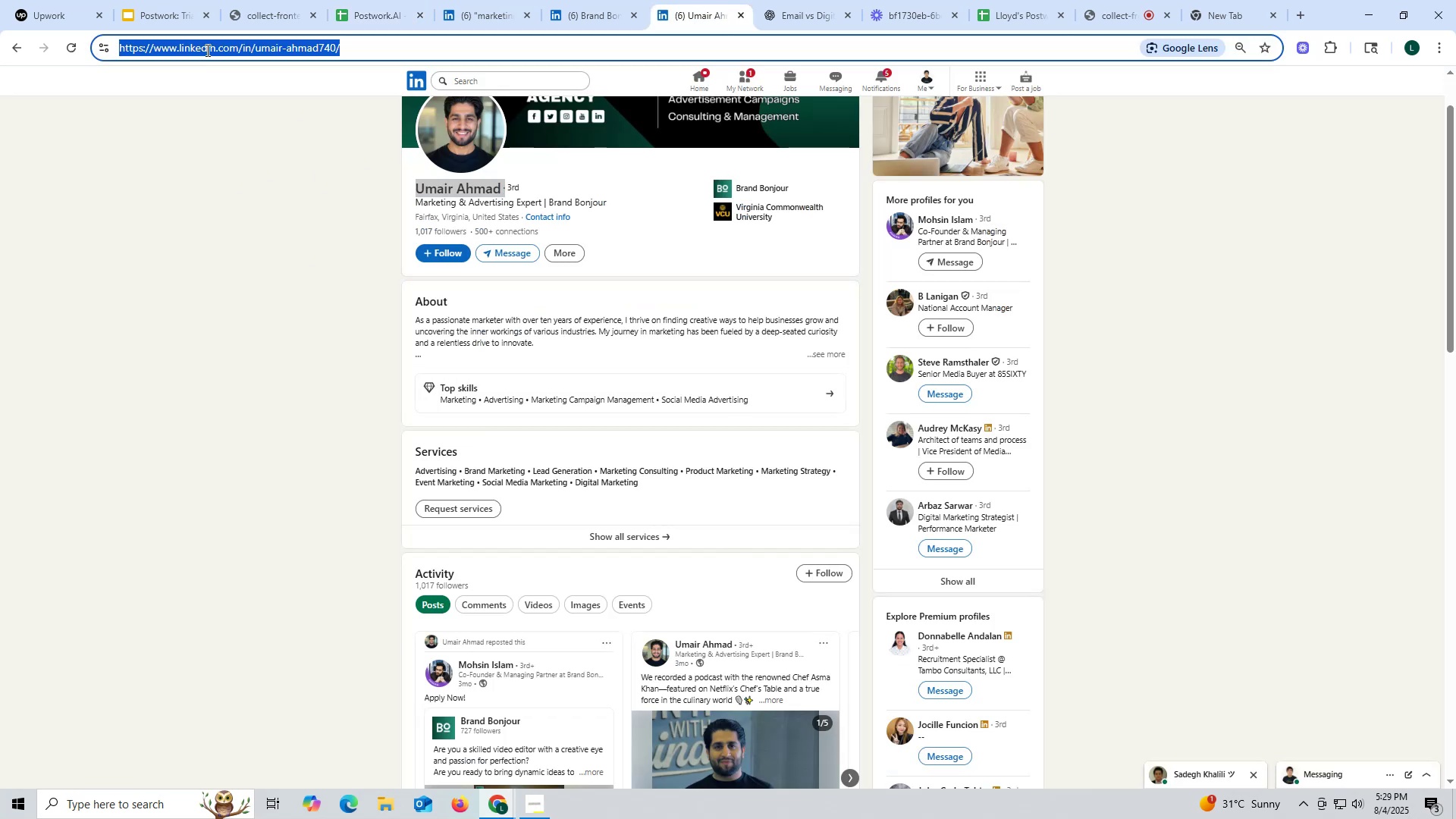 
key(Control+ControlLeft)
 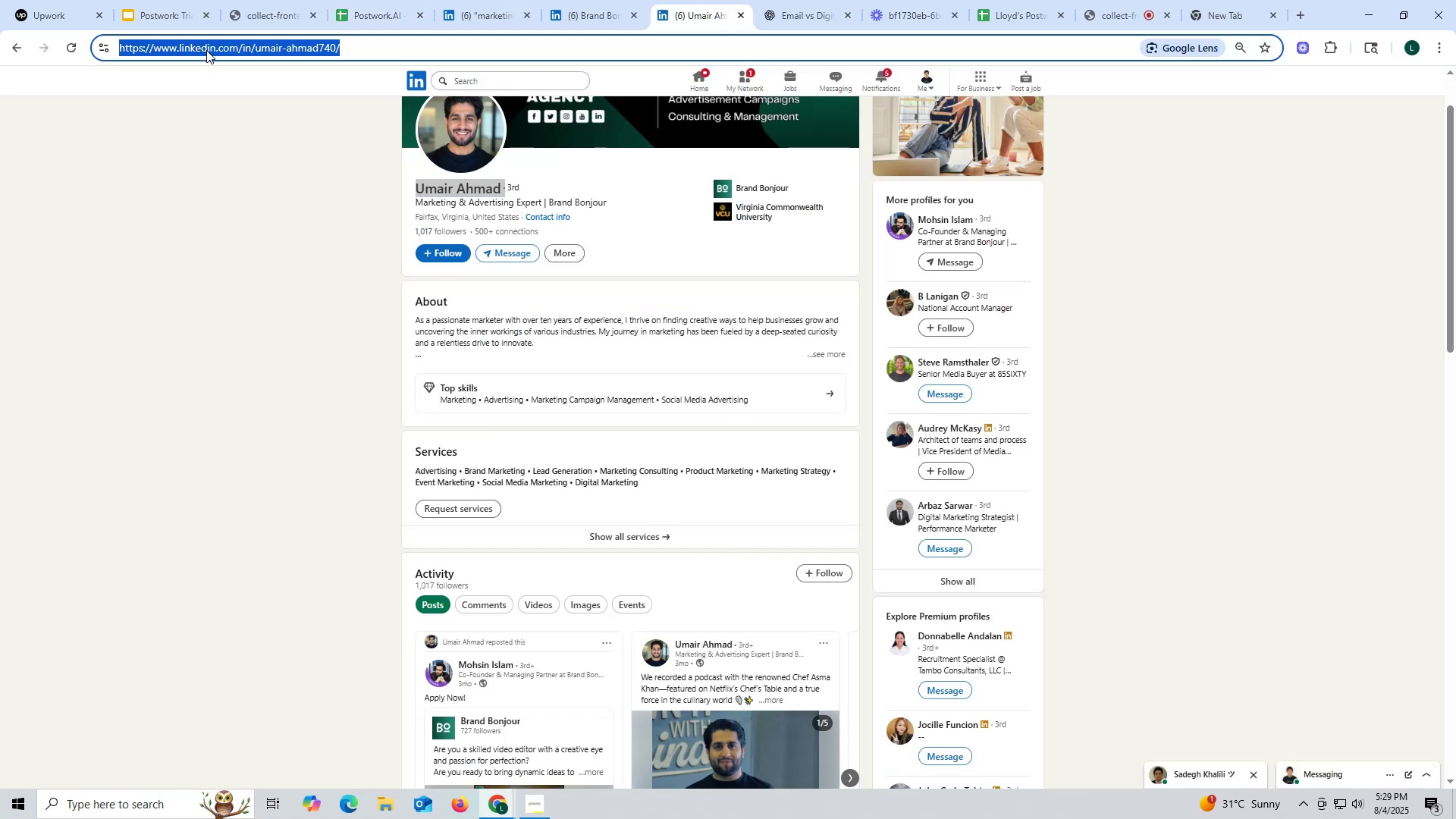 
key(Control+C)
 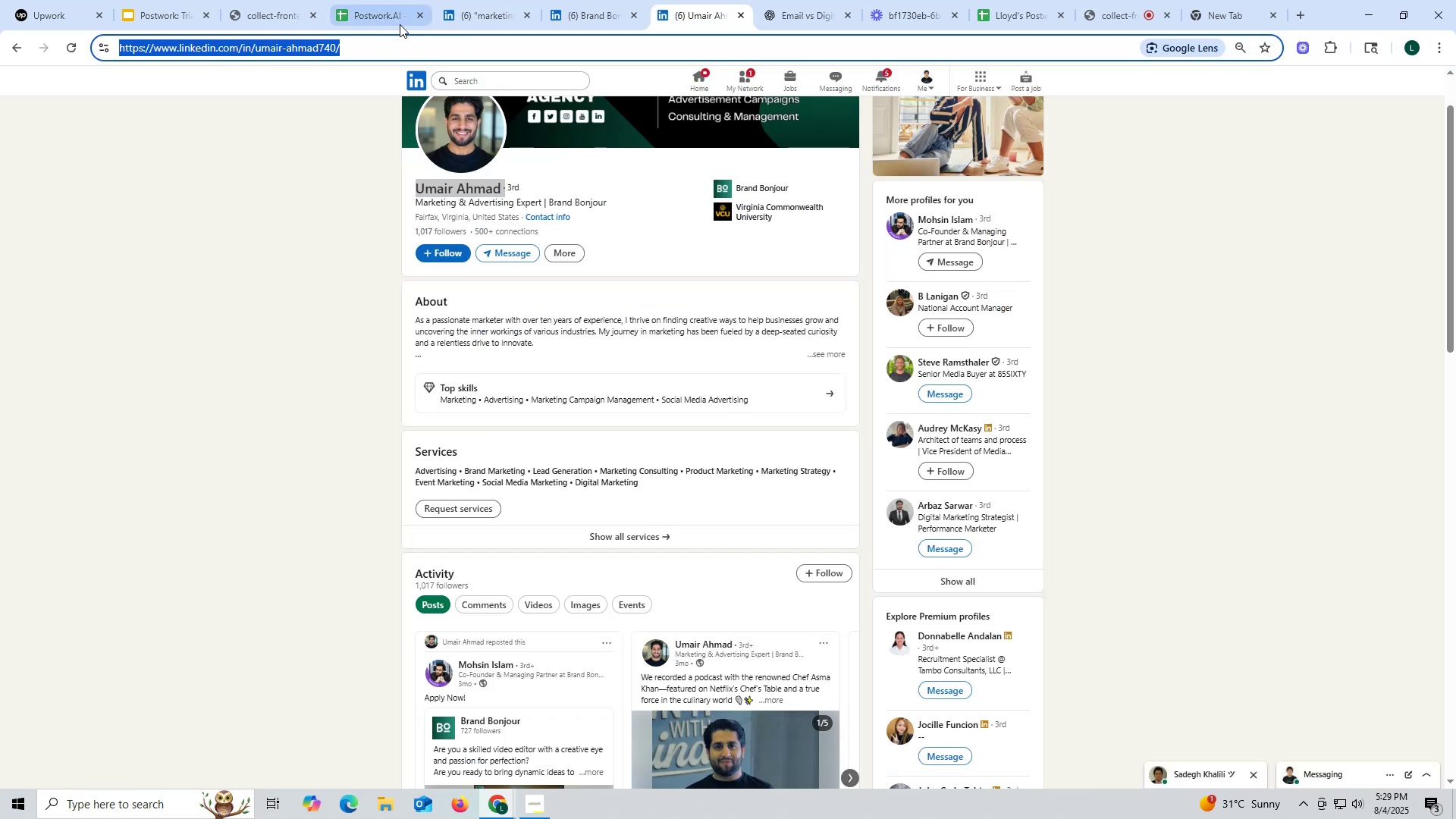 
left_click([398, 24])
 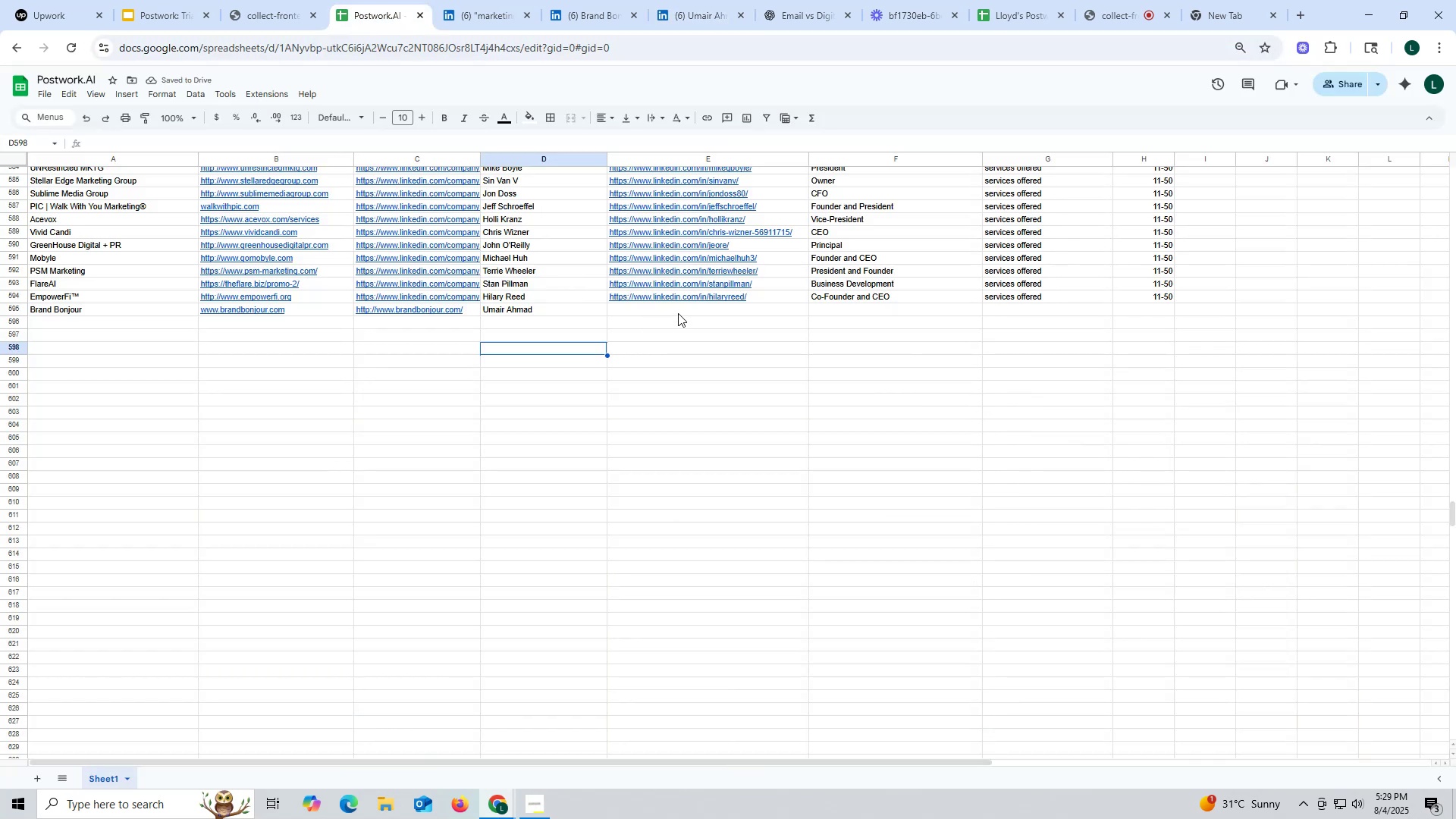 
double_click([678, 313])
 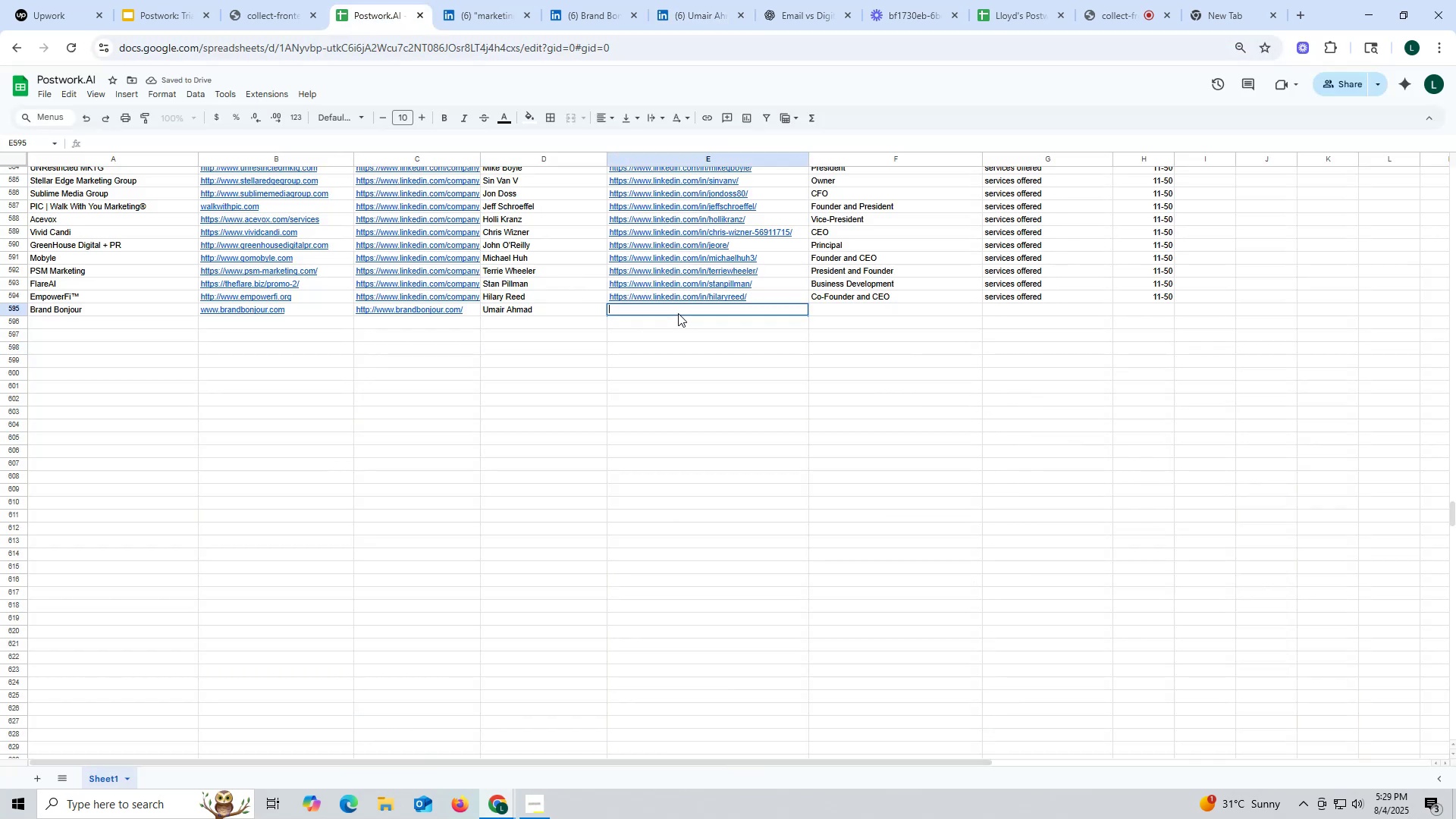 
key(Control+ControlLeft)
 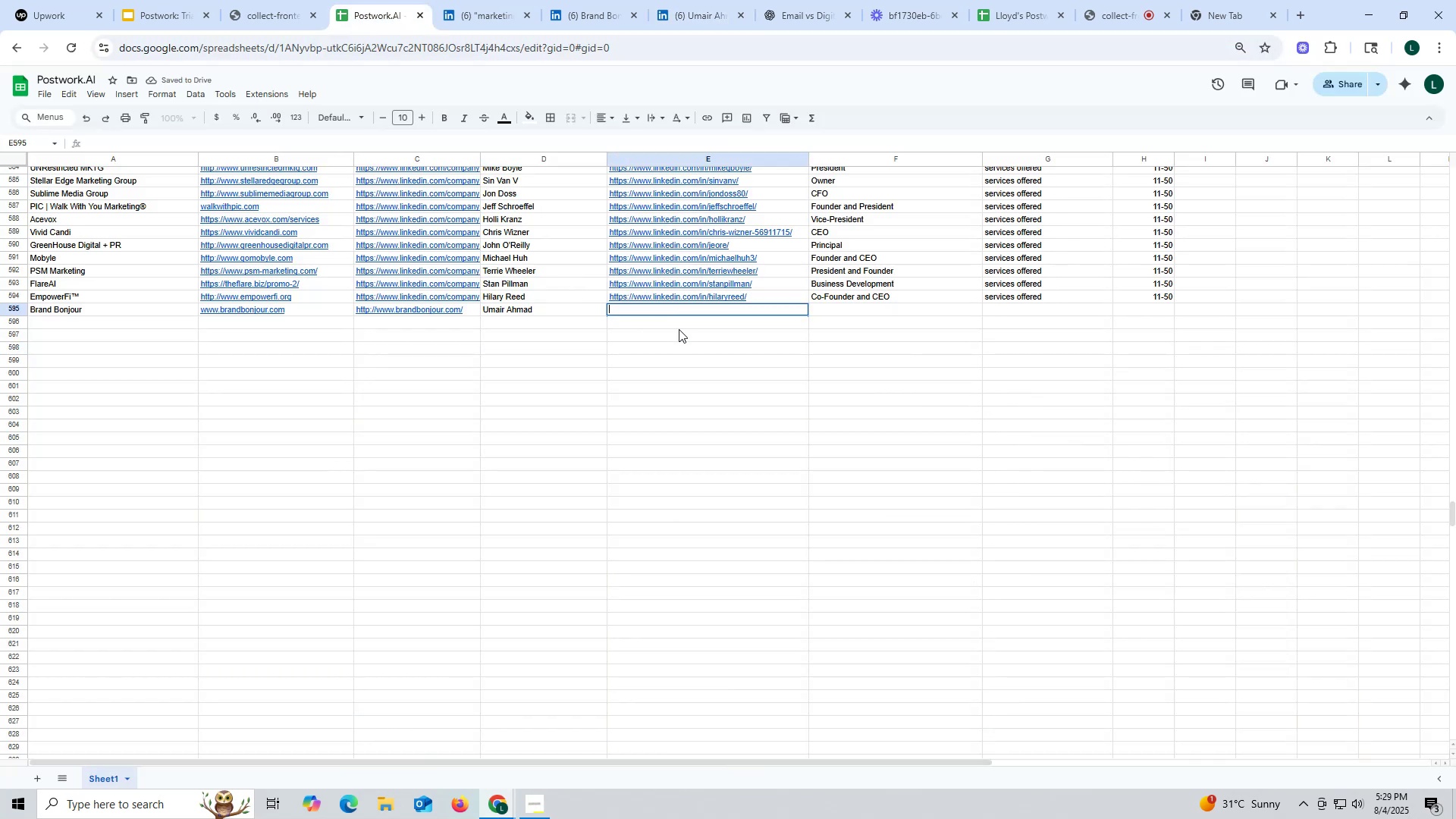 
key(Control+V)
 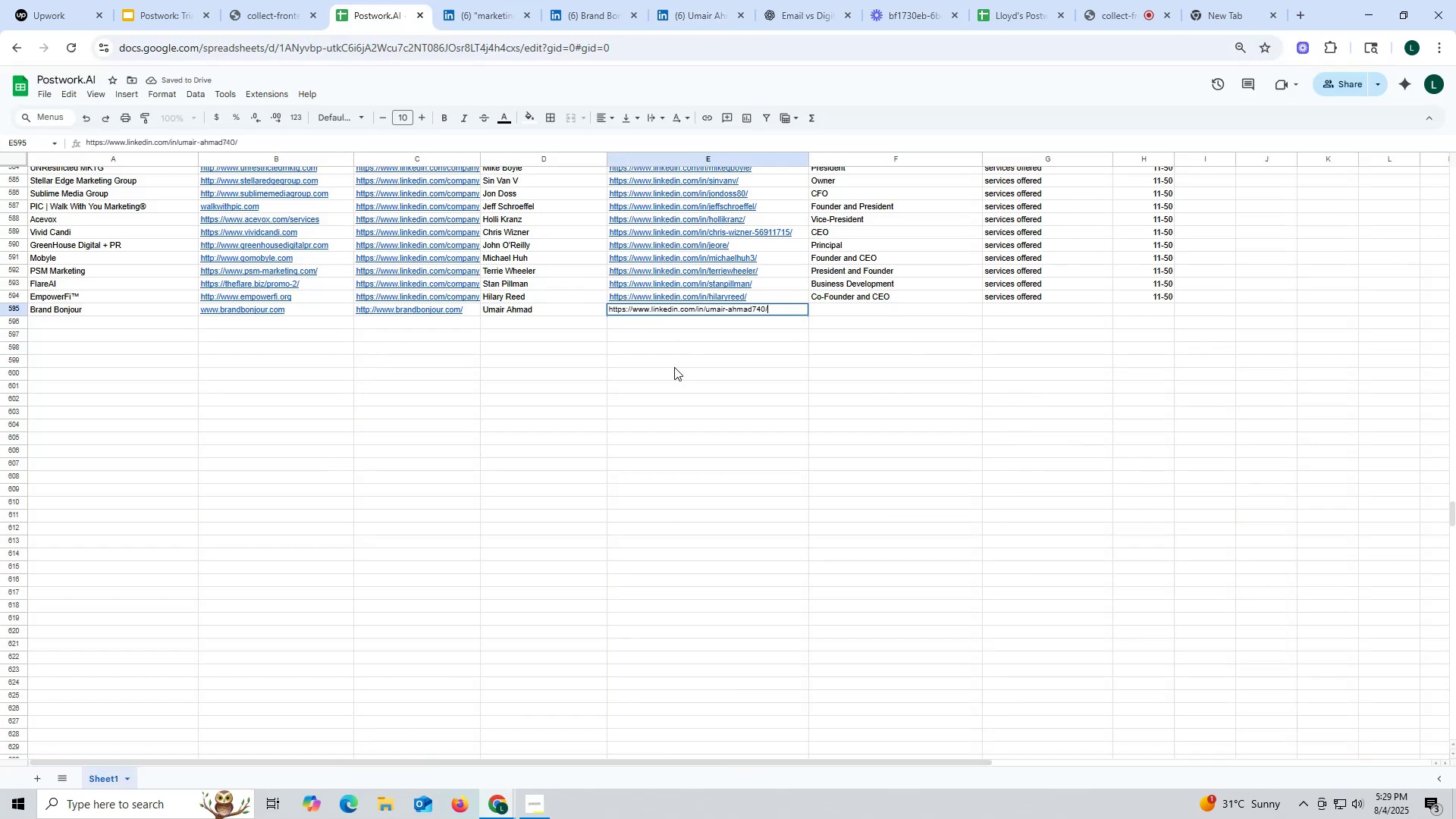 
triple_click([674, 367])
 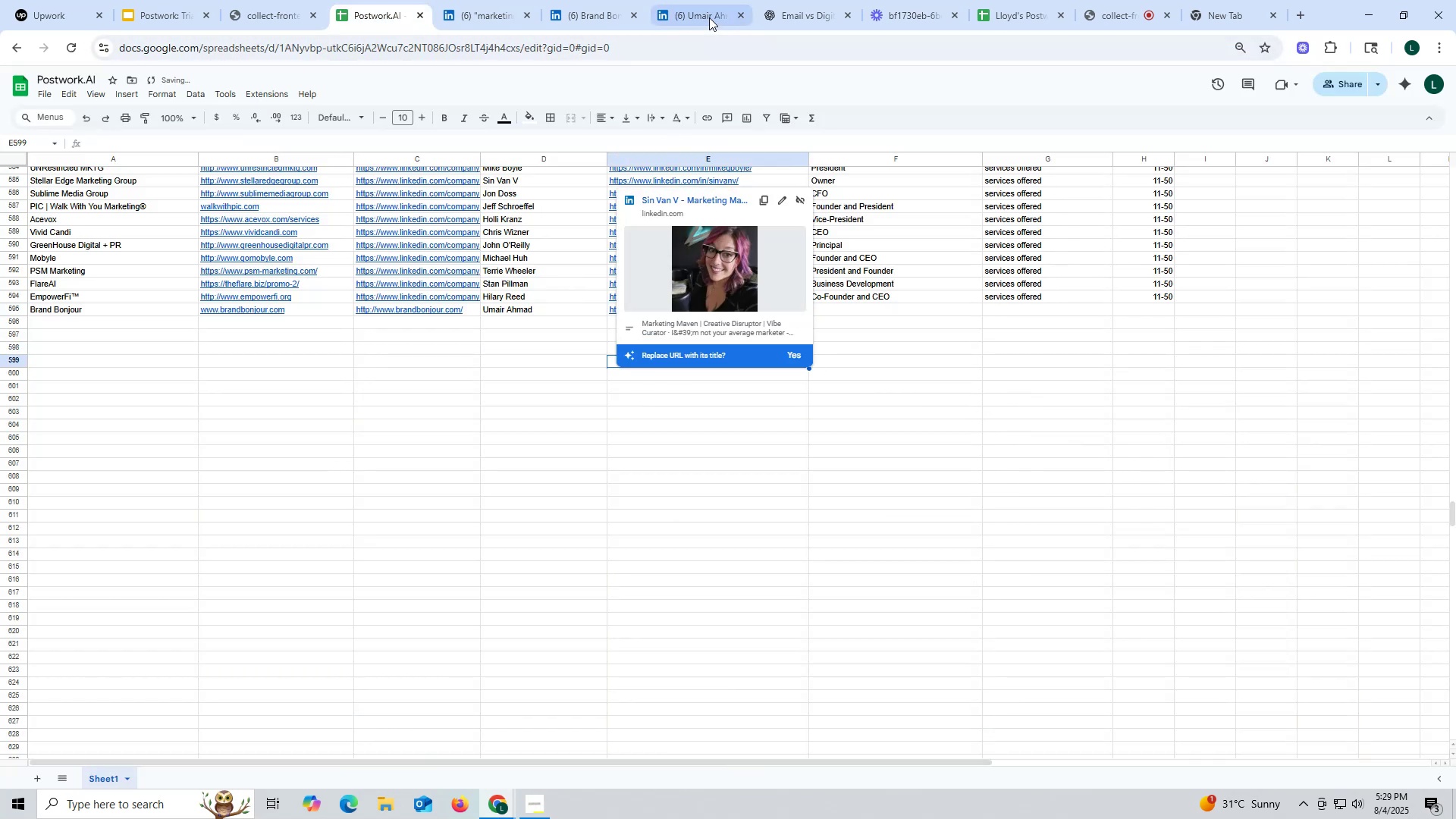 
left_click([708, 12])
 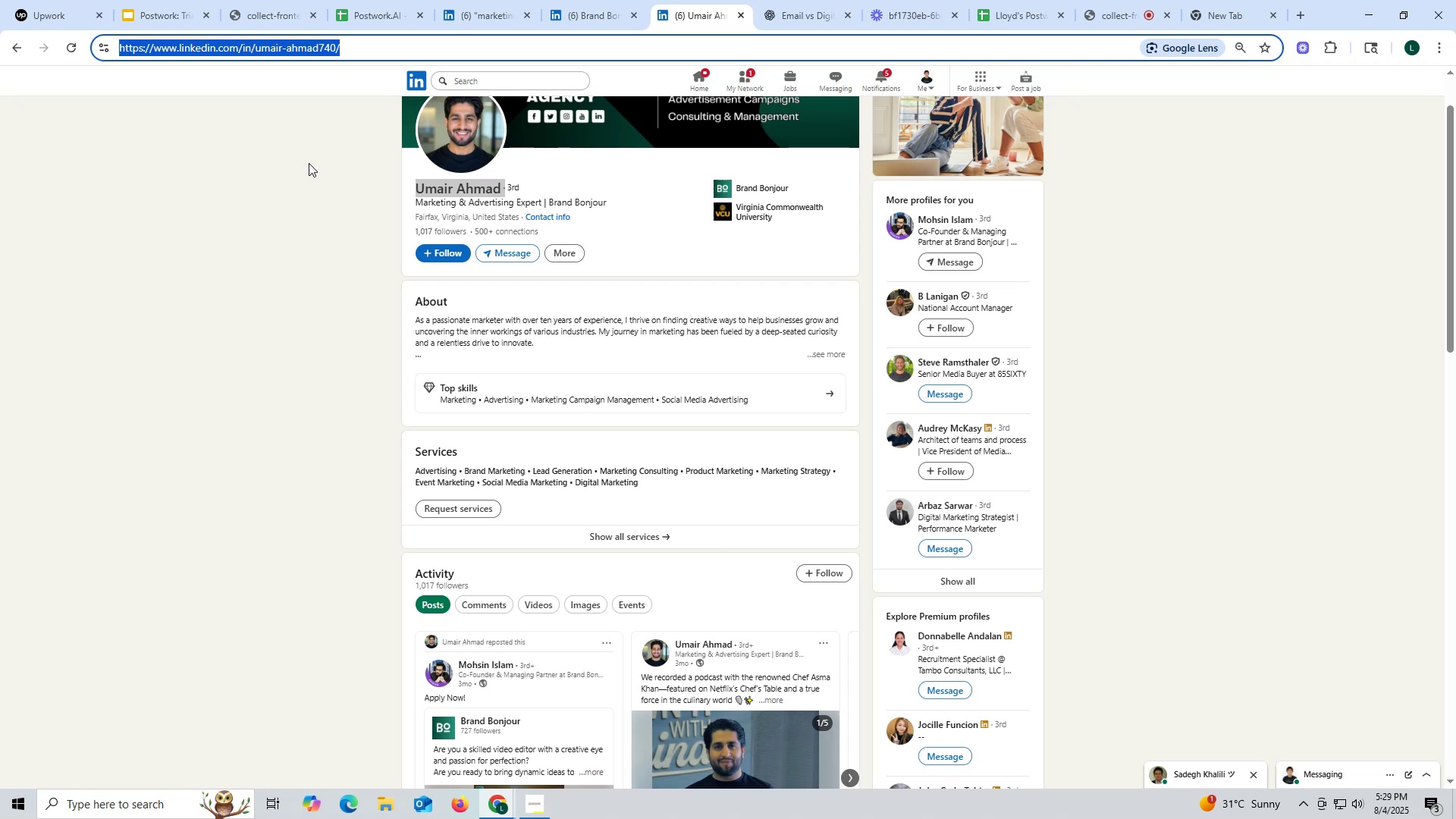 
scroll: coordinate [522, 351], scroll_direction: down, amount: 5.0
 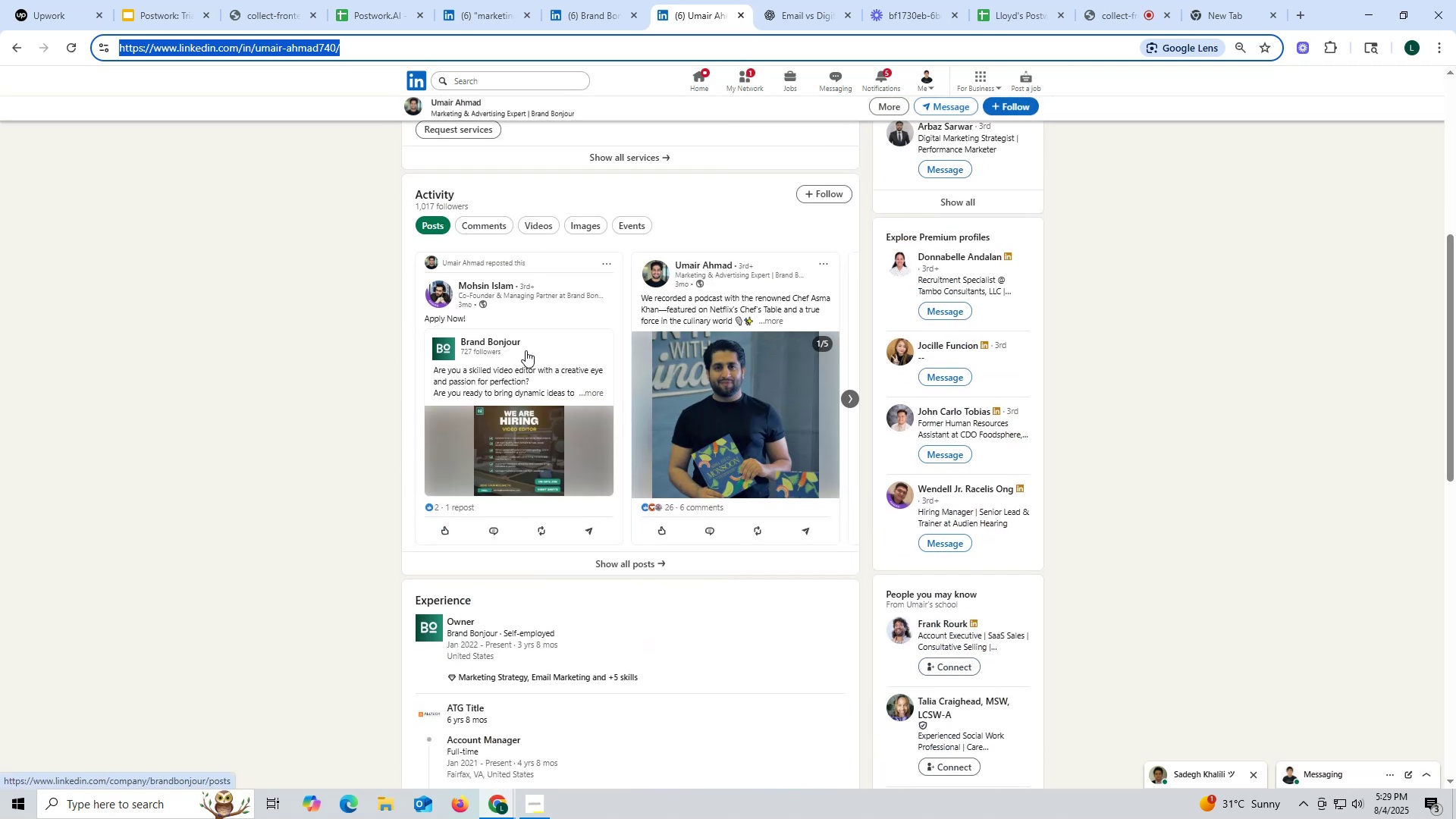 
scroll: coordinate [584, 322], scroll_direction: up, amount: 5.0
 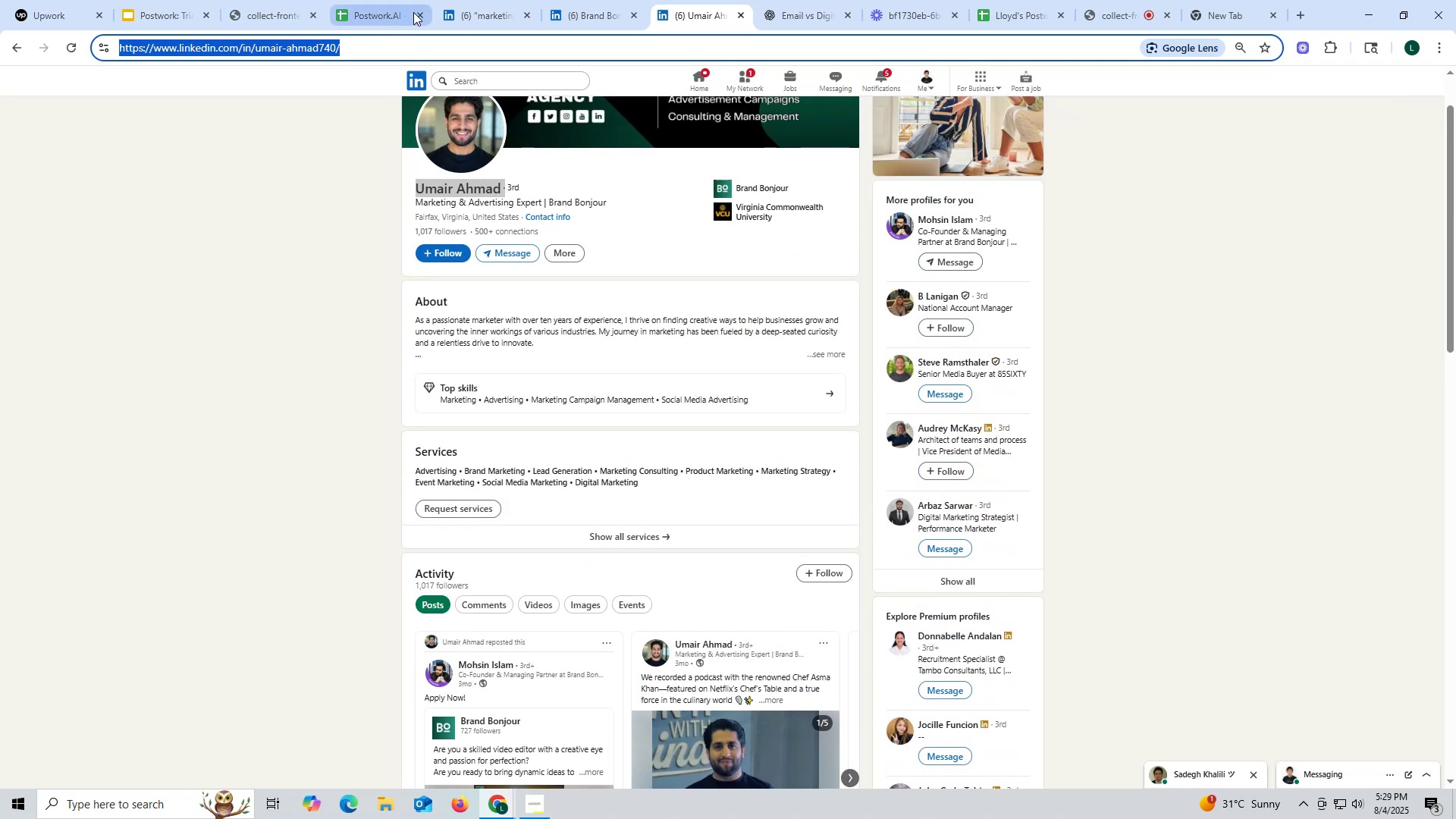 
left_click([397, 13])
 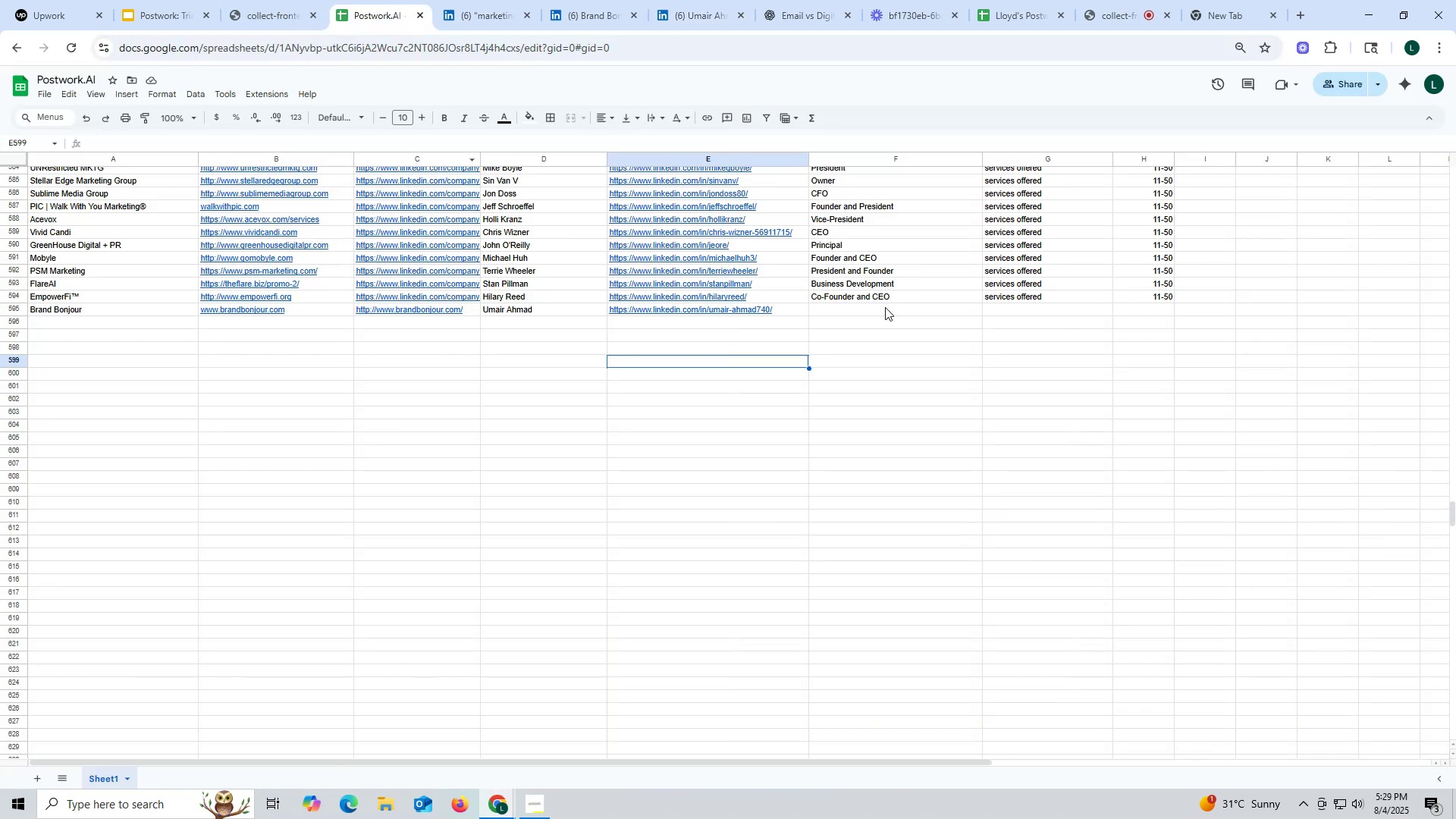 
left_click([885, 309])
 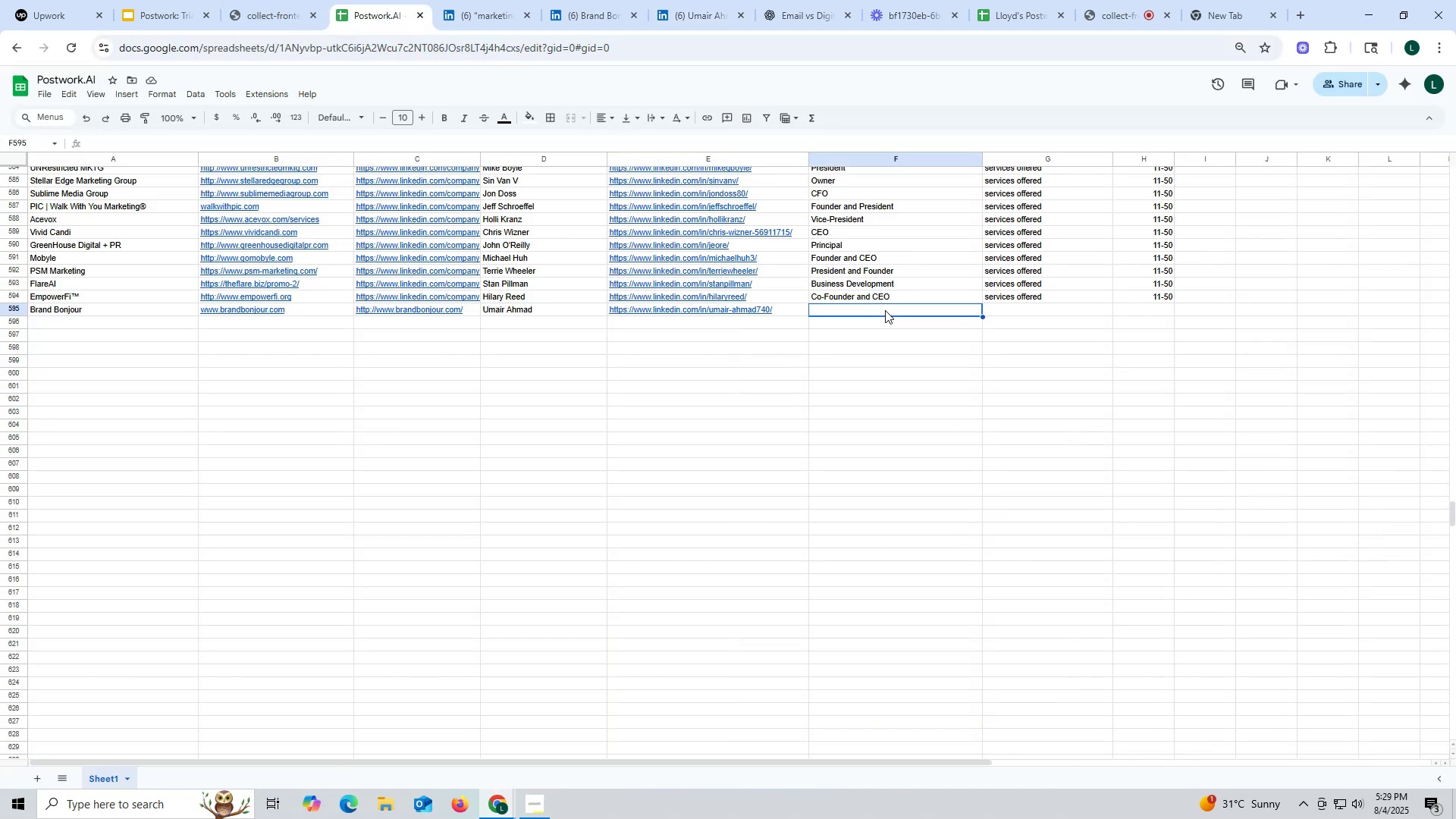 
type(Owner)
 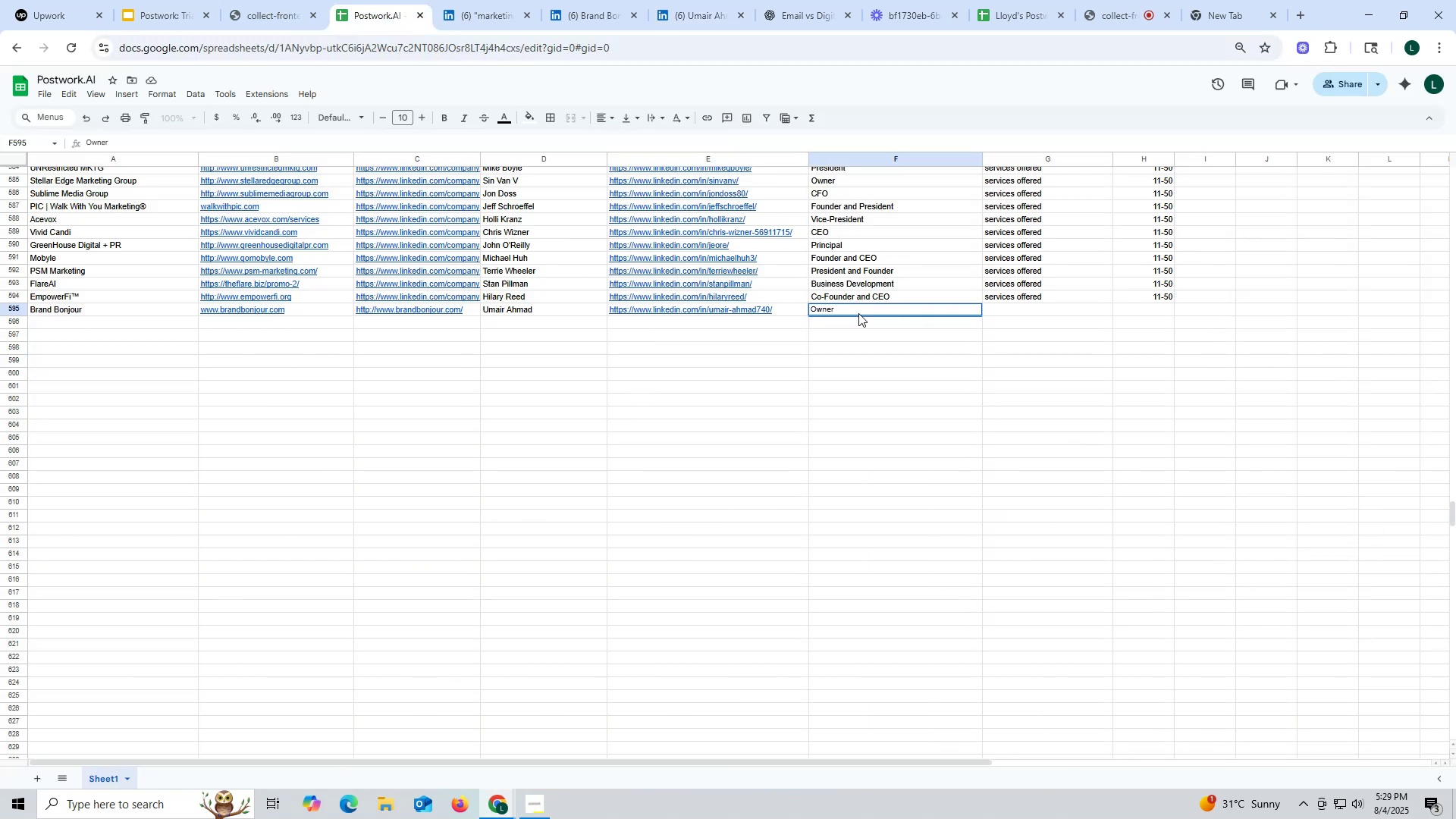 
left_click_drag(start_coordinate=[976, 356], to_coordinate=[979, 350])
 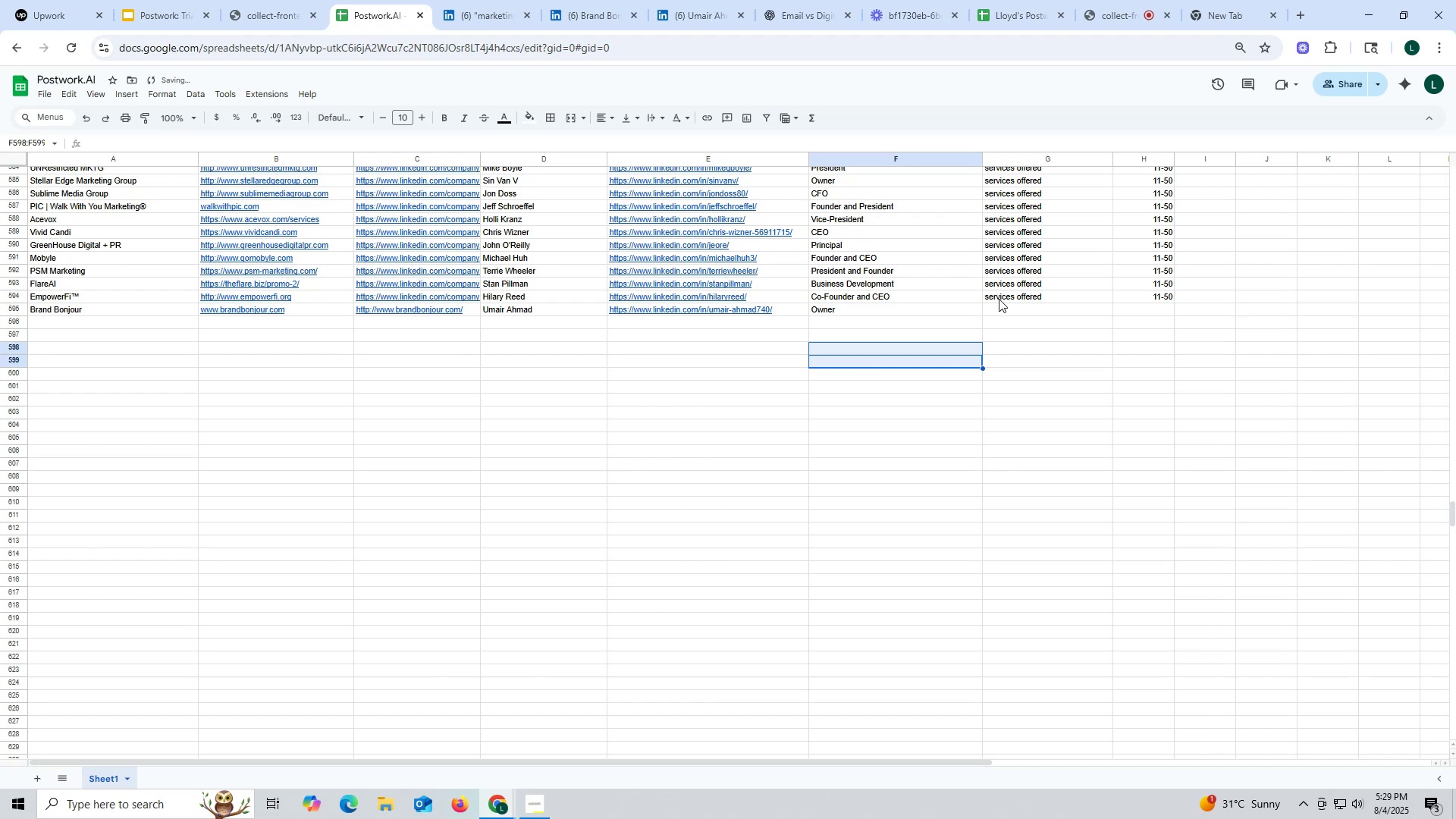 
key(Control+ControlLeft)
 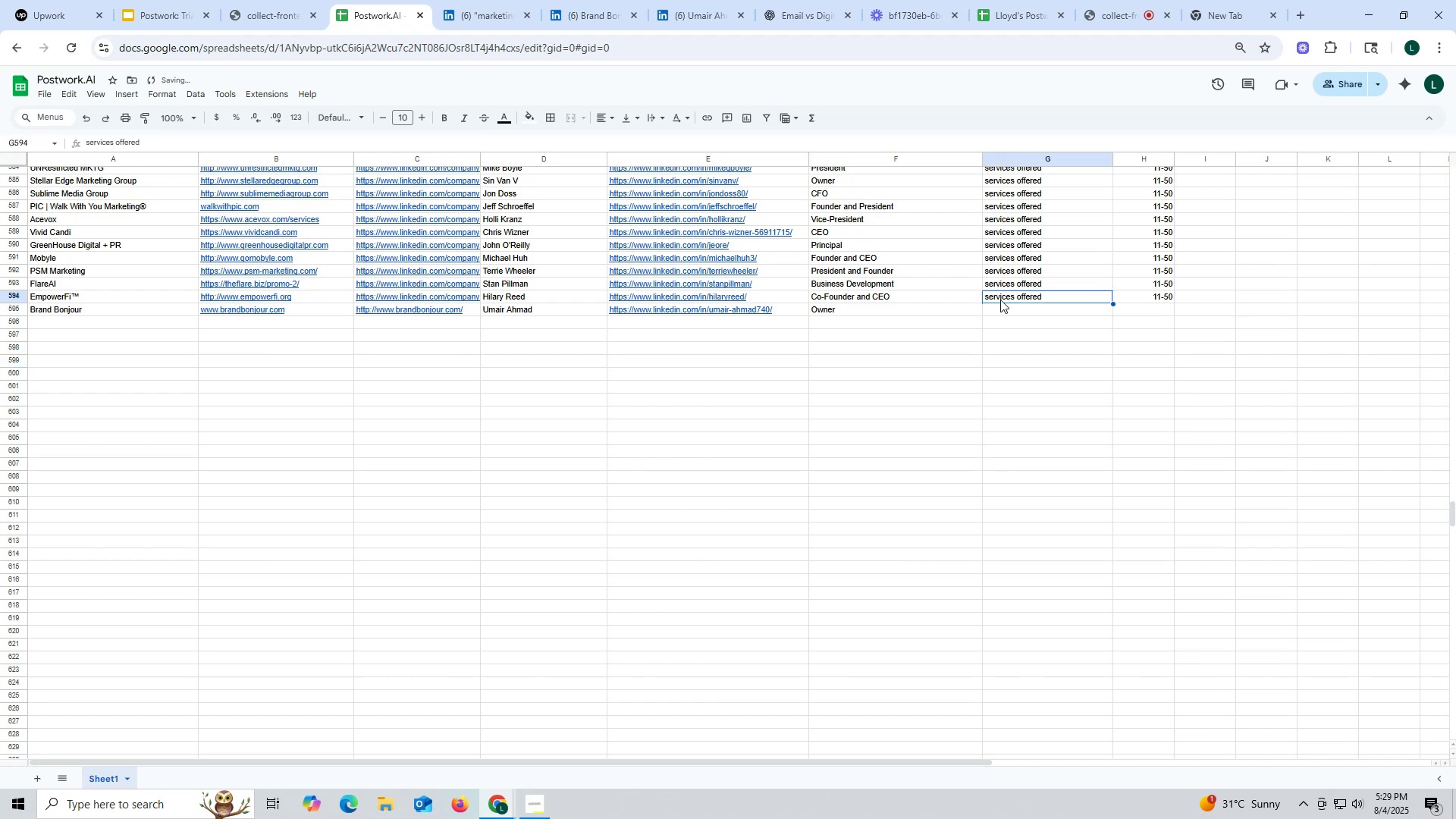 
key(Control+C)
 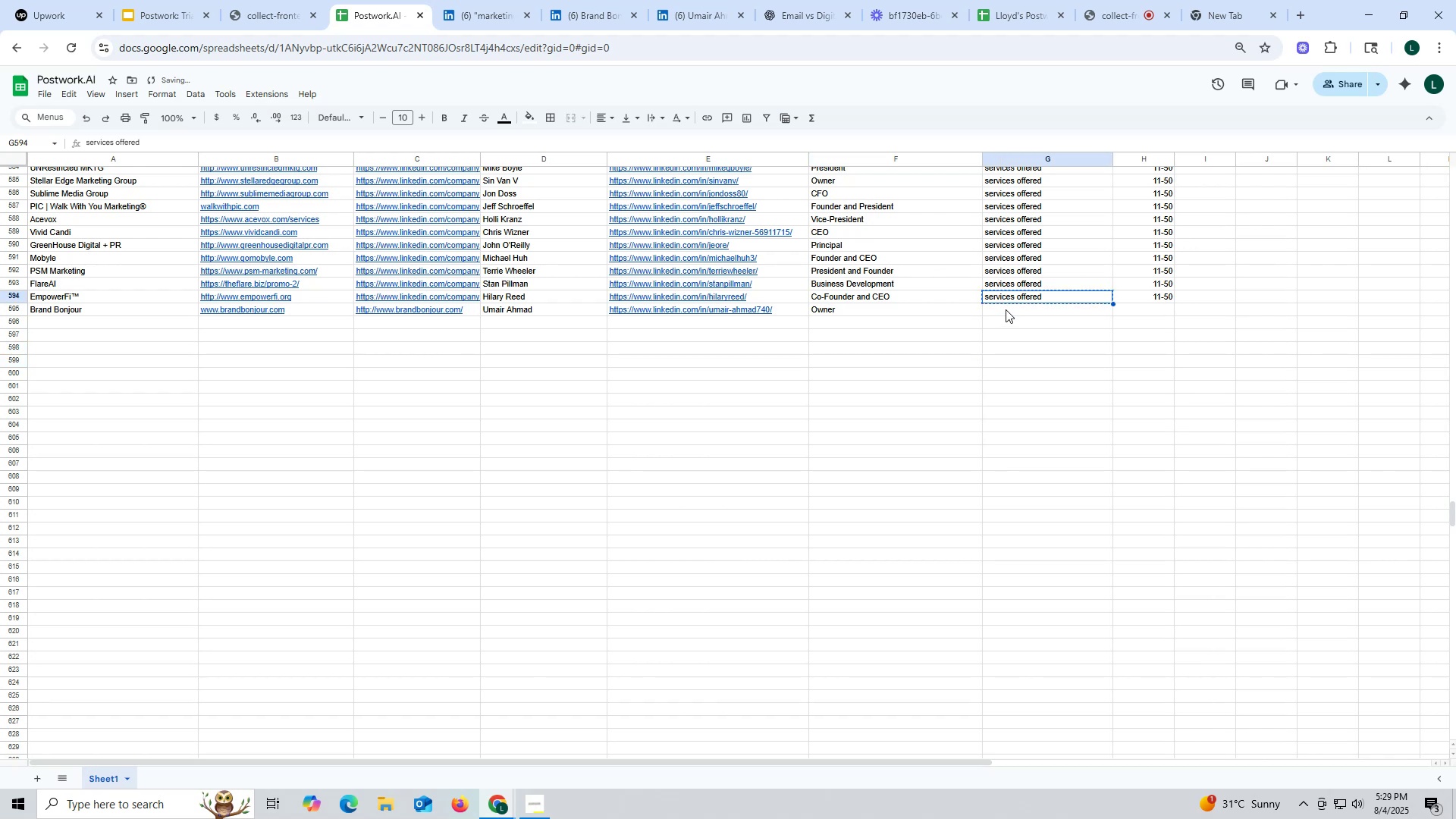 
left_click([1006, 309])
 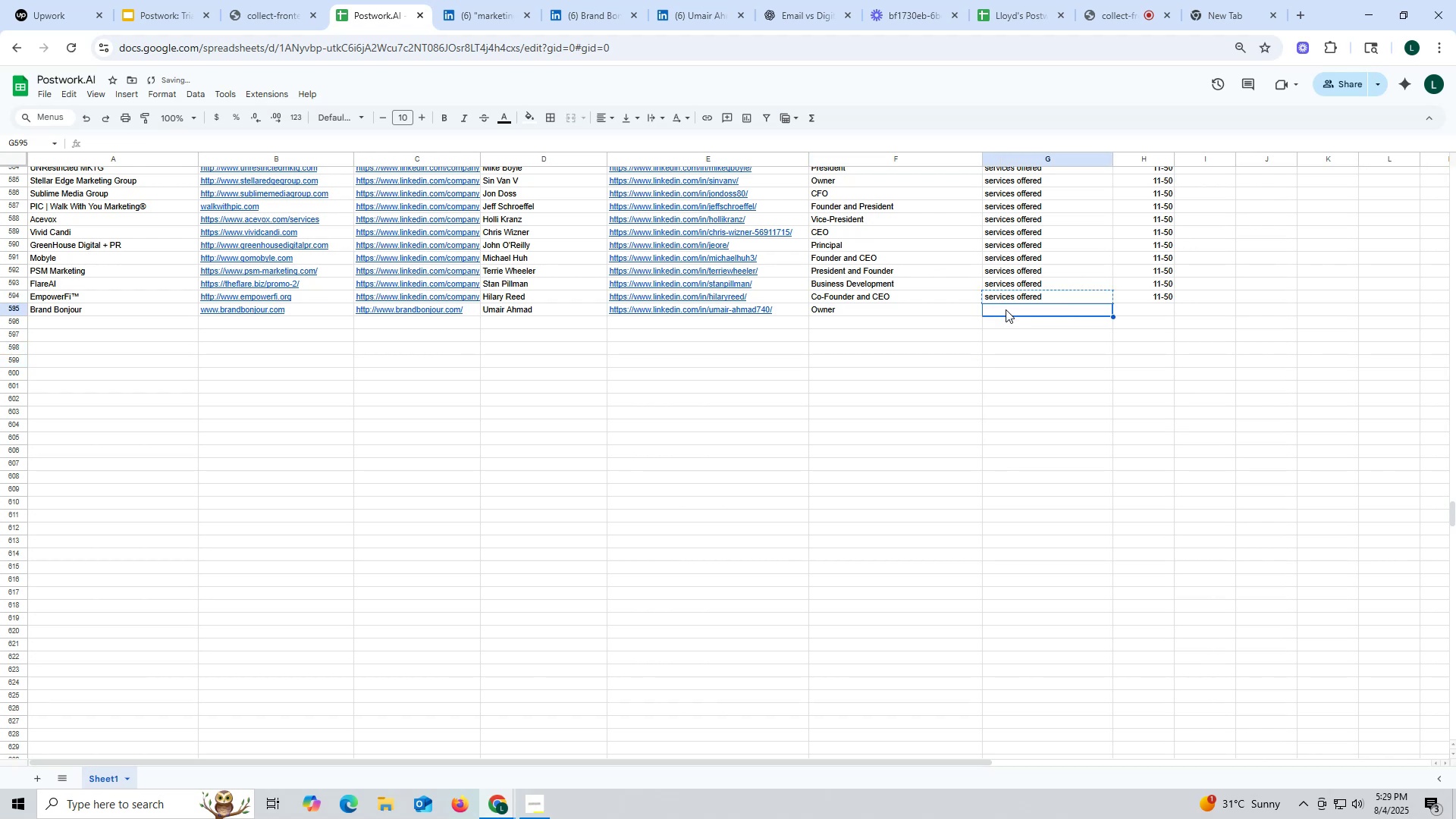 
key(Control+ControlLeft)
 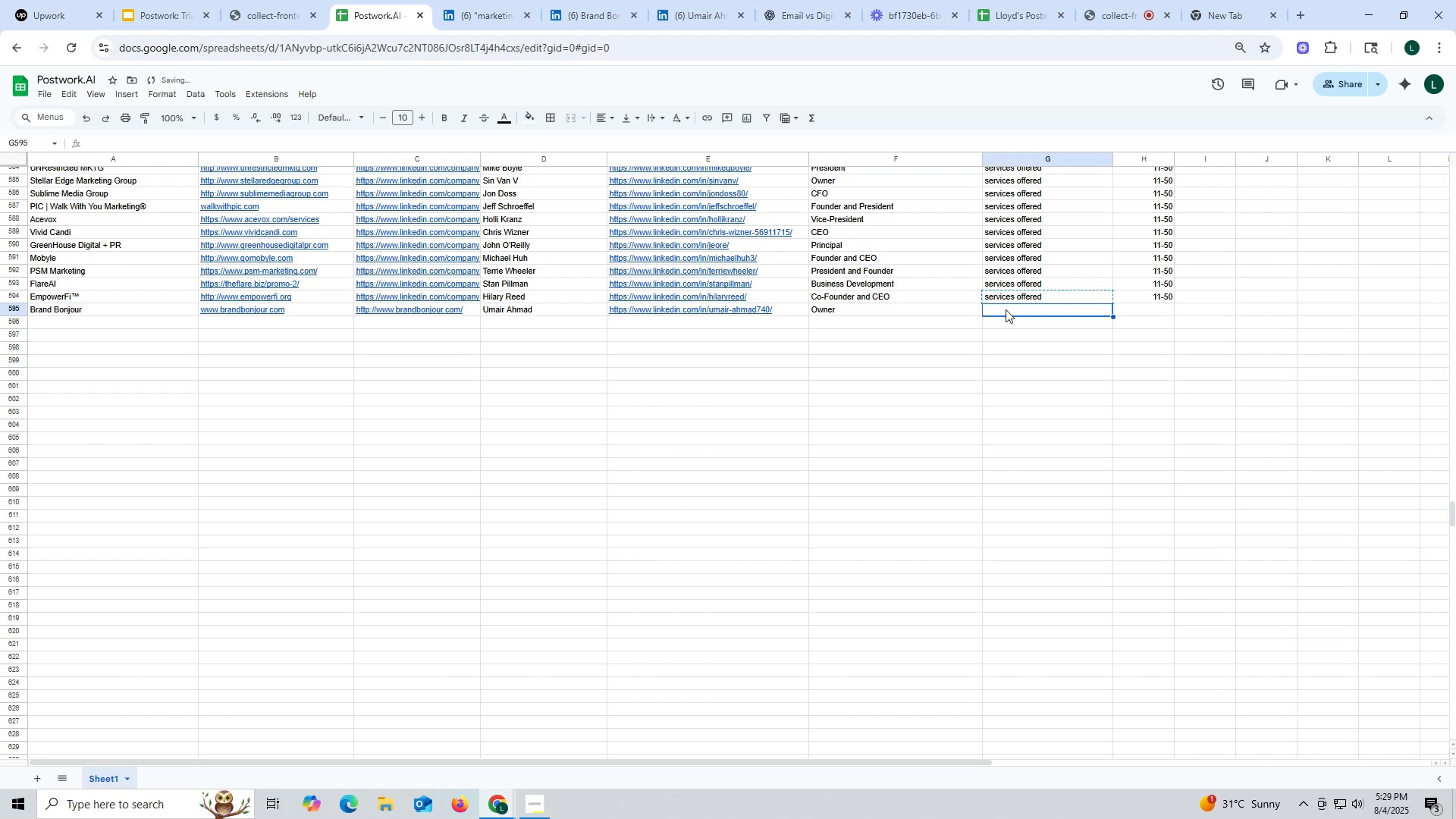 
key(Control+V)
 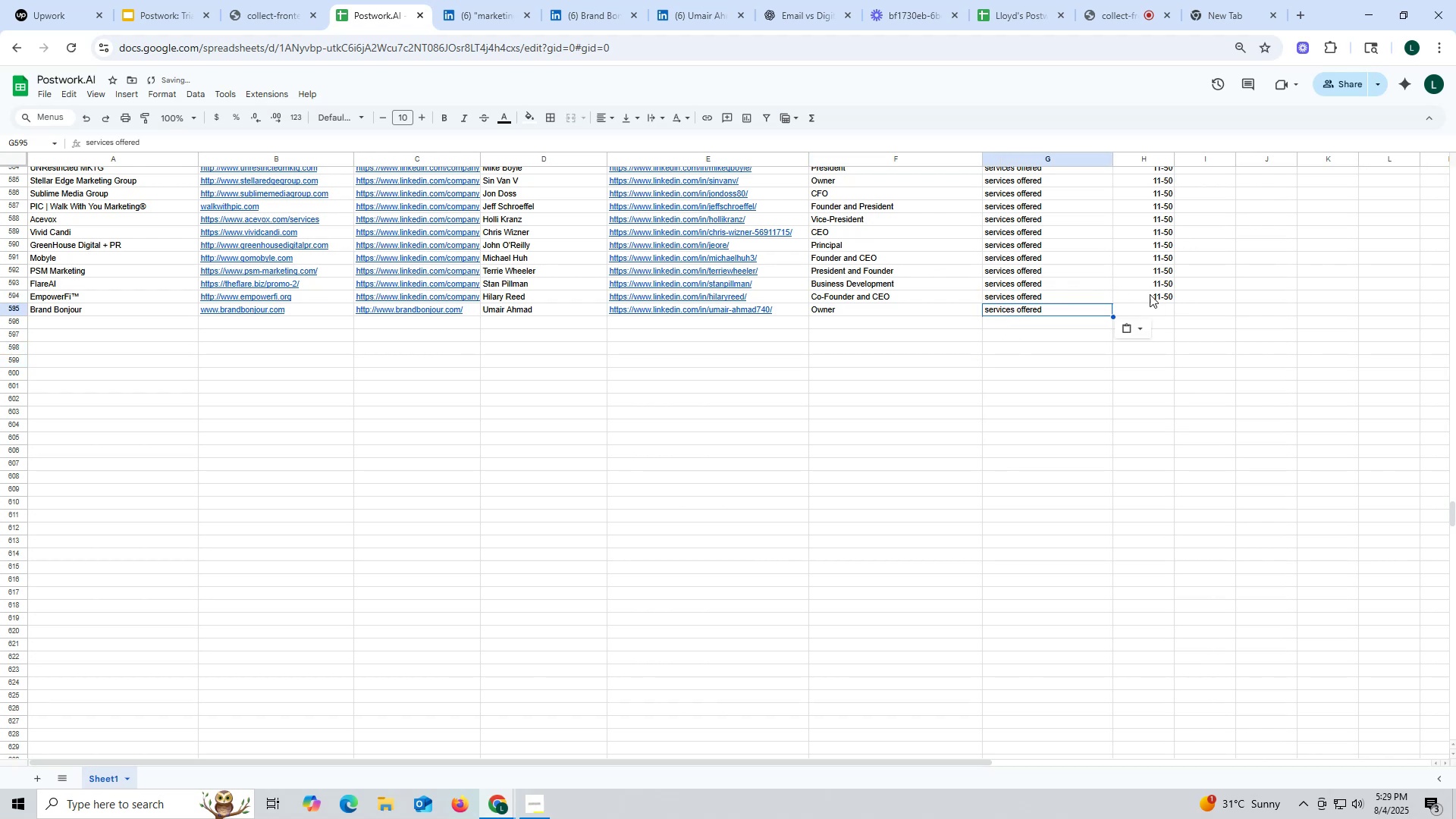 
left_click([1148, 294])
 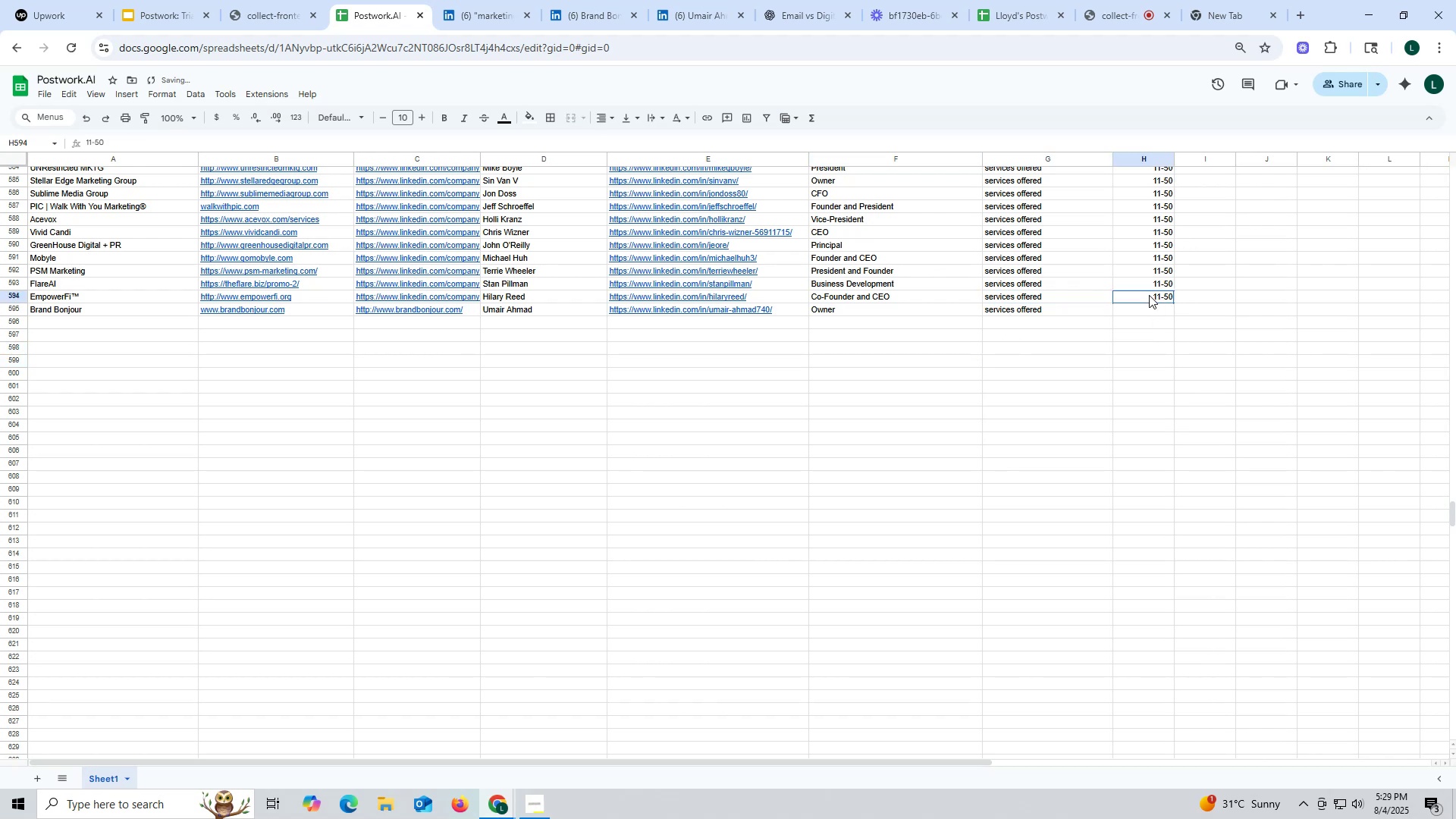 
key(Control+ControlLeft)
 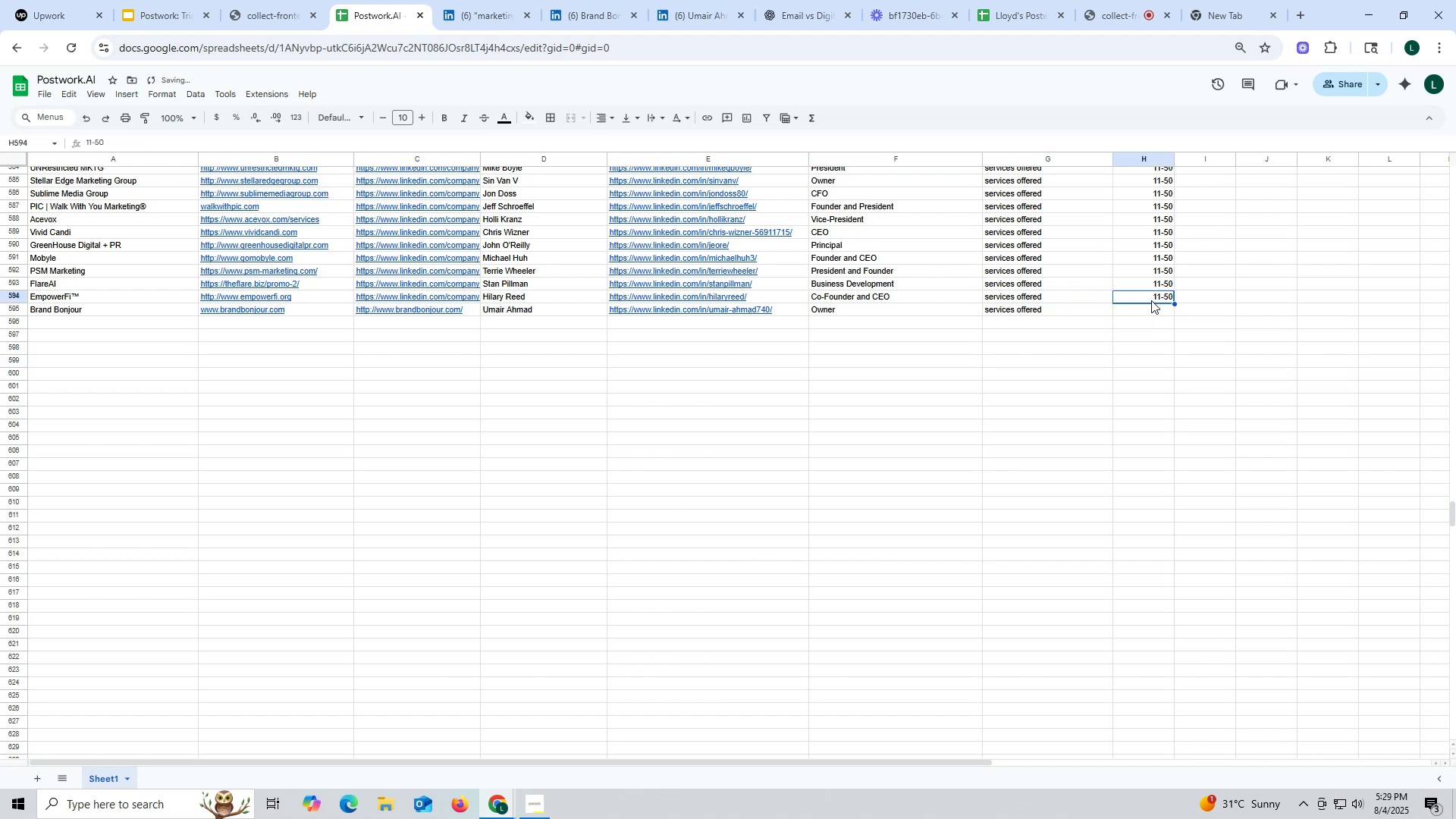 
key(Control+C)
 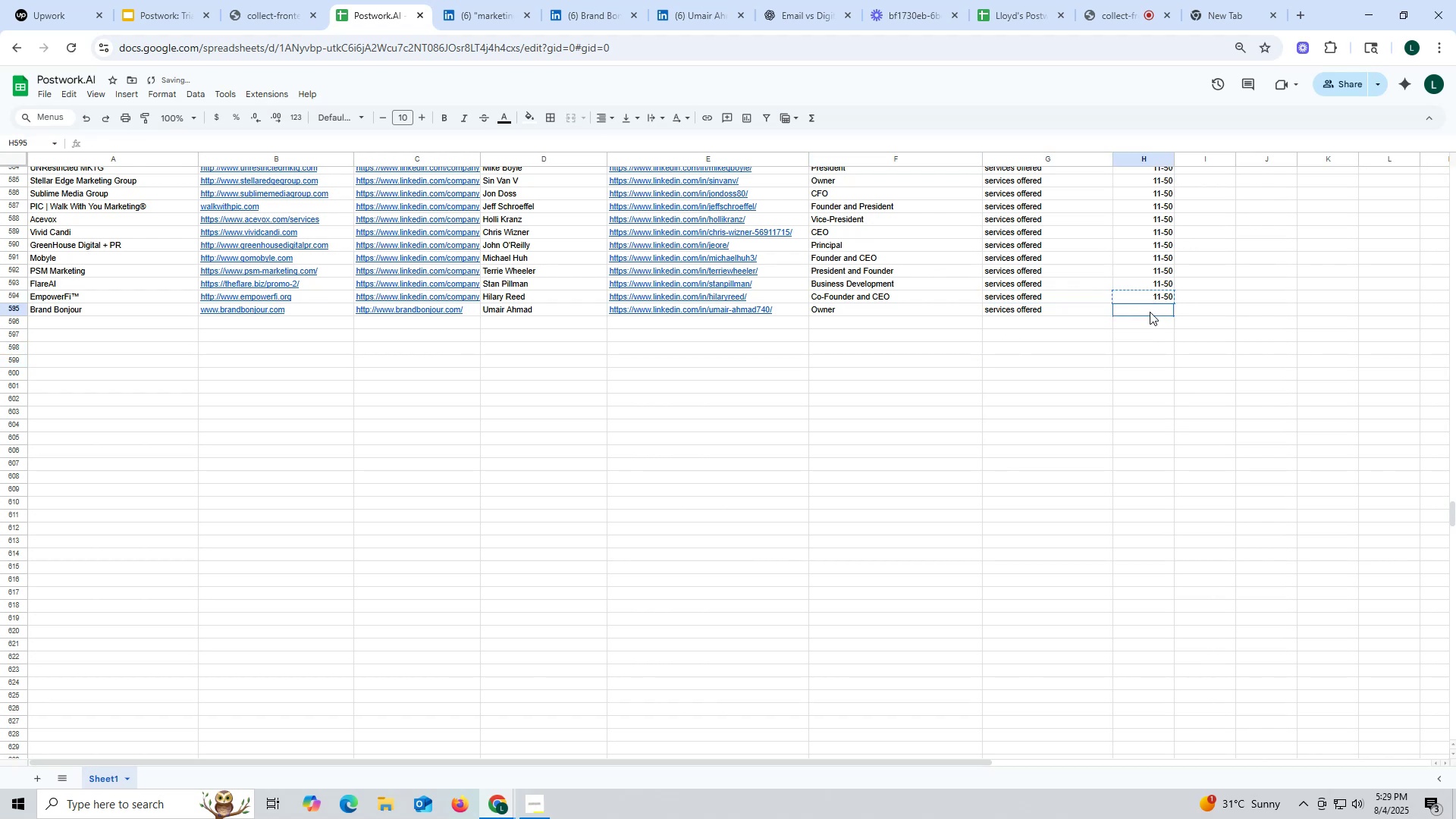 
double_click([1150, 312])
 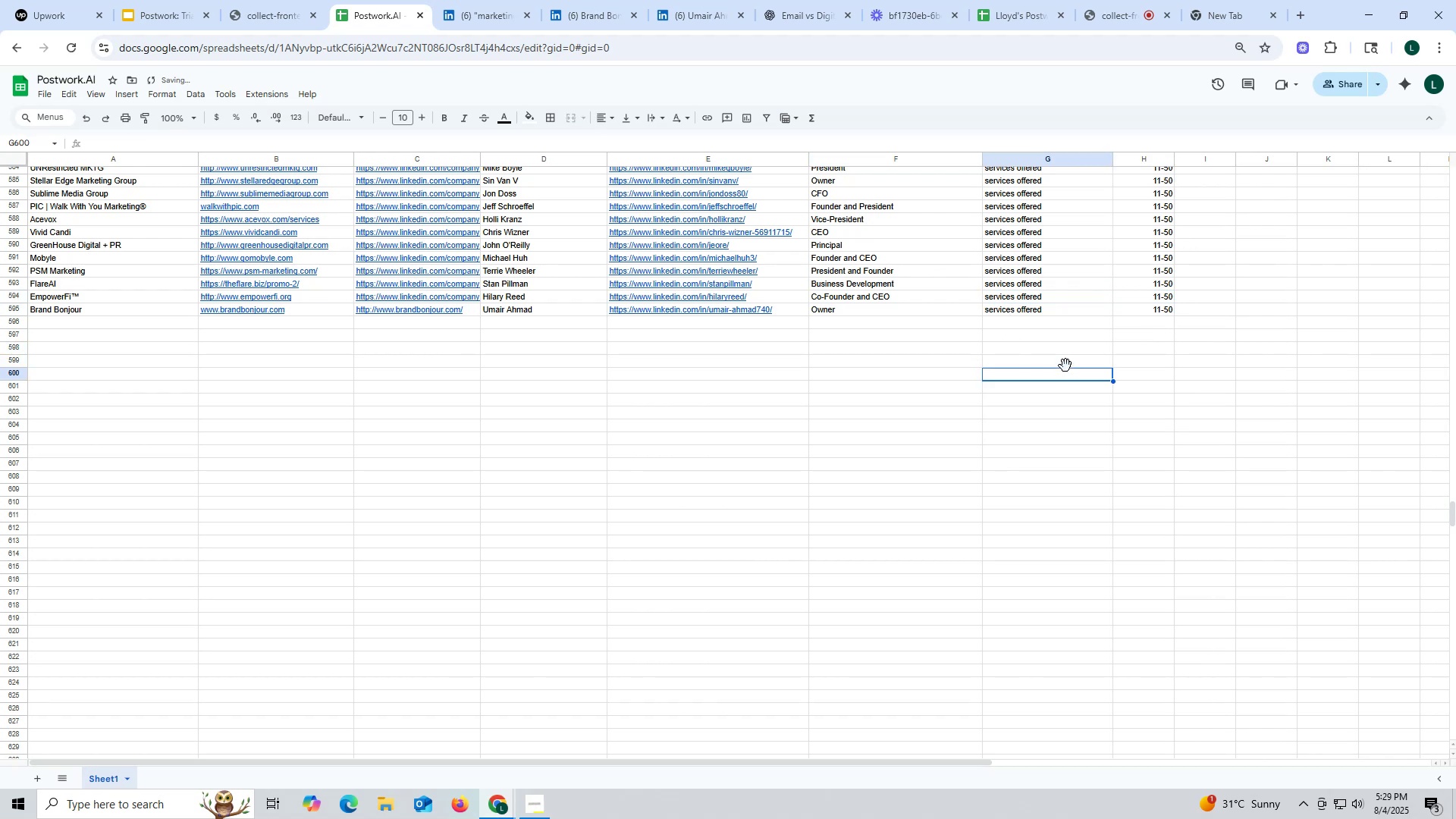 
key(Control+ControlLeft)
 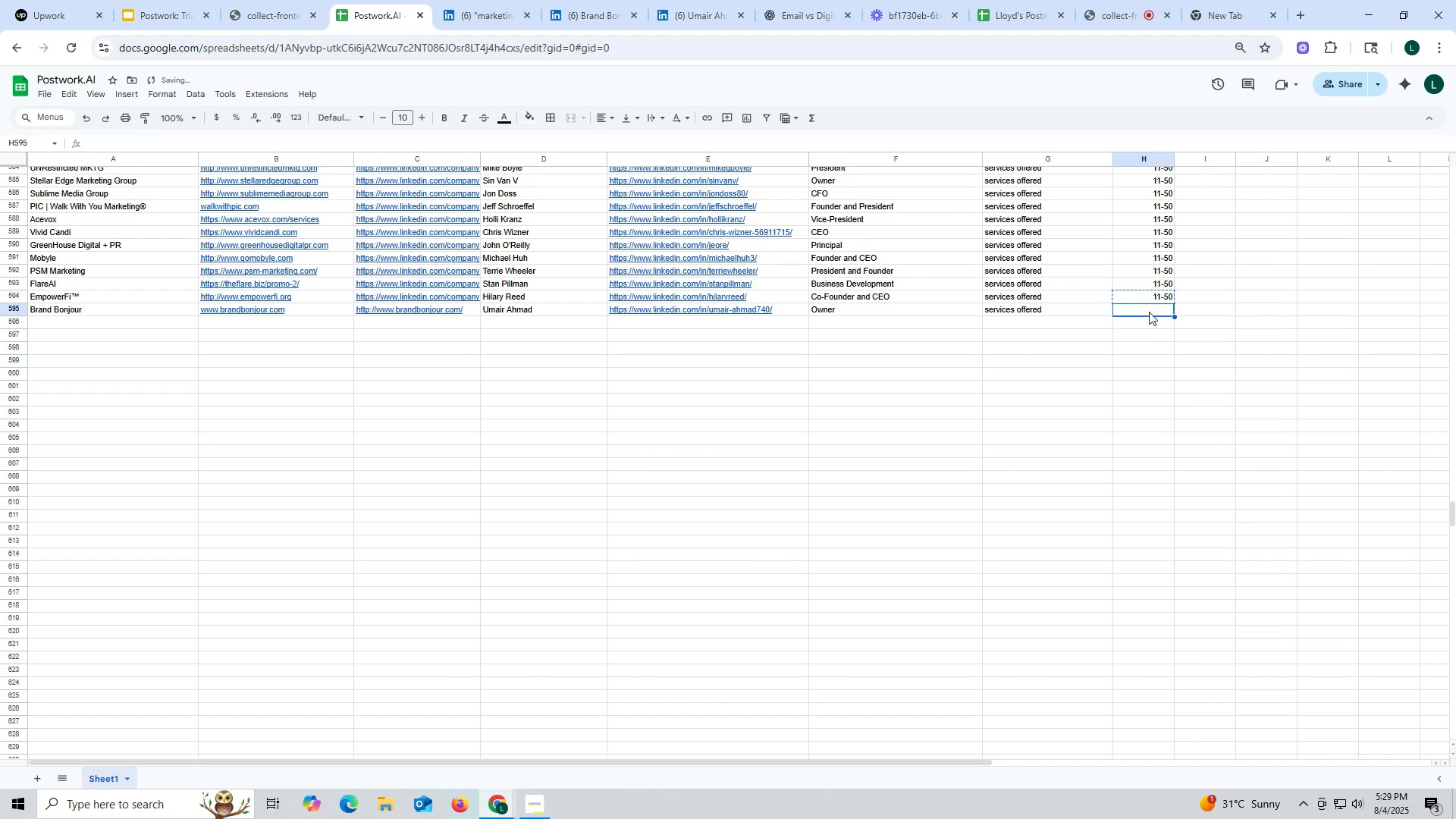 
key(Control+V)
 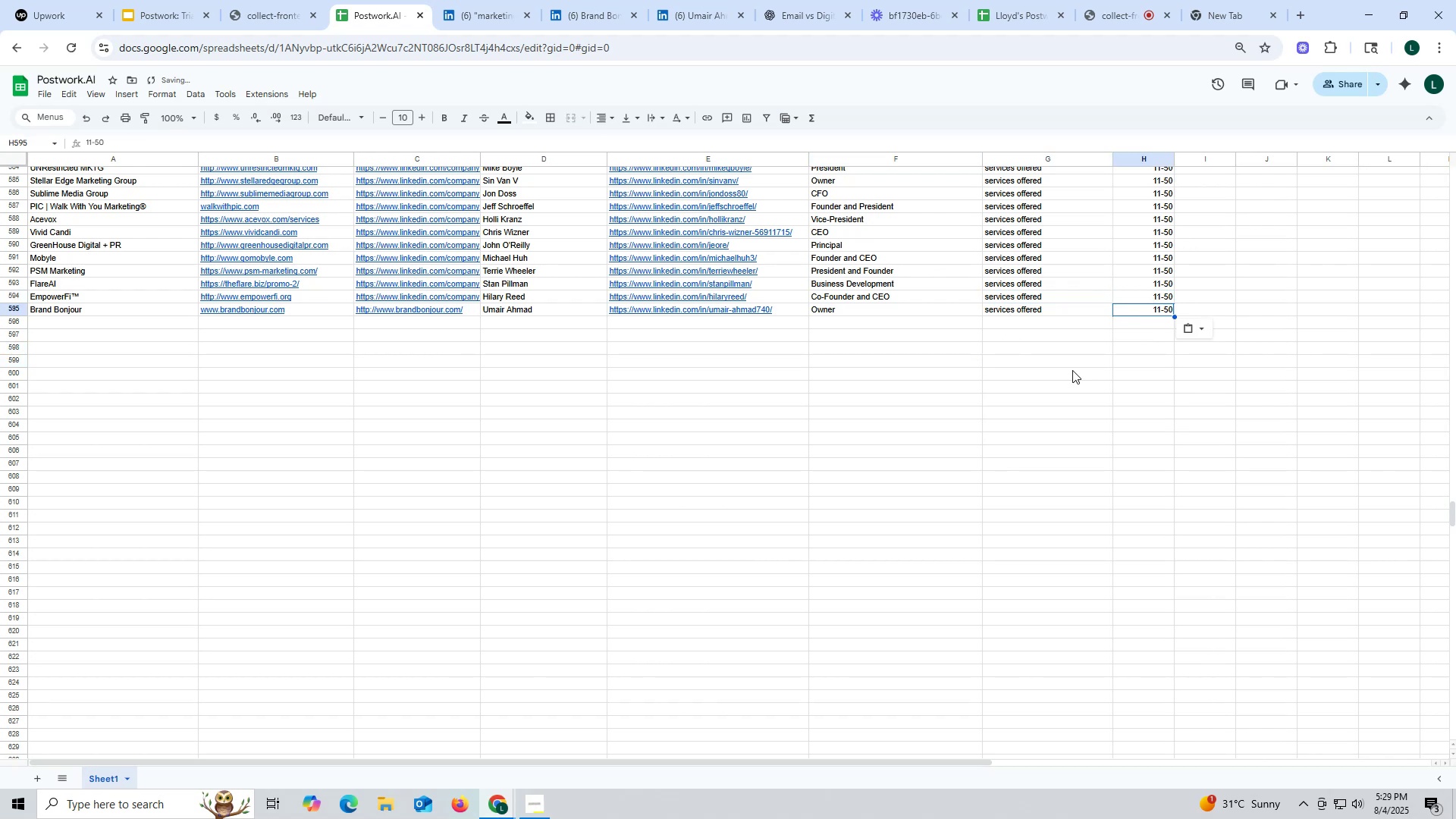 
triple_click([1072, 370])
 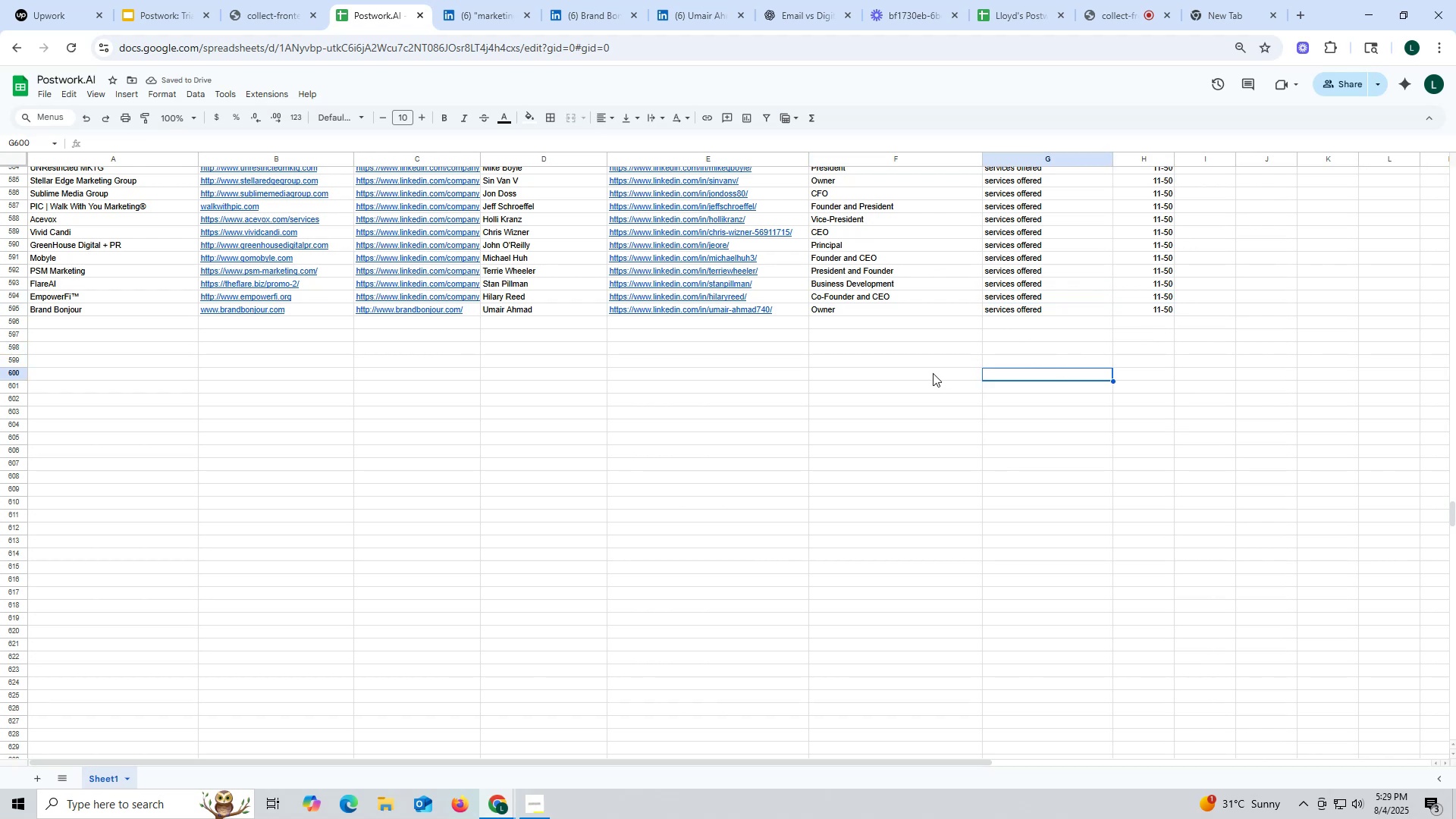 
mouse_move([811, 10])
 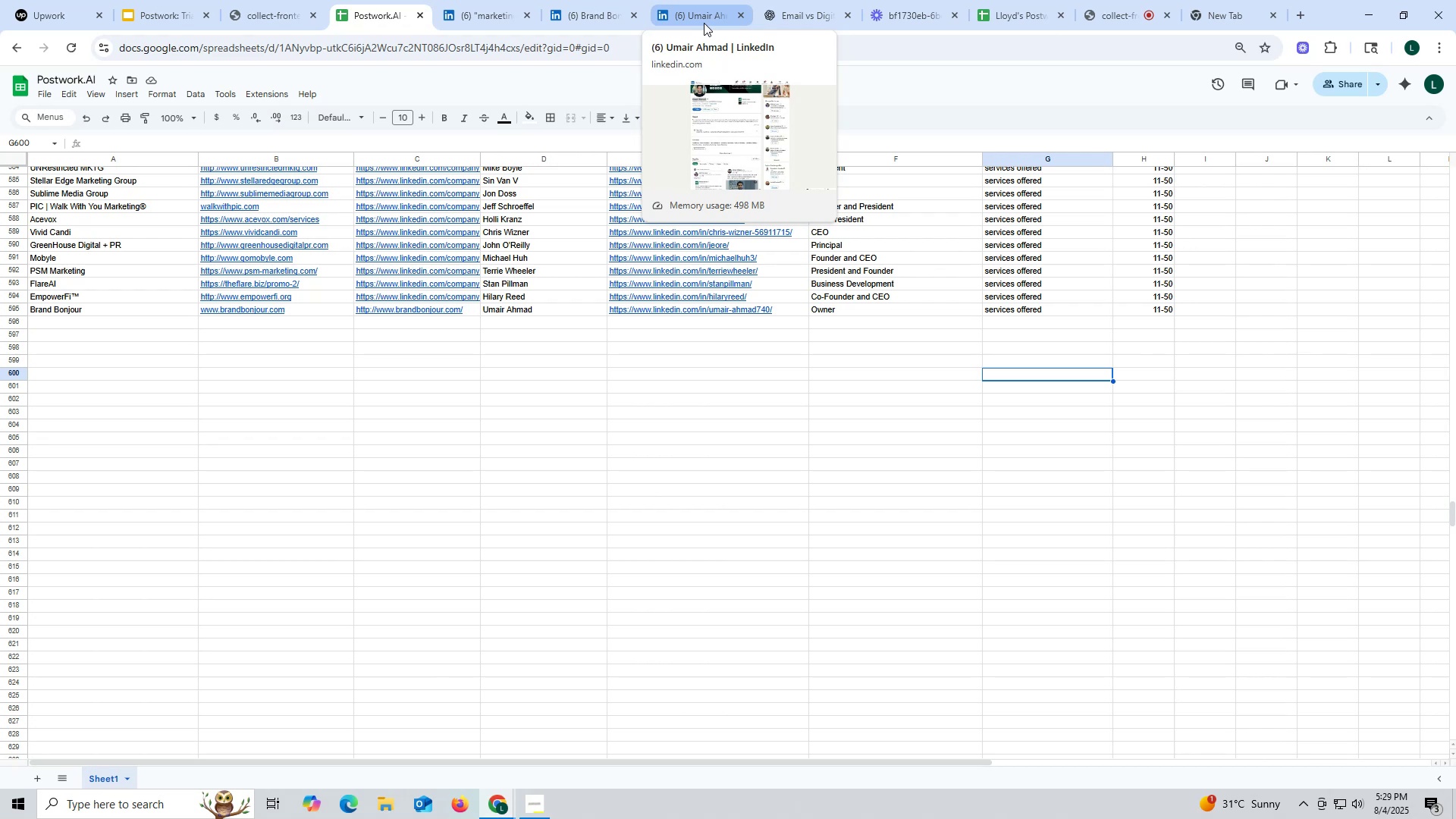 
mouse_move([598, 17])
 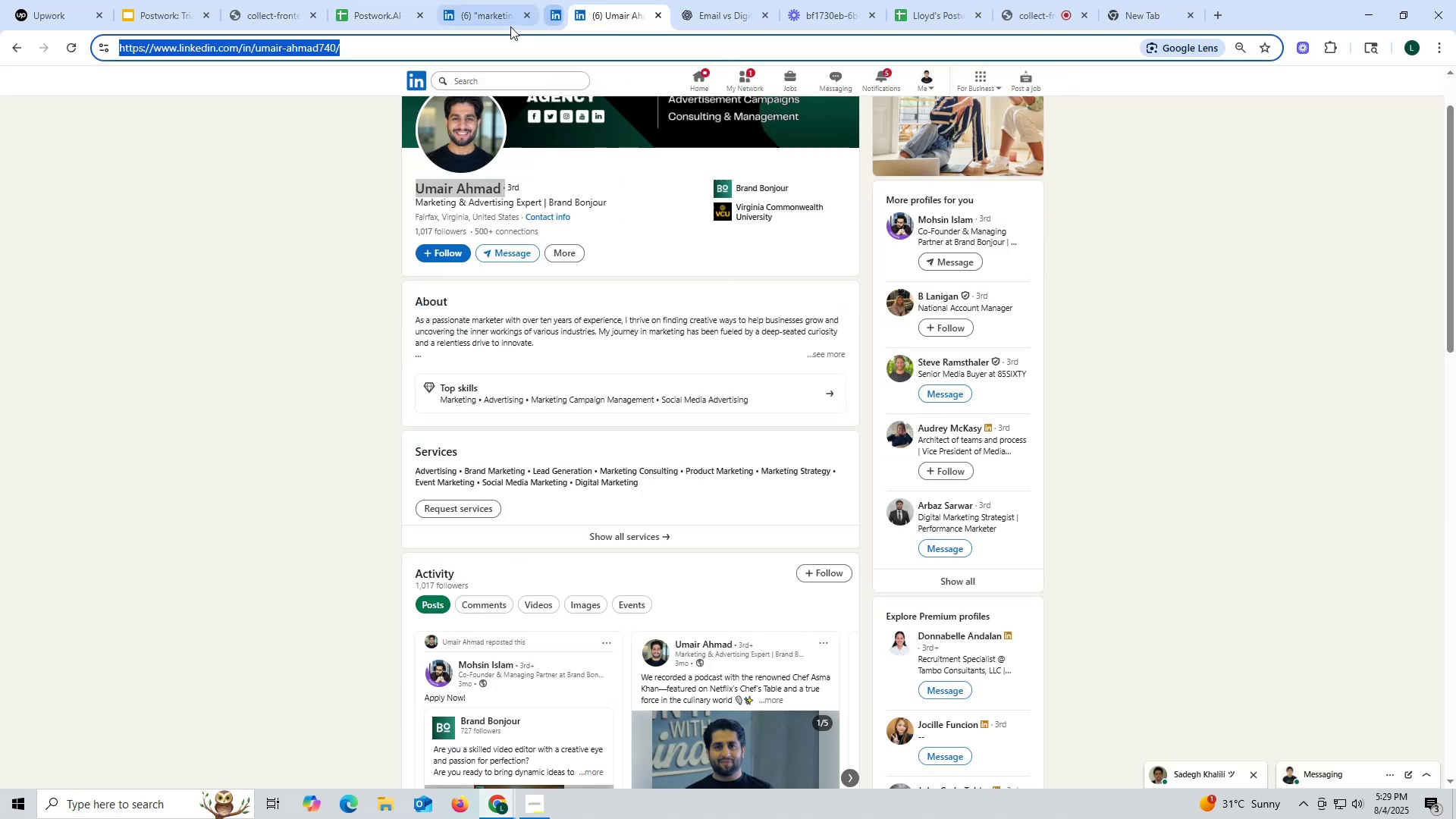 
left_click([488, 18])
 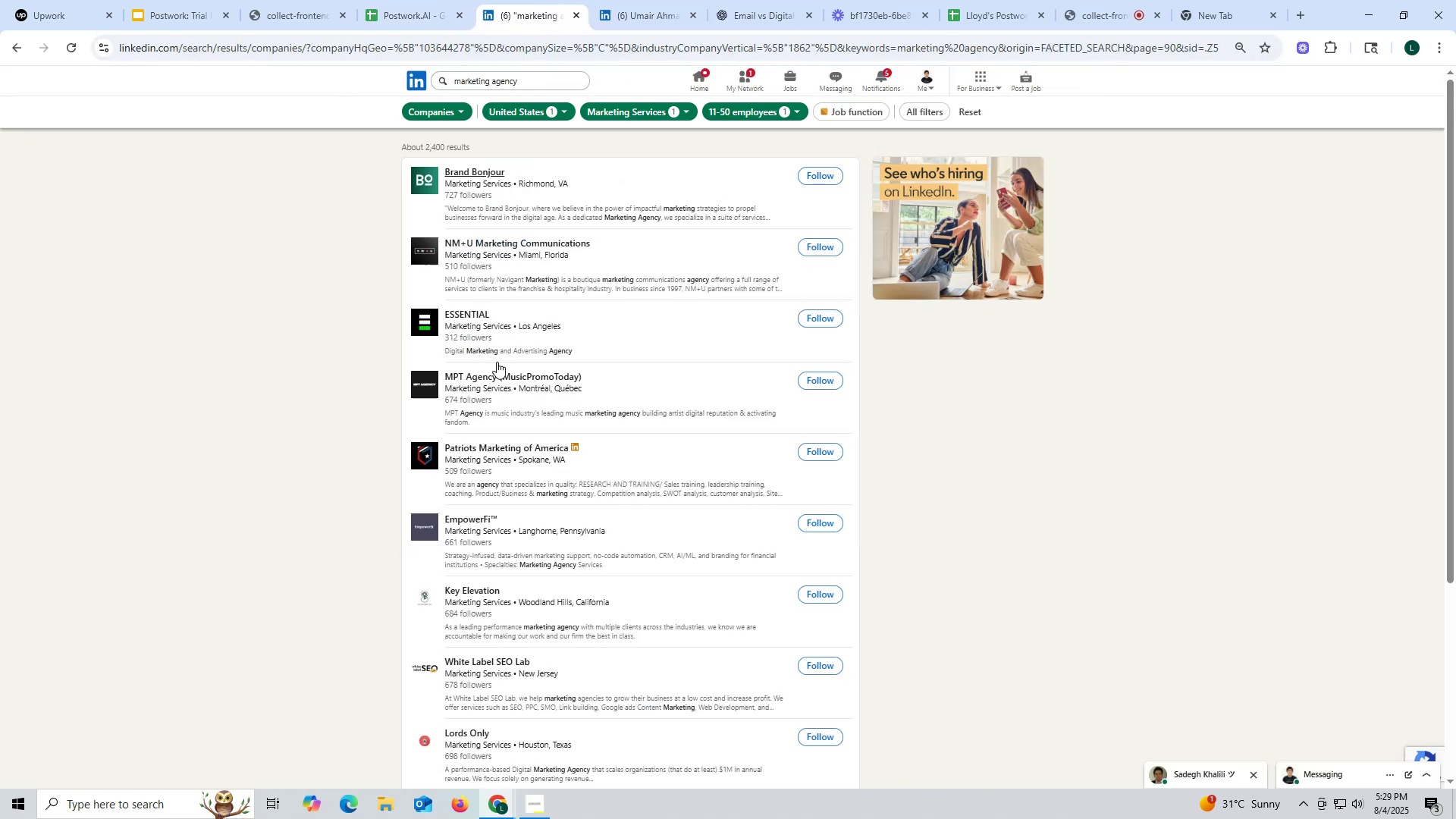 
scroll: coordinate [563, 438], scroll_direction: down, amount: 5.0
 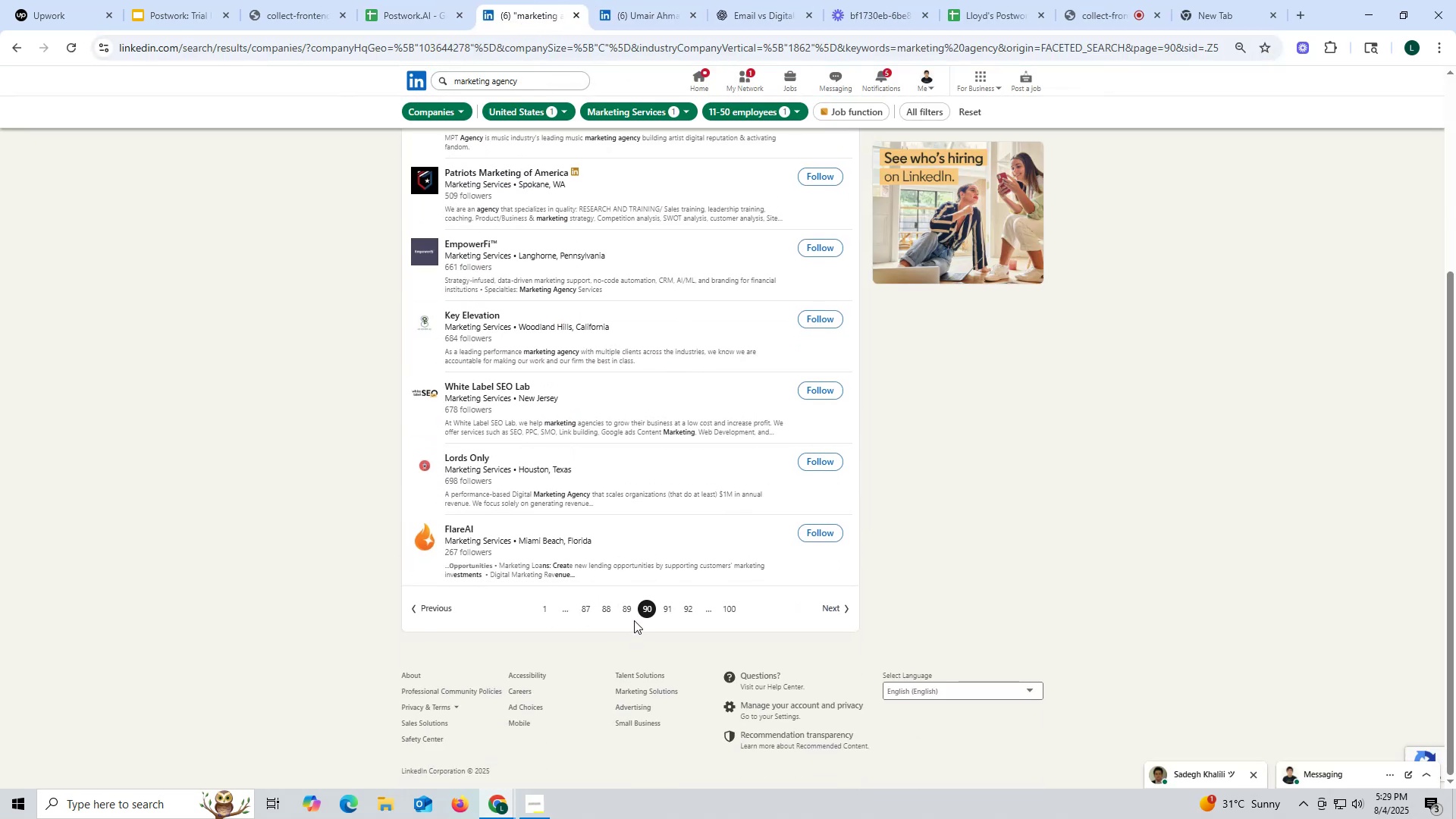 
left_click([628, 613])
 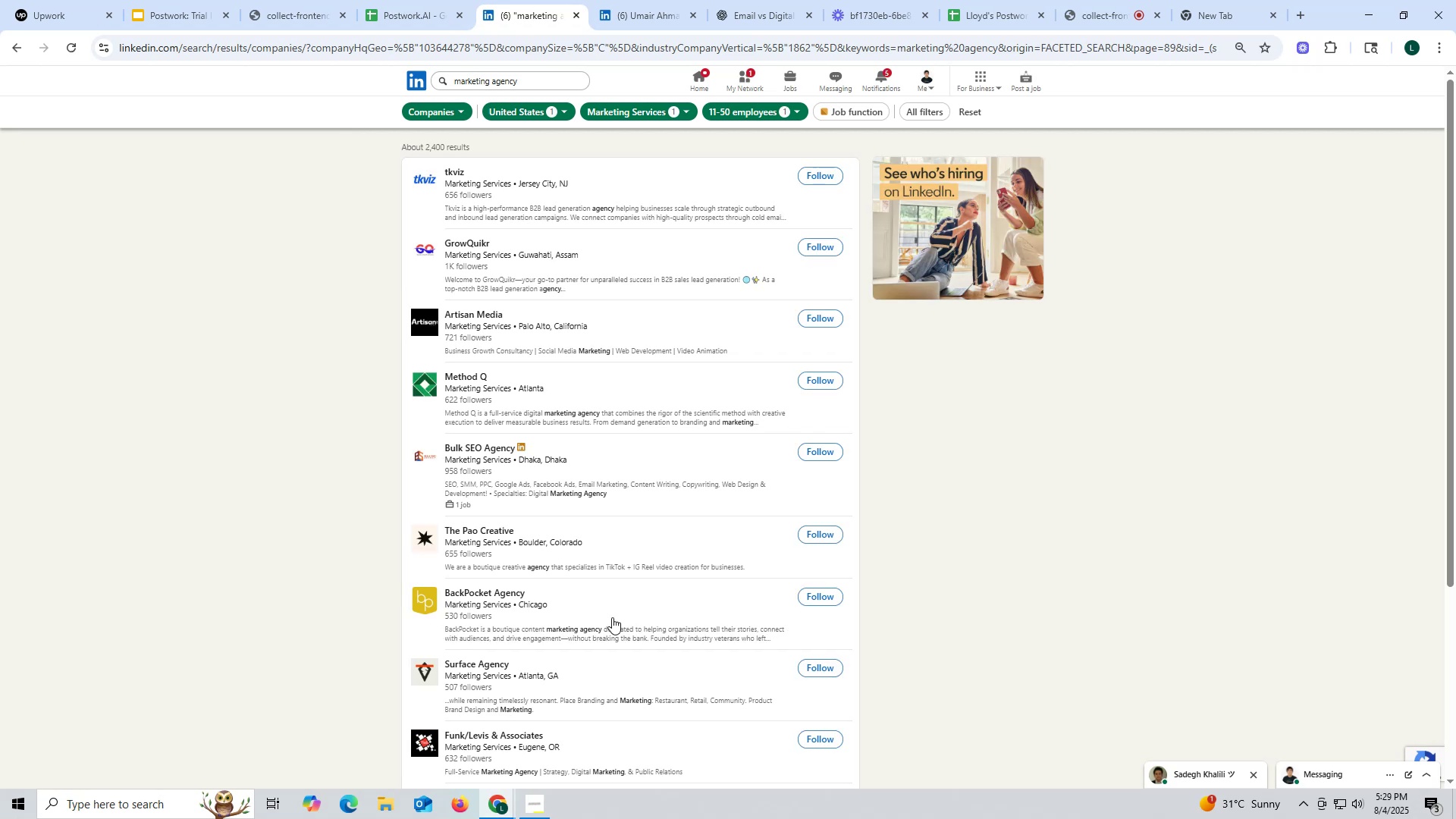 
scroll: coordinate [378, 665], scroll_direction: down, amount: 6.0
 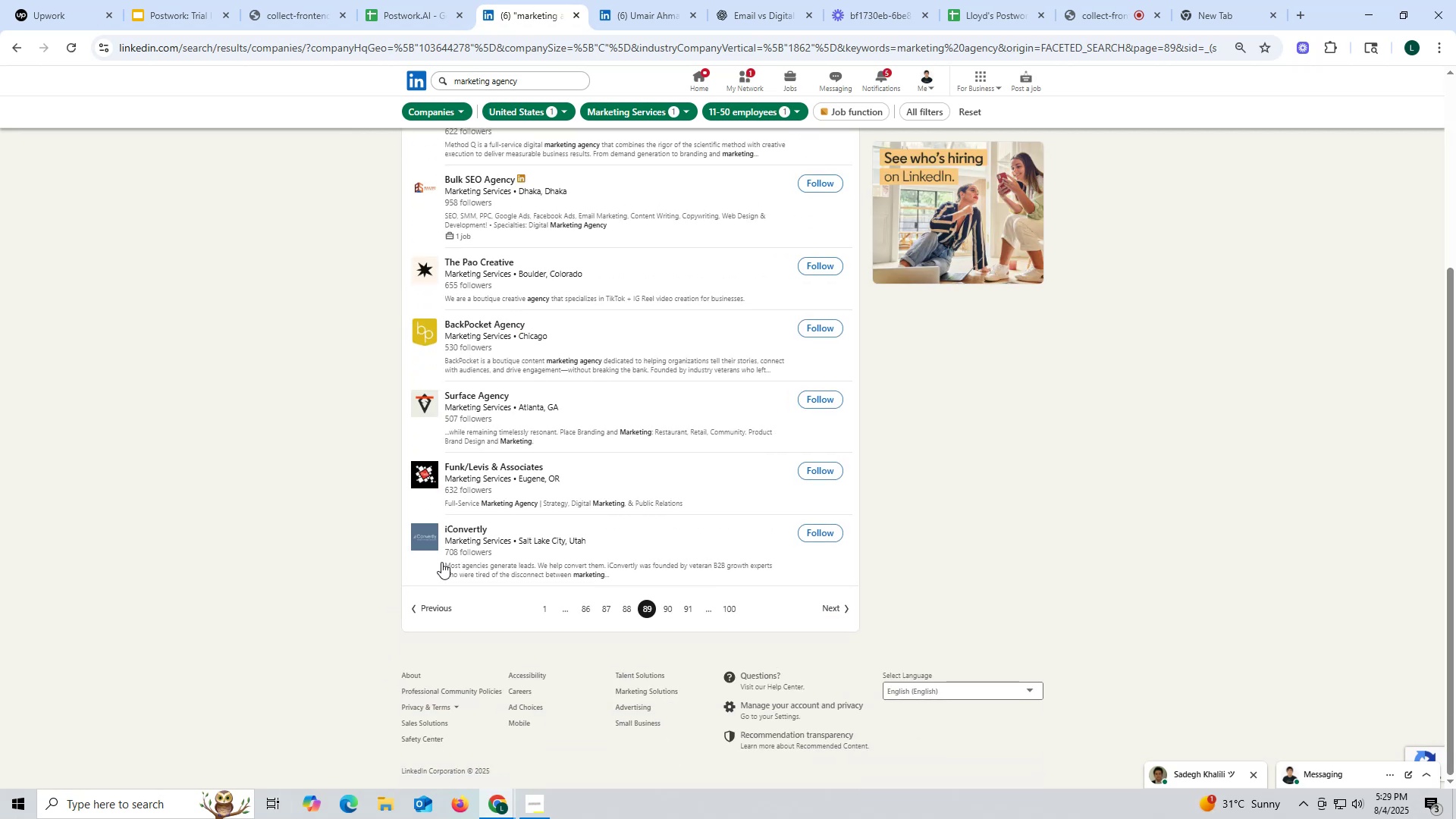 
right_click([463, 530])
 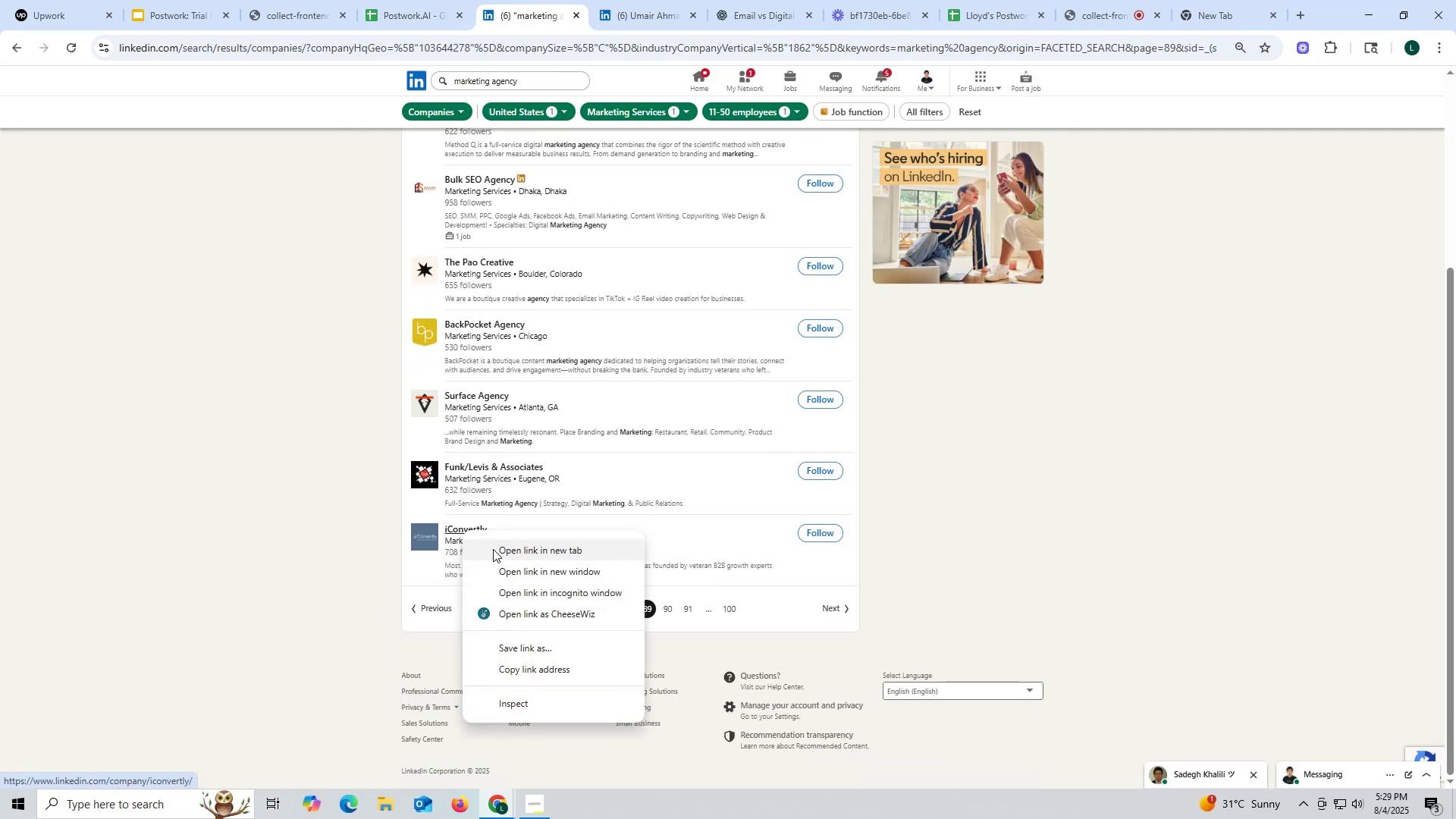 
left_click([493, 549])
 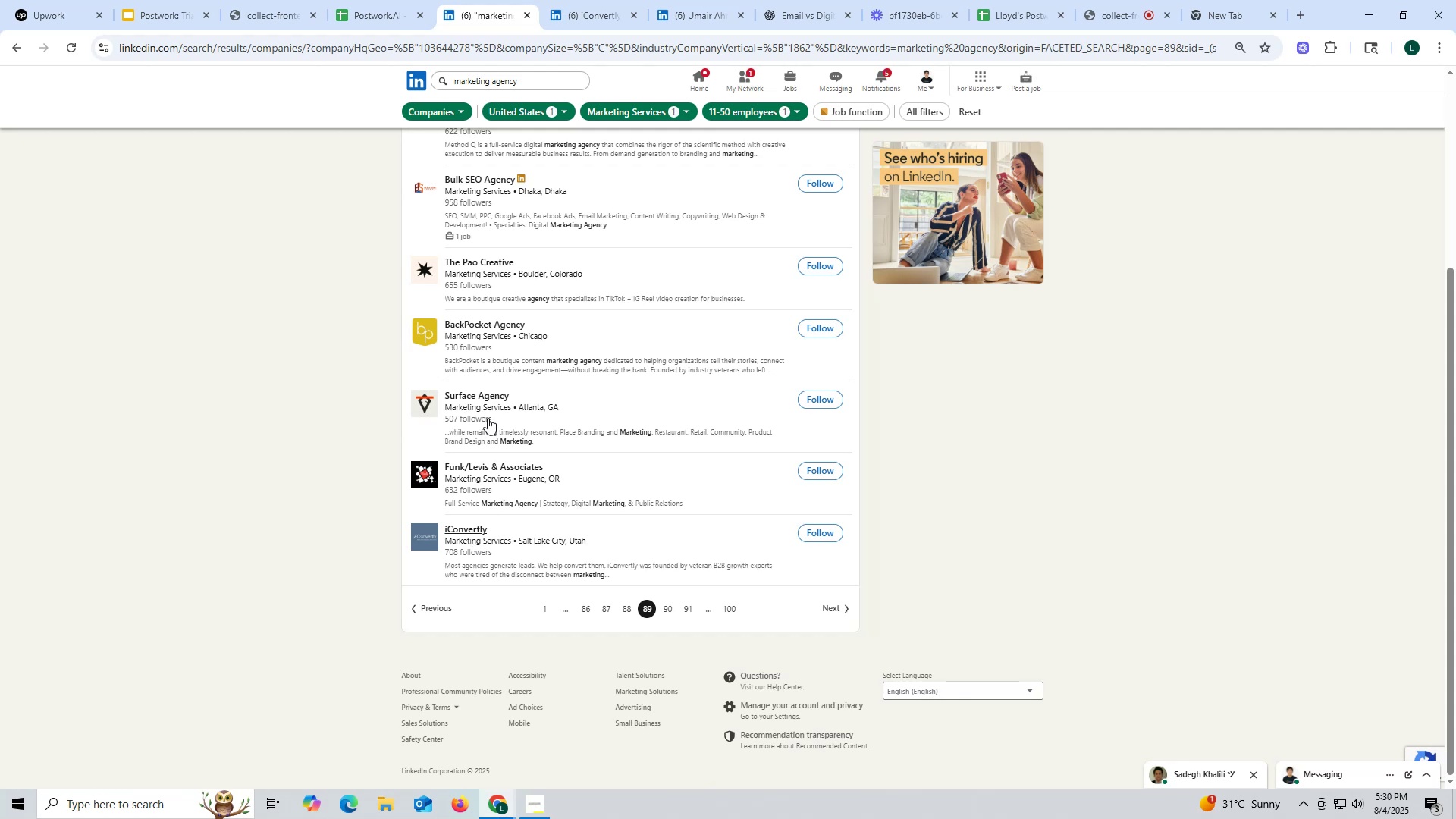 
wait(9.9)
 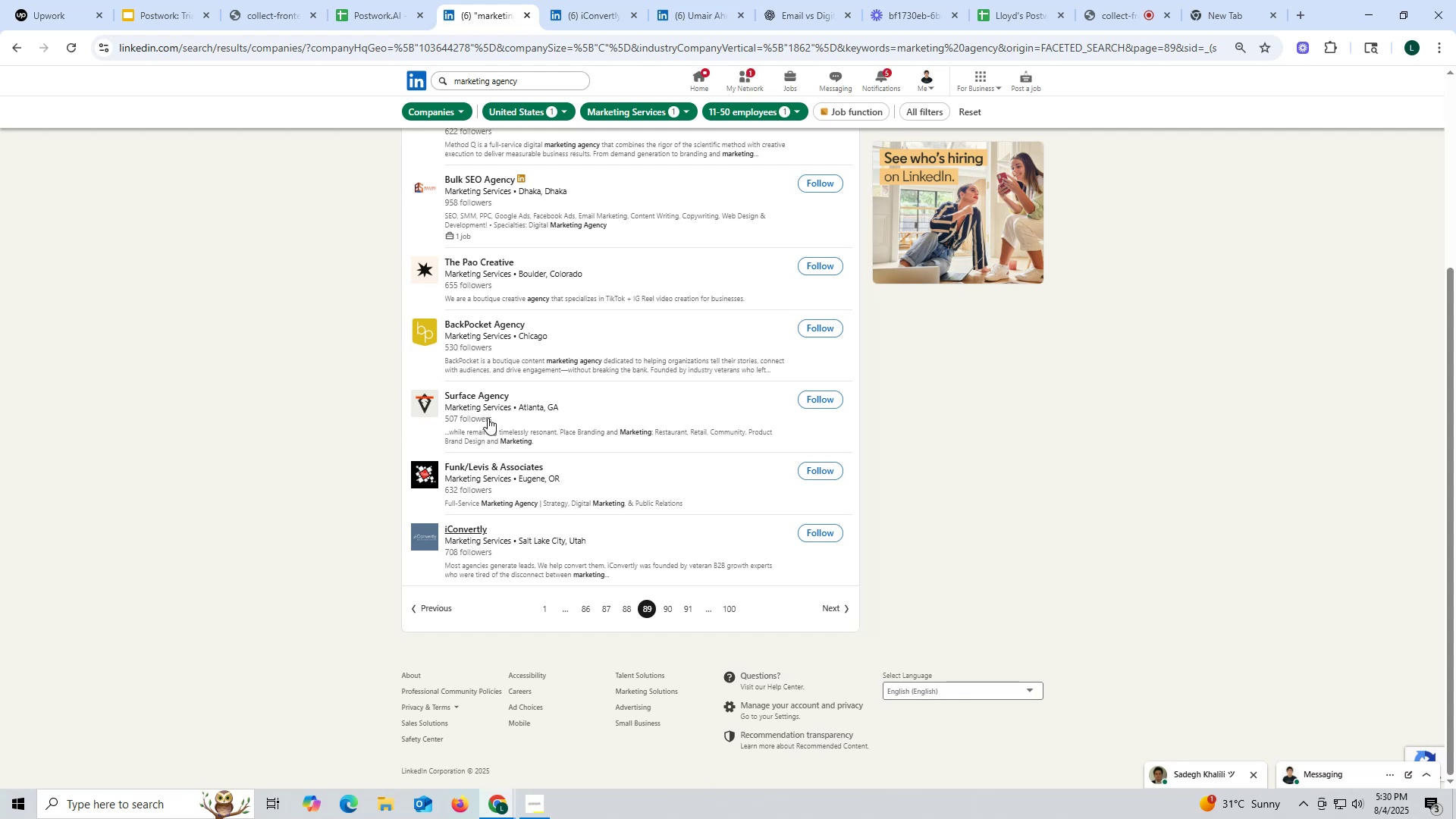 
left_click([617, 11])
 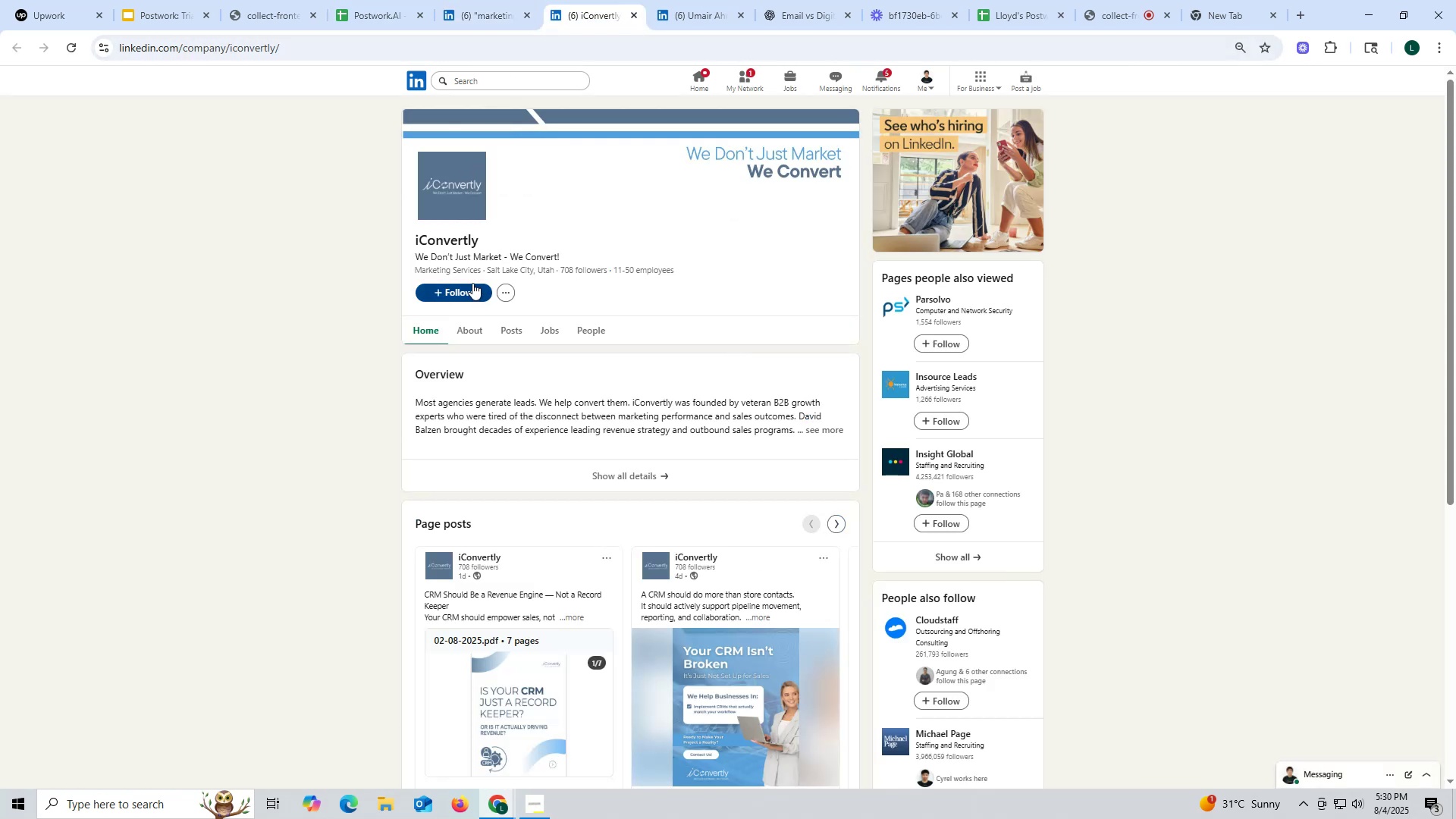 
left_click([510, 333])
 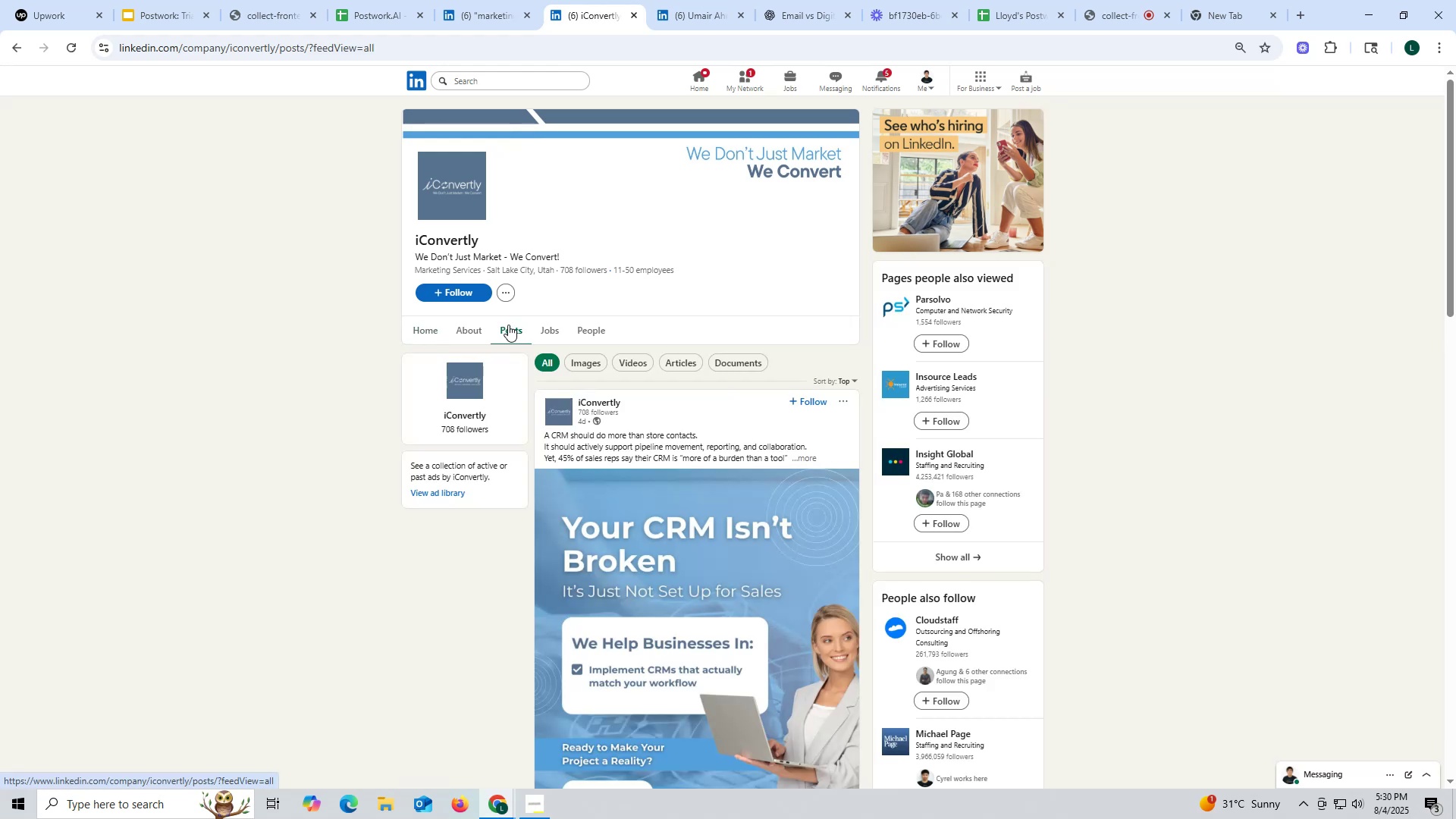 
left_click([463, 325])
 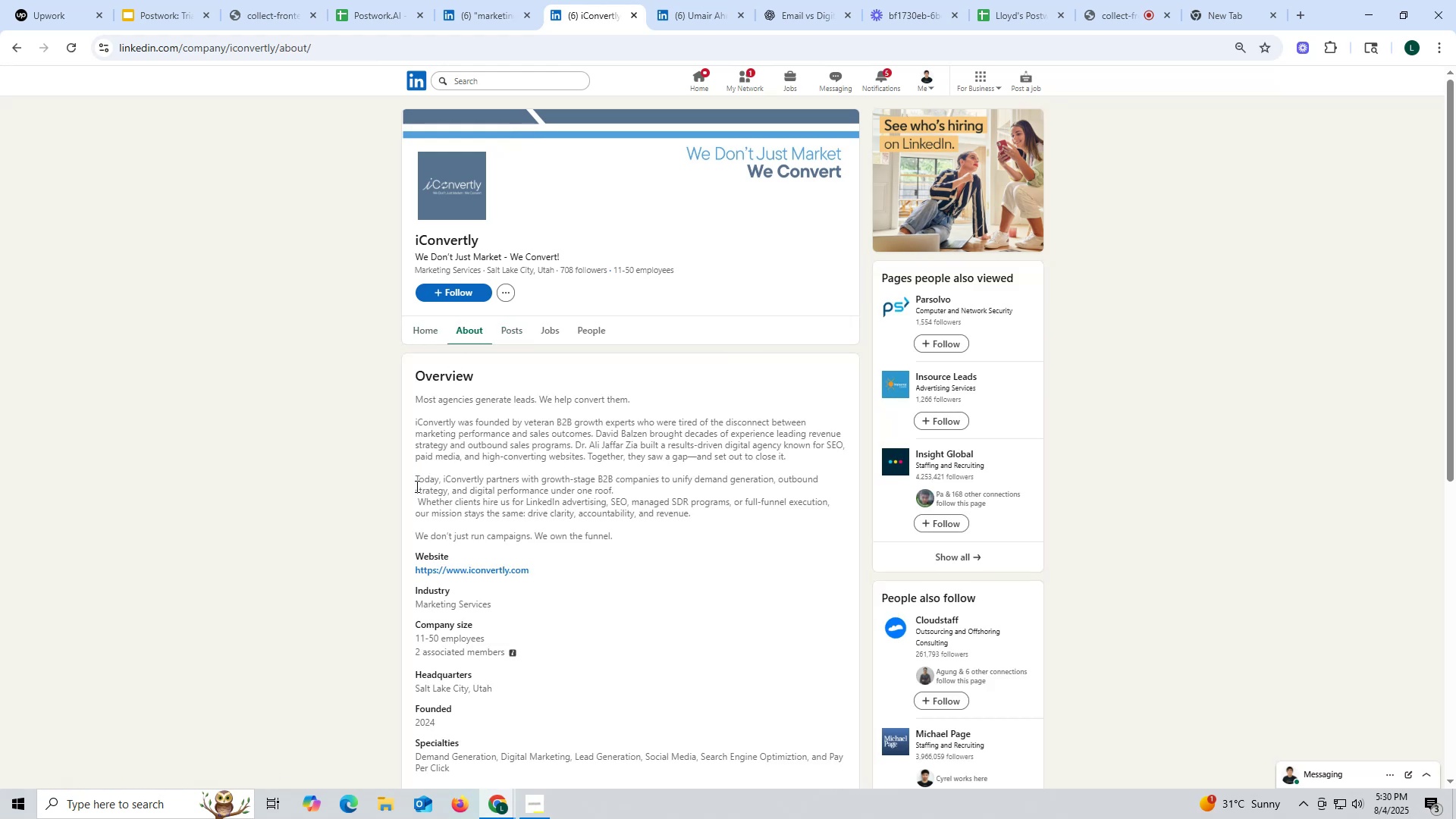 
left_click_drag(start_coordinate=[406, 569], to_coordinate=[556, 571])
 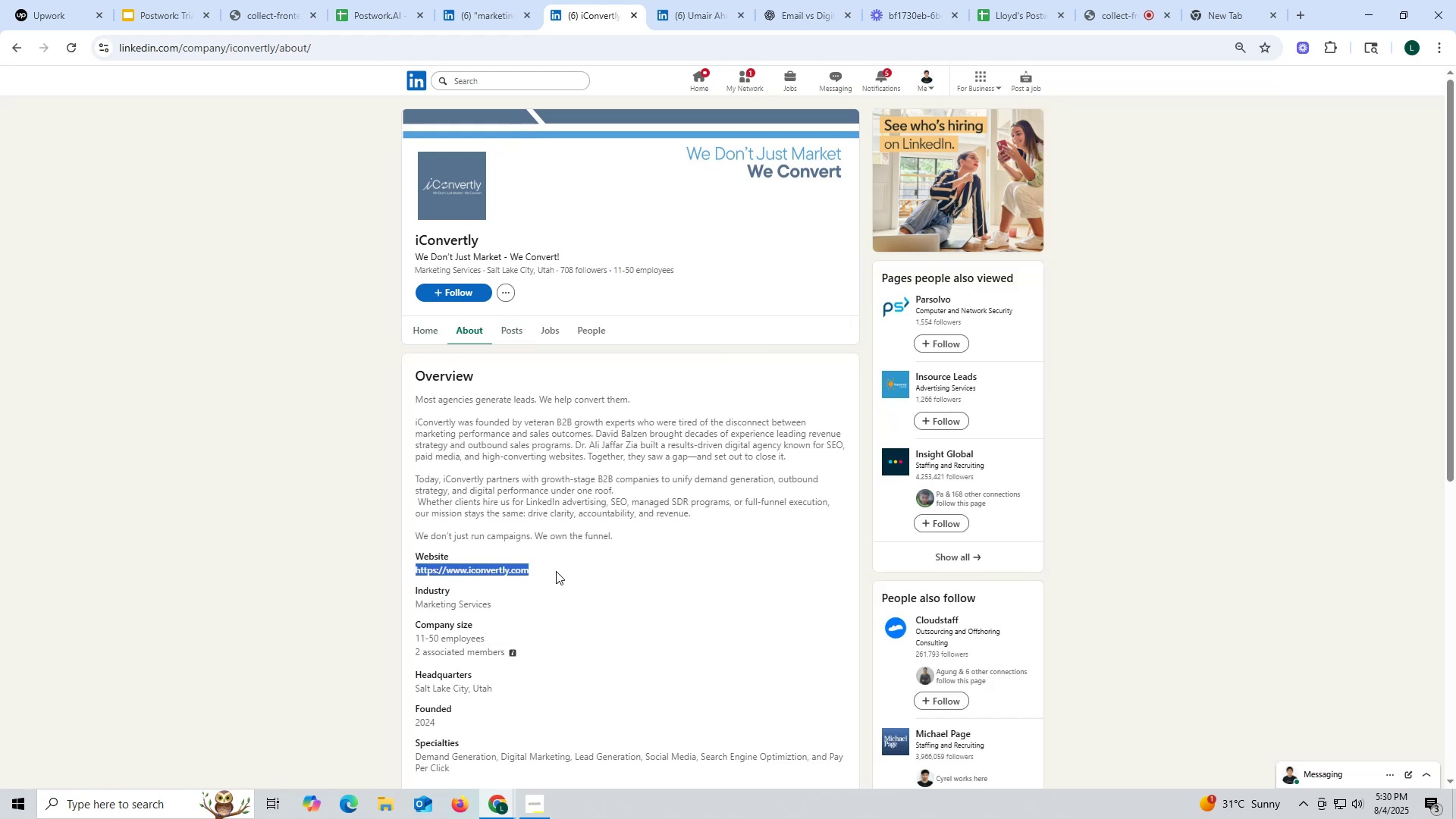 
key(Control+ControlLeft)
 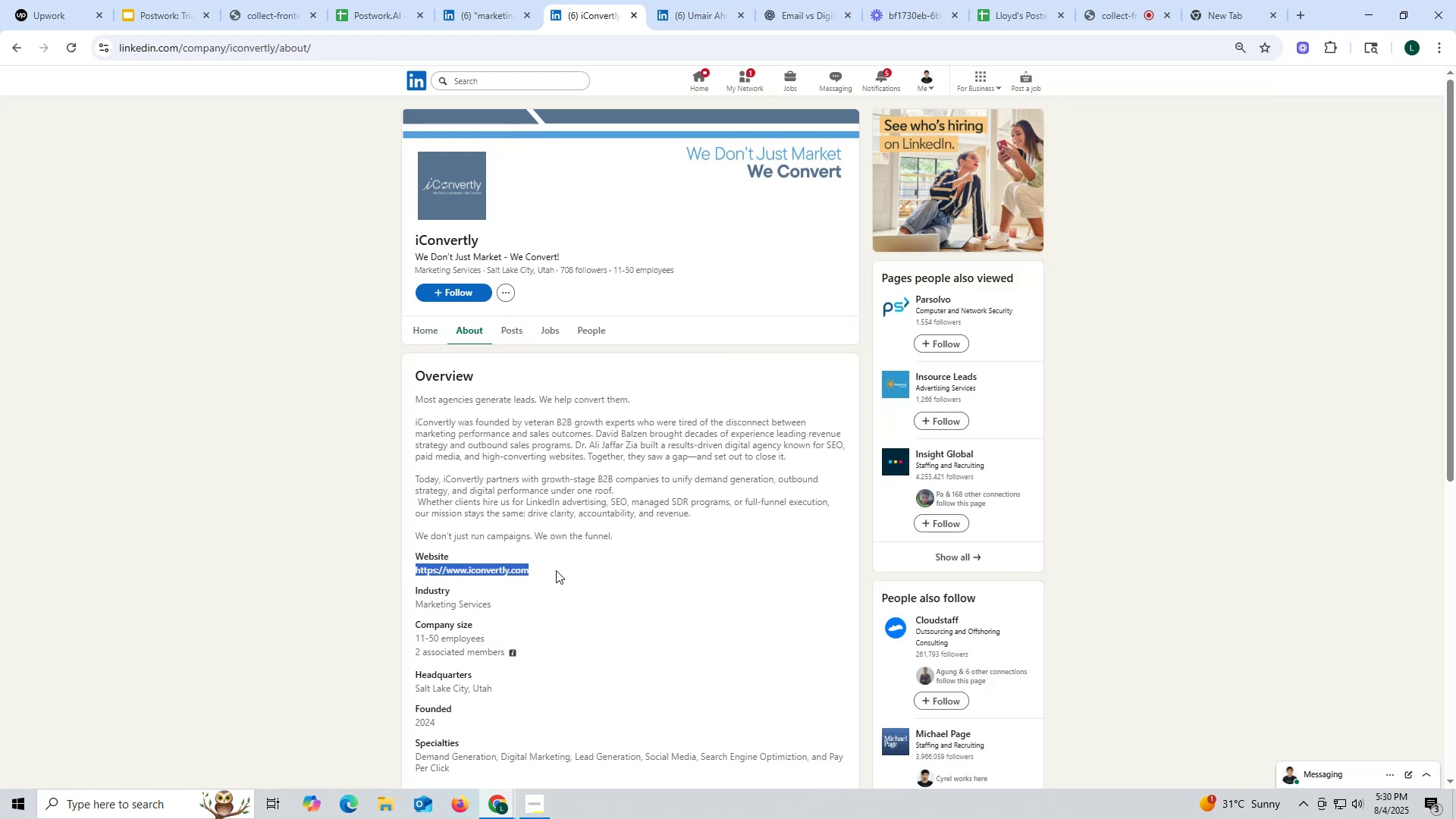 
key(Control+C)
 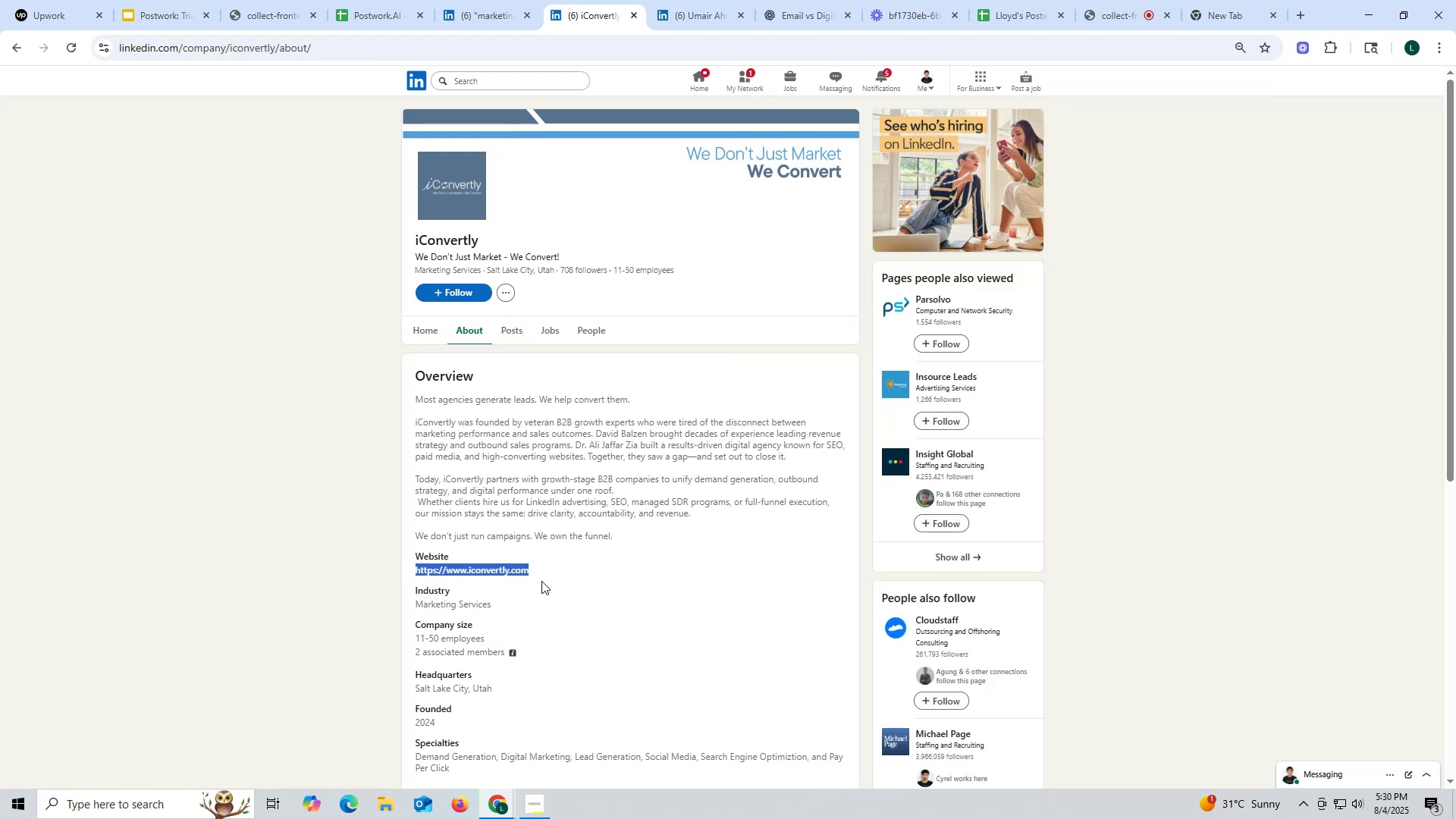 
key(Control+ControlLeft)
 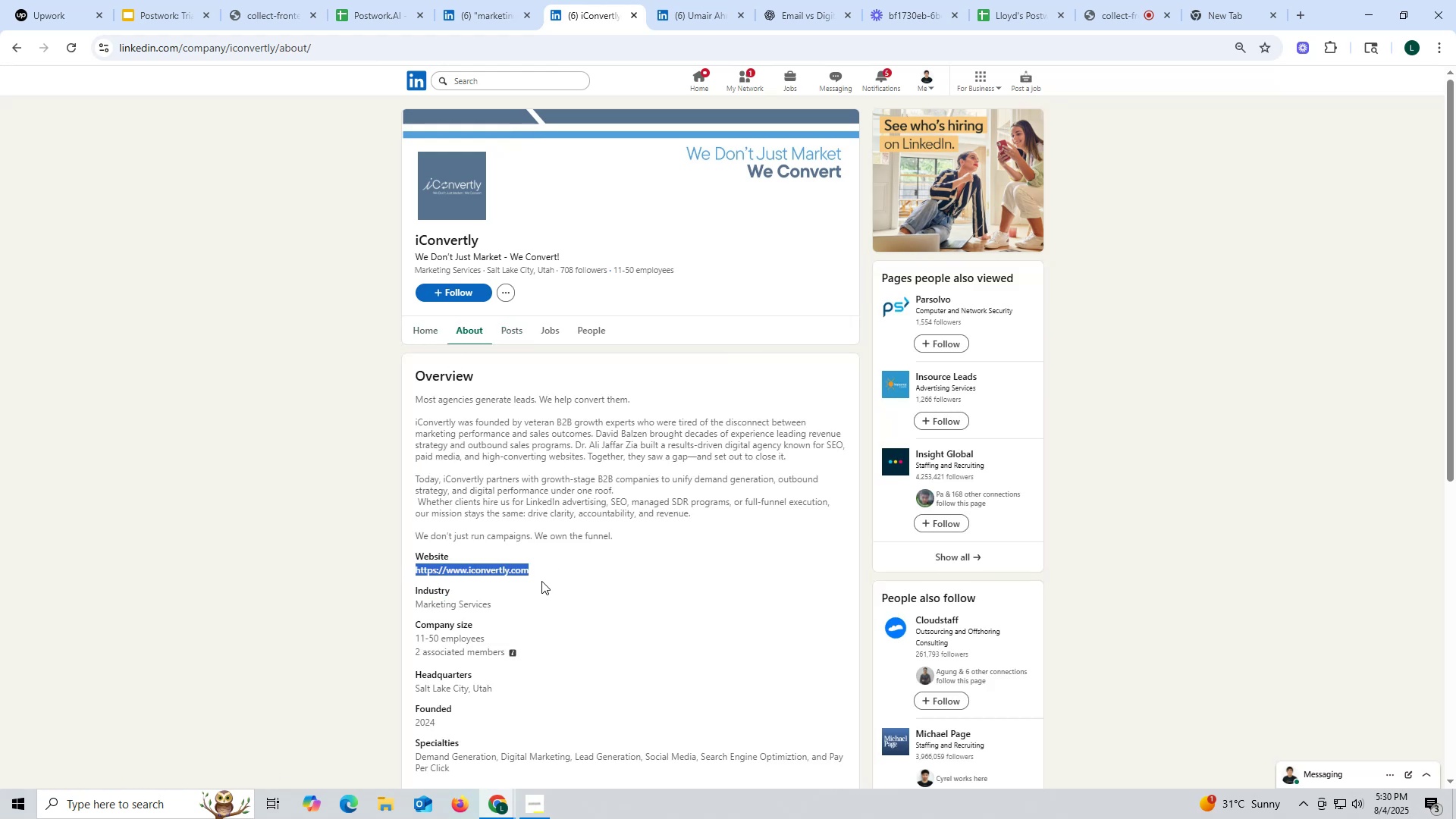 
key(Control+C)
 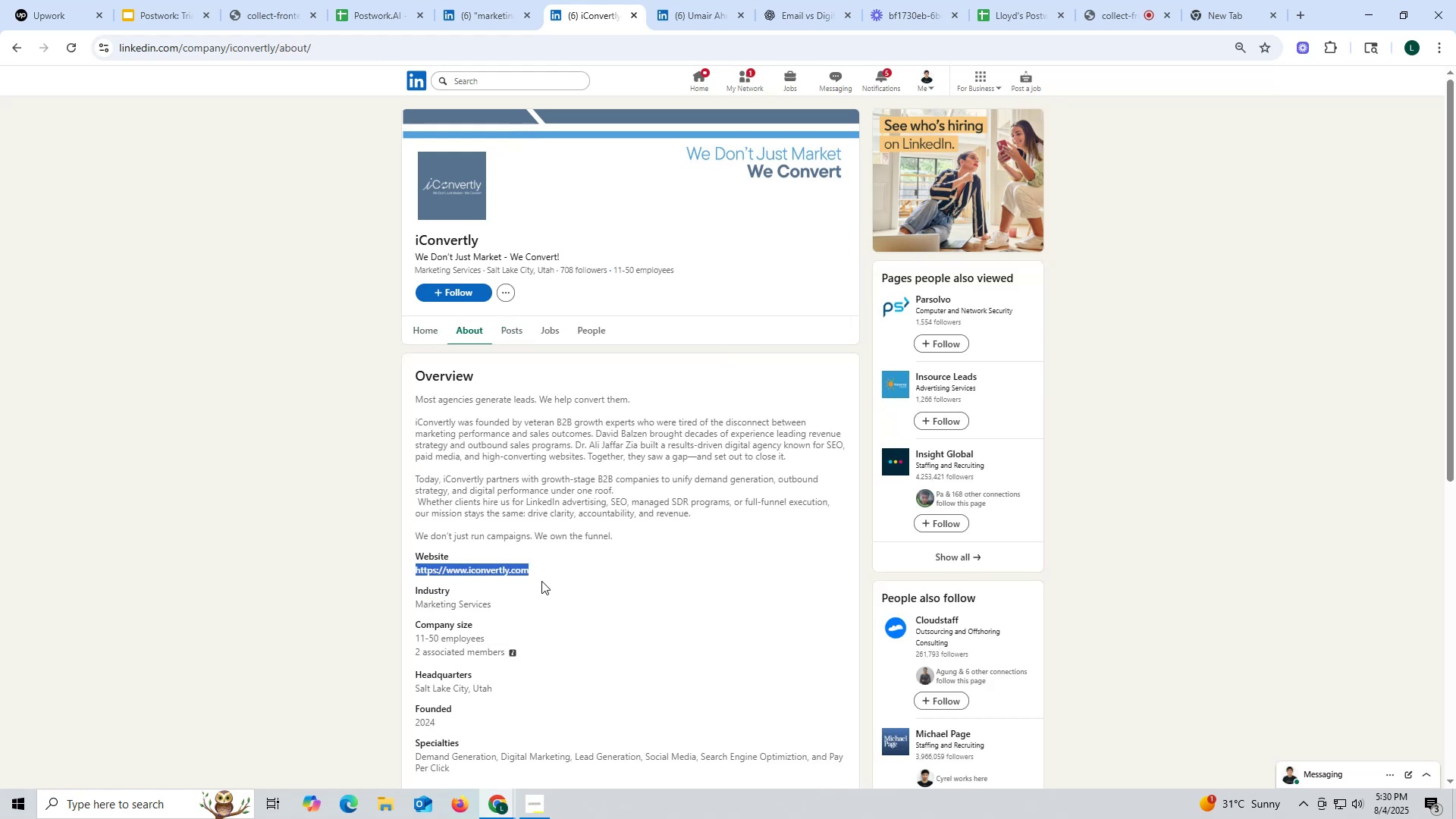 
key(Control+ControlLeft)
 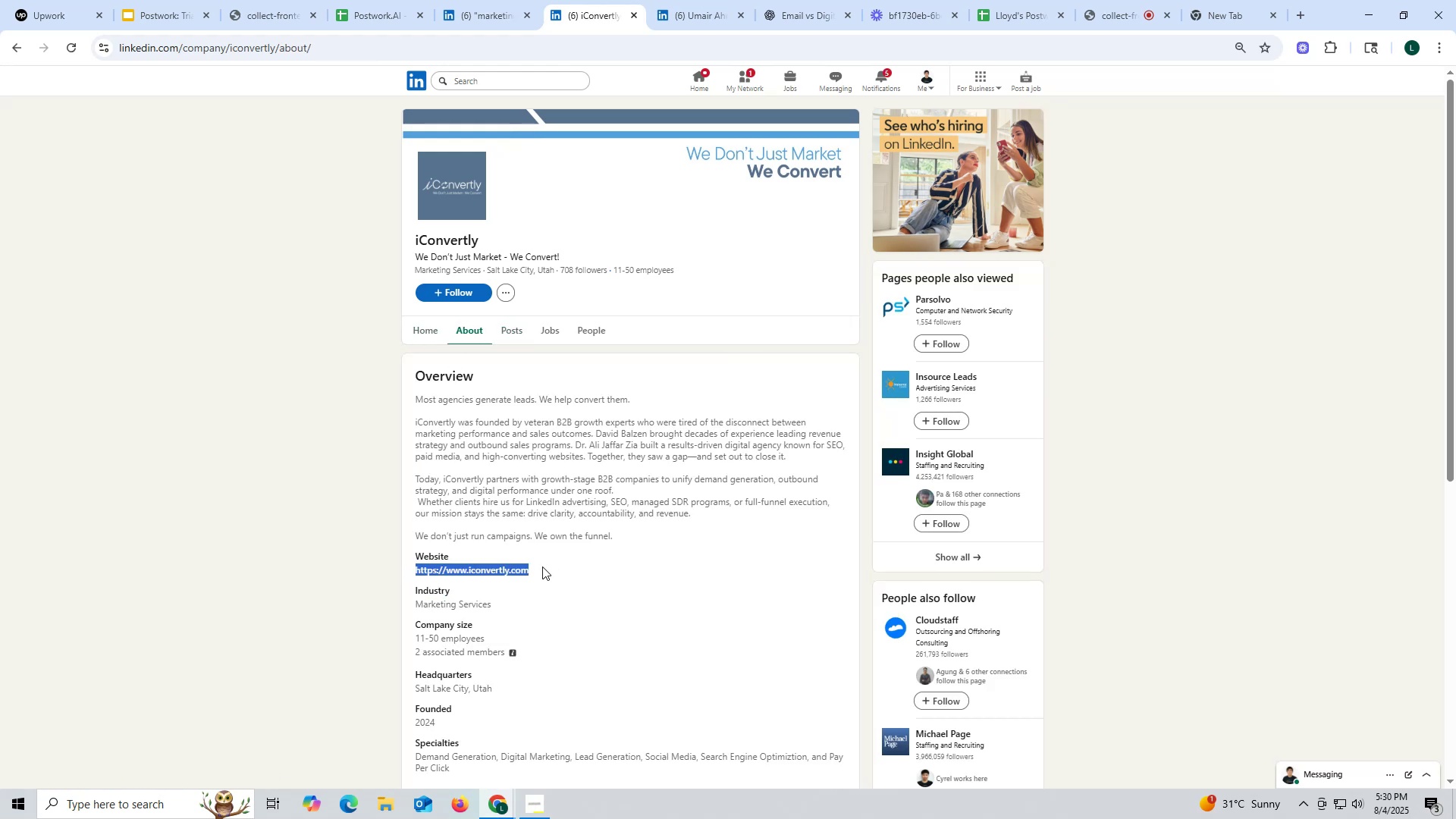 
key(Control+C)
 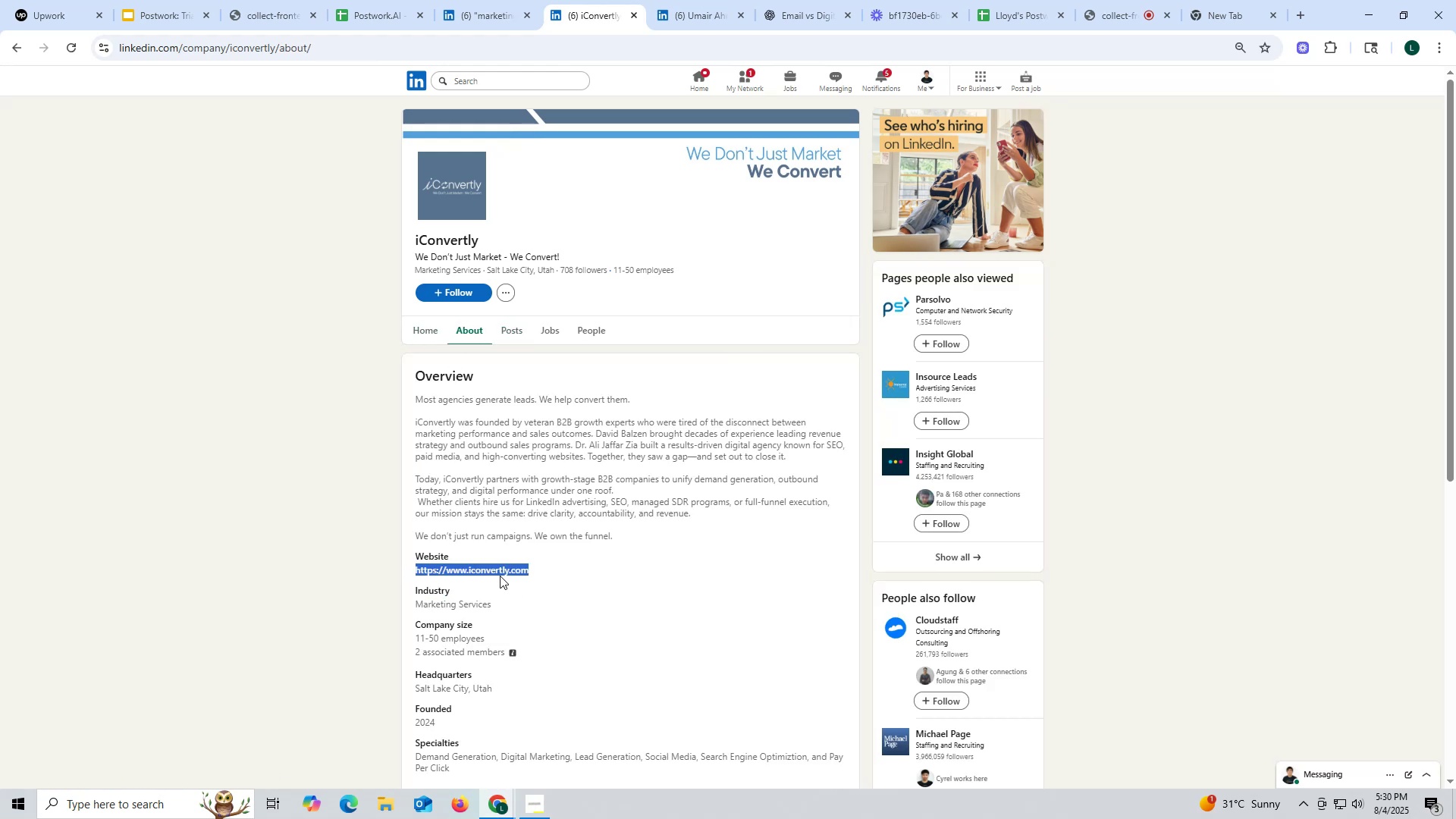 
right_click([500, 576])
 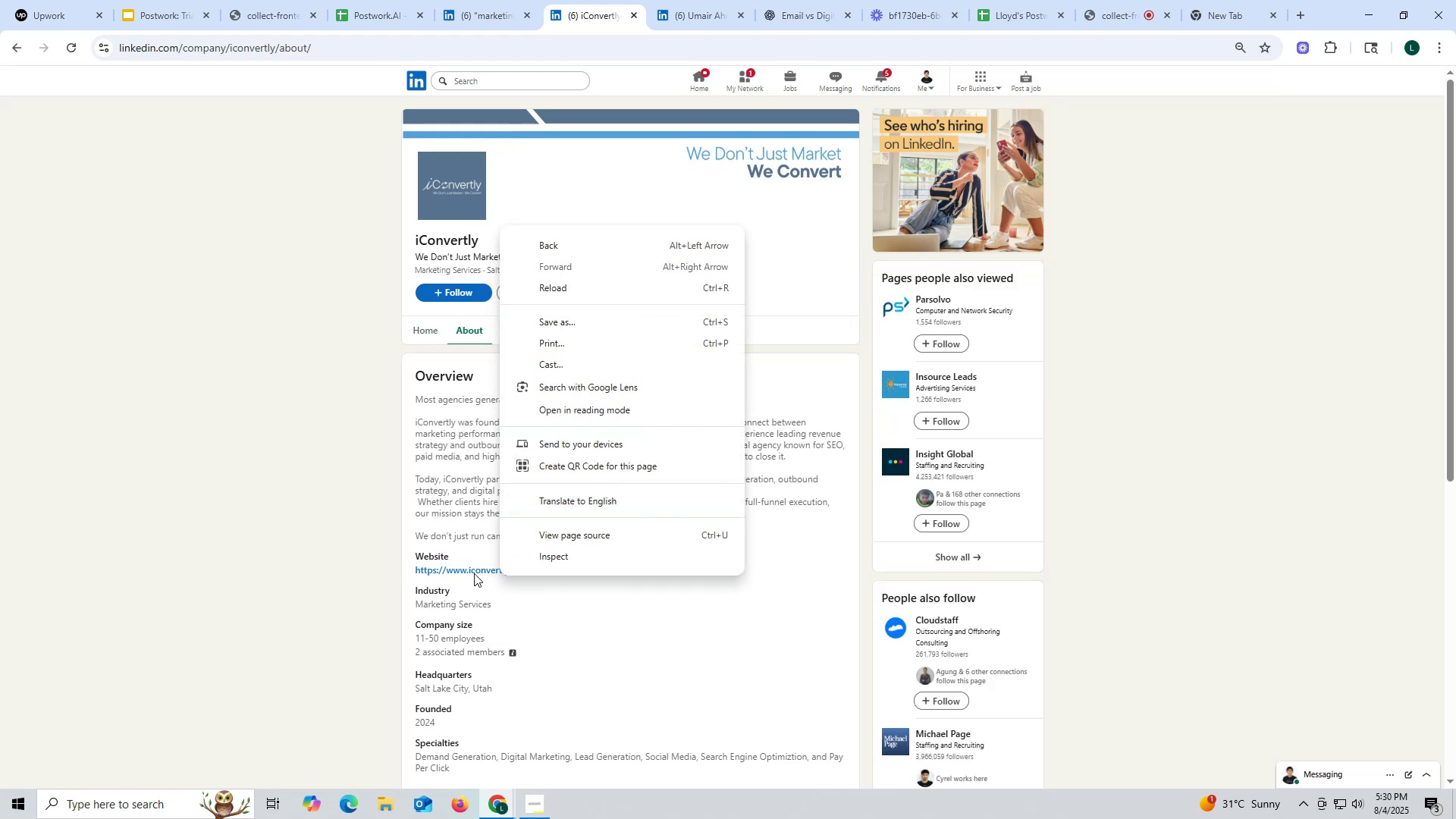 
right_click([474, 573])
 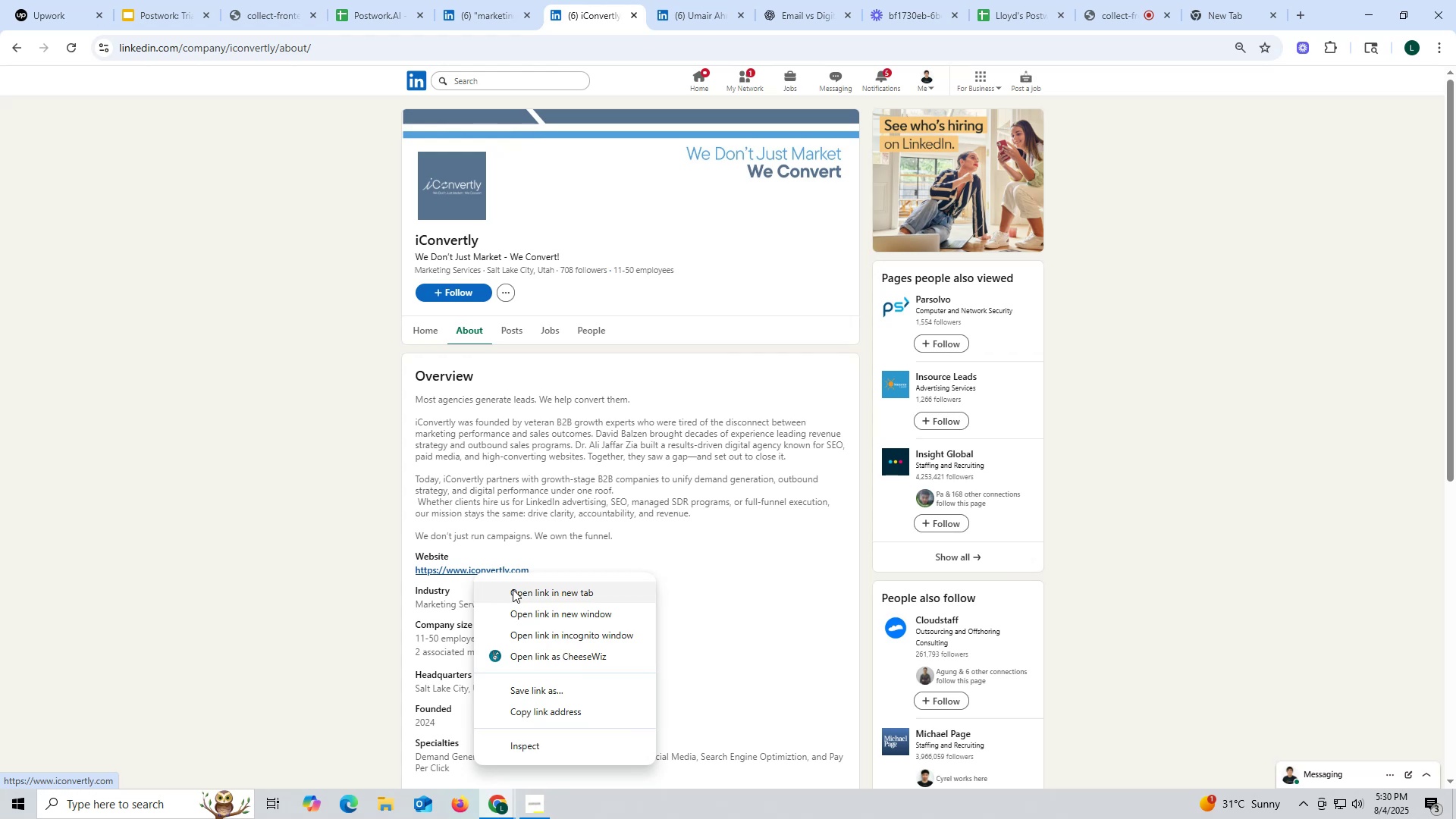 
left_click([513, 589])
 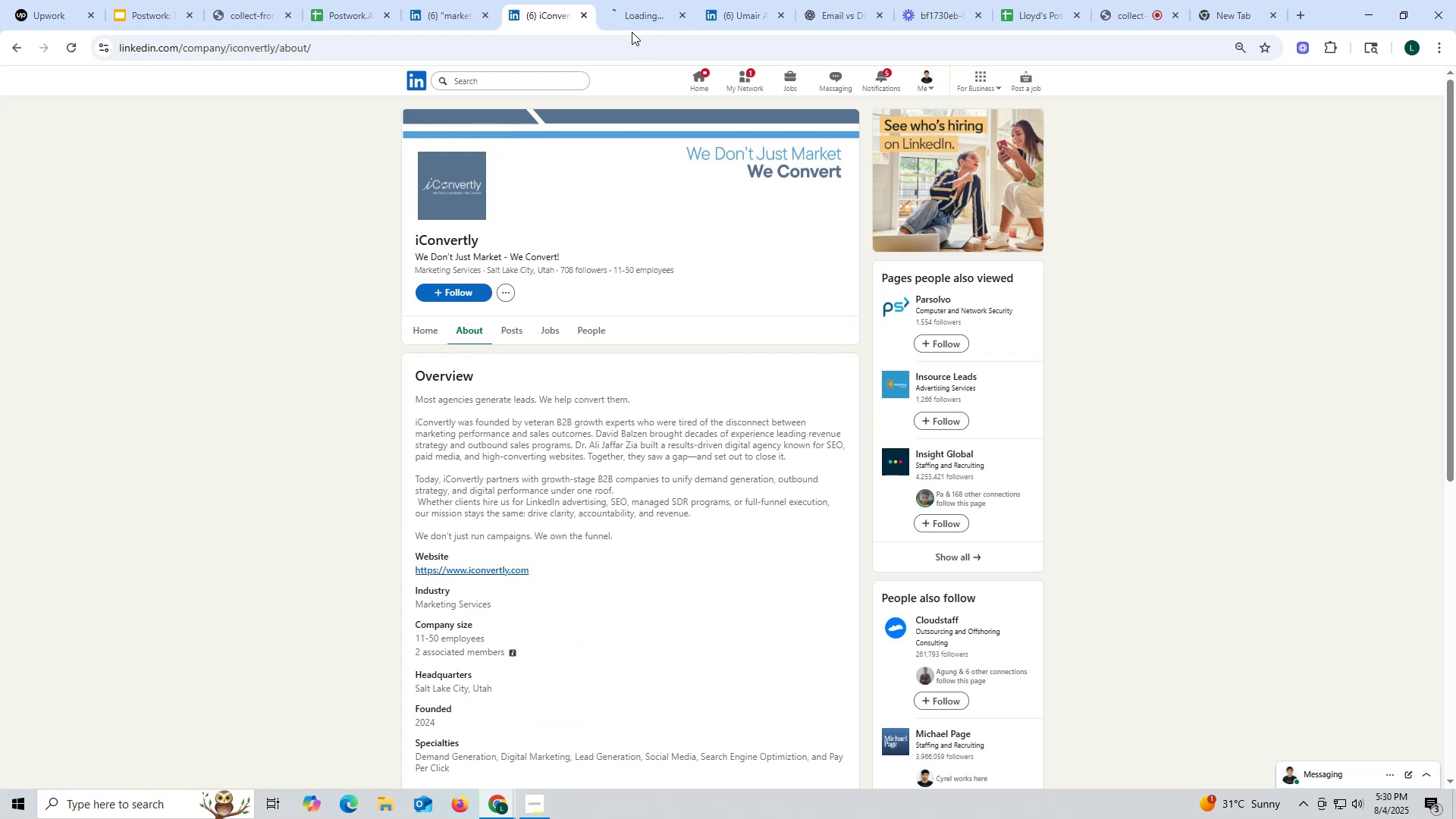 
left_click([624, 14])
 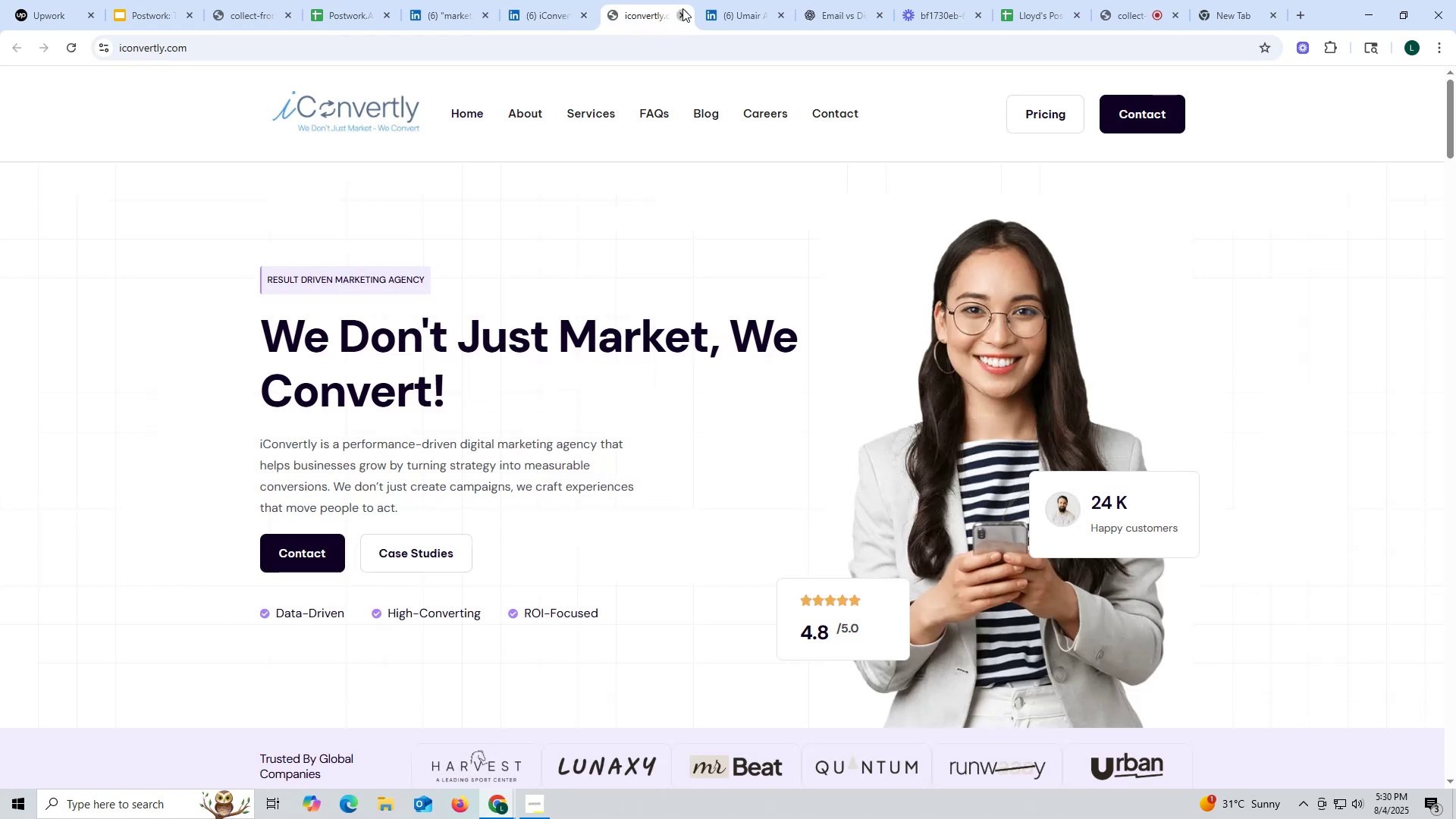 
left_click([682, 8])
 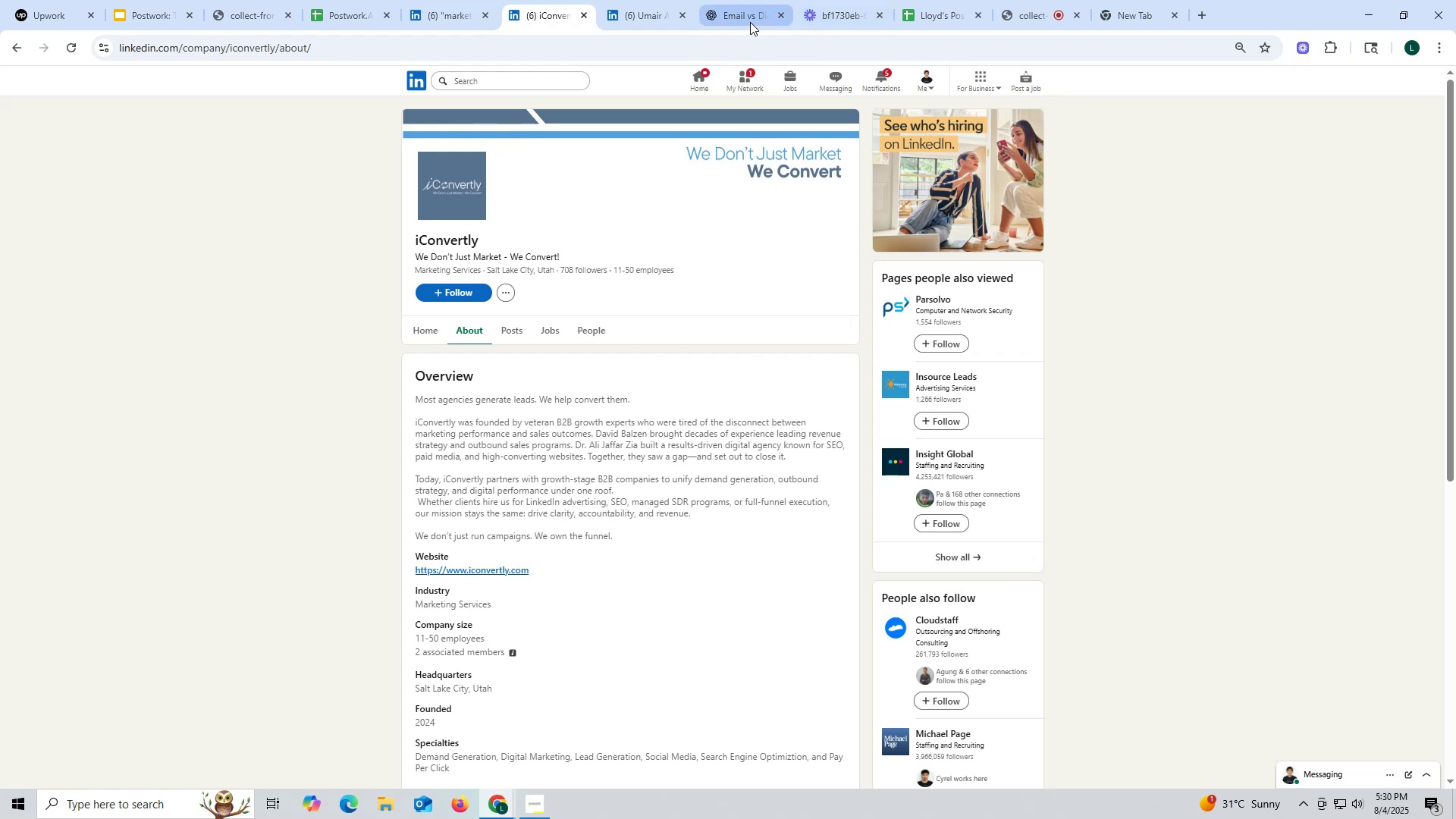 
left_click([739, 15])
 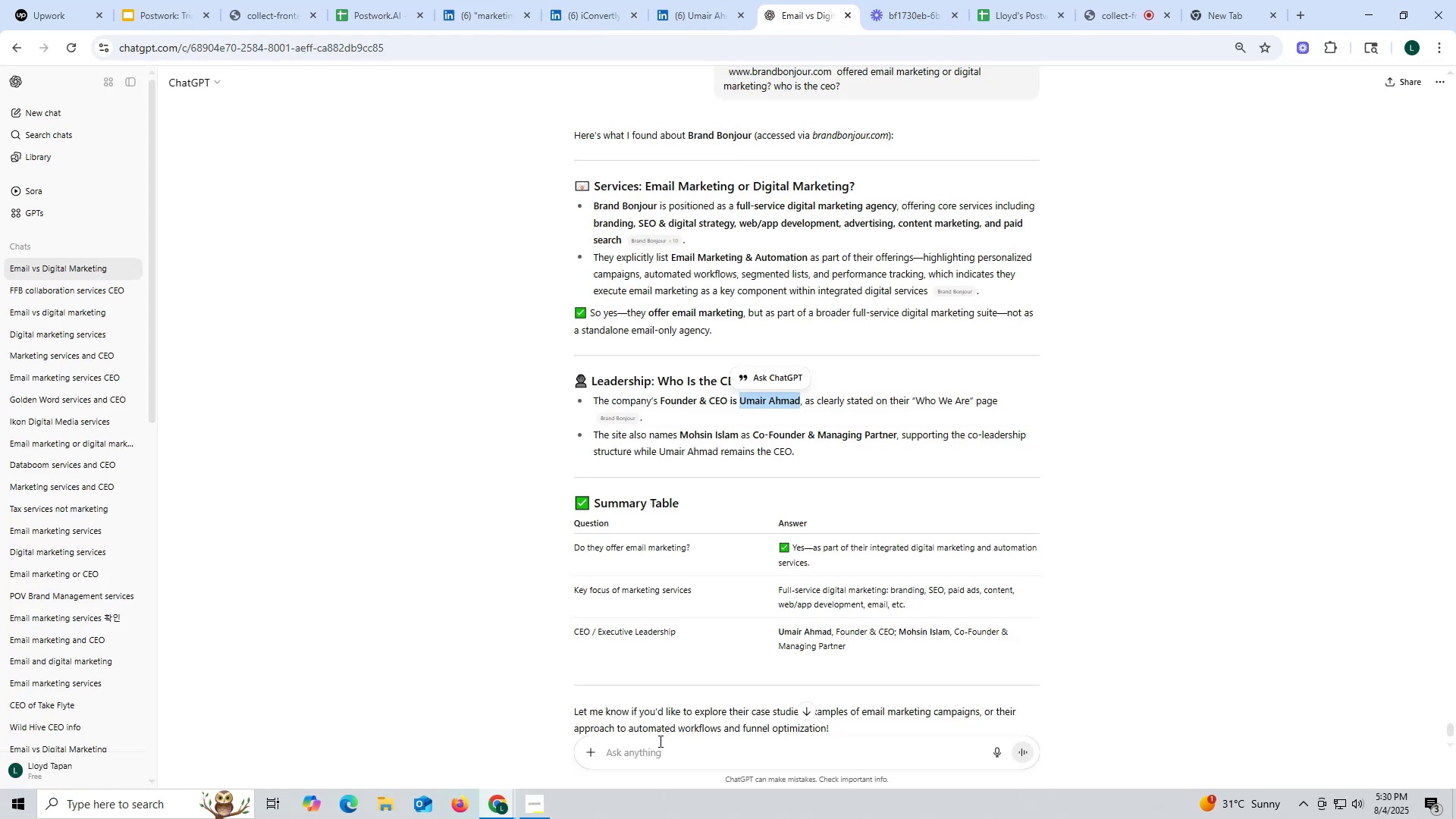 
left_click([666, 755])
 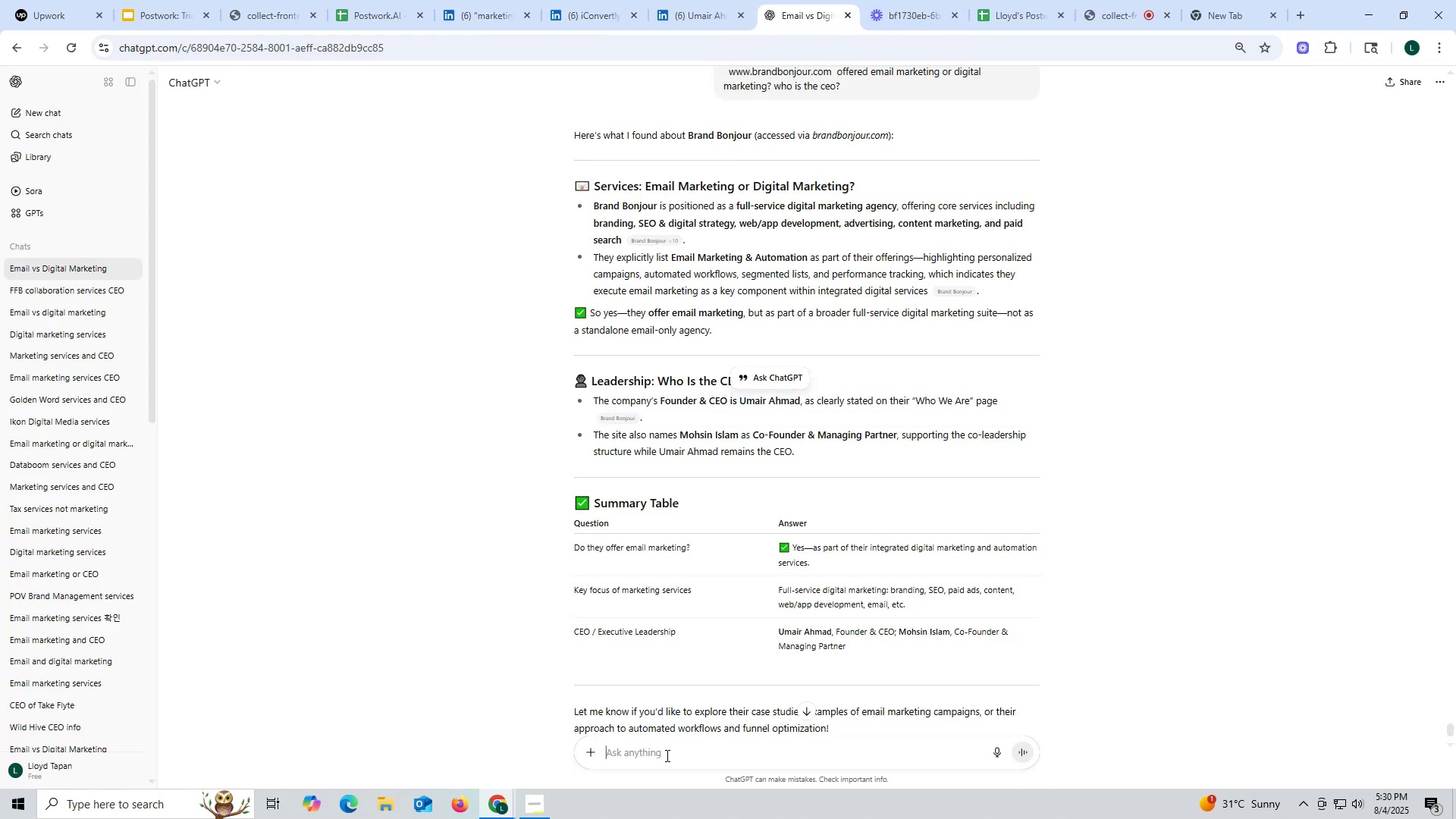 
key(Control+ControlLeft)
 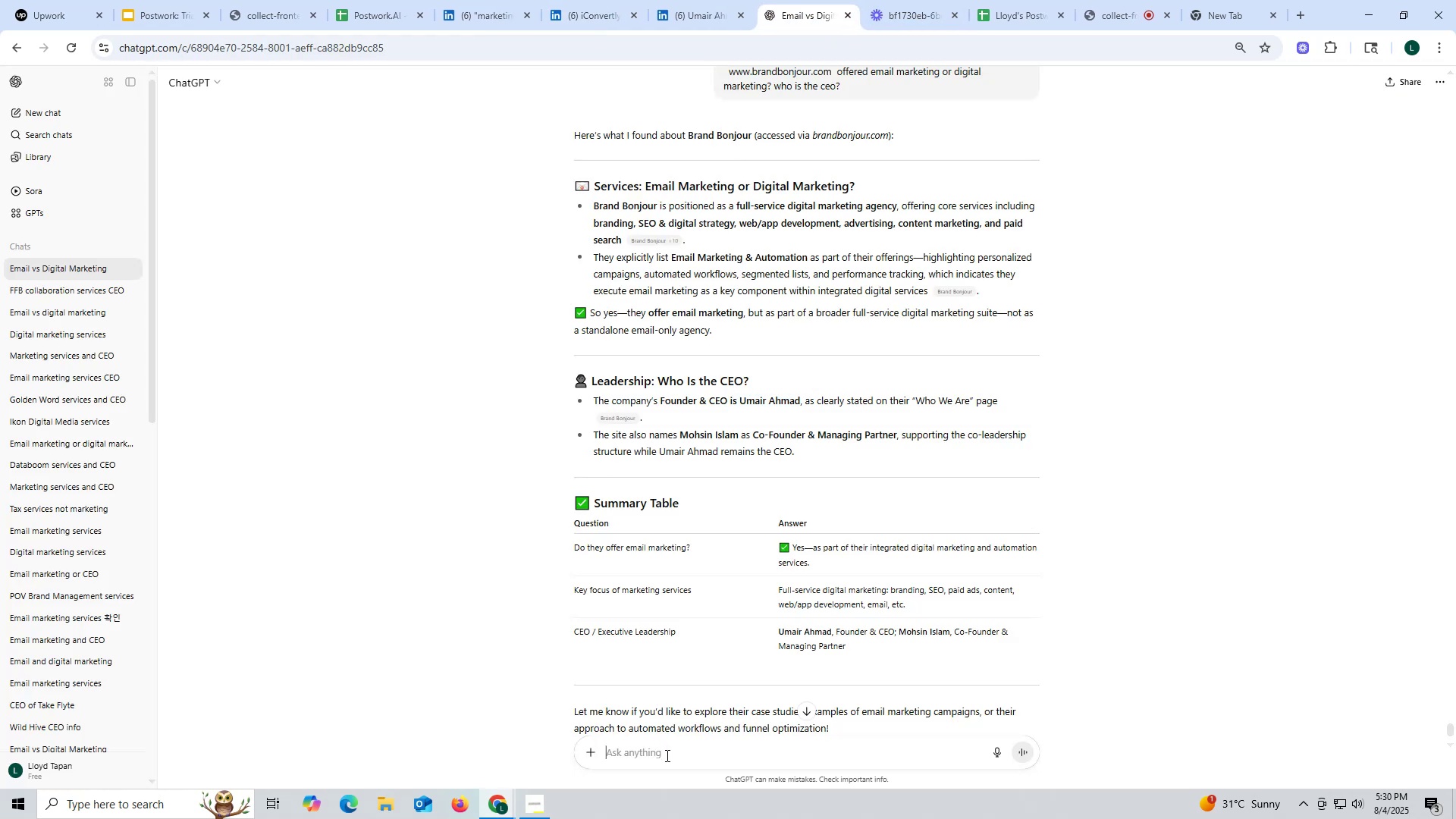 
key(Control+V)
 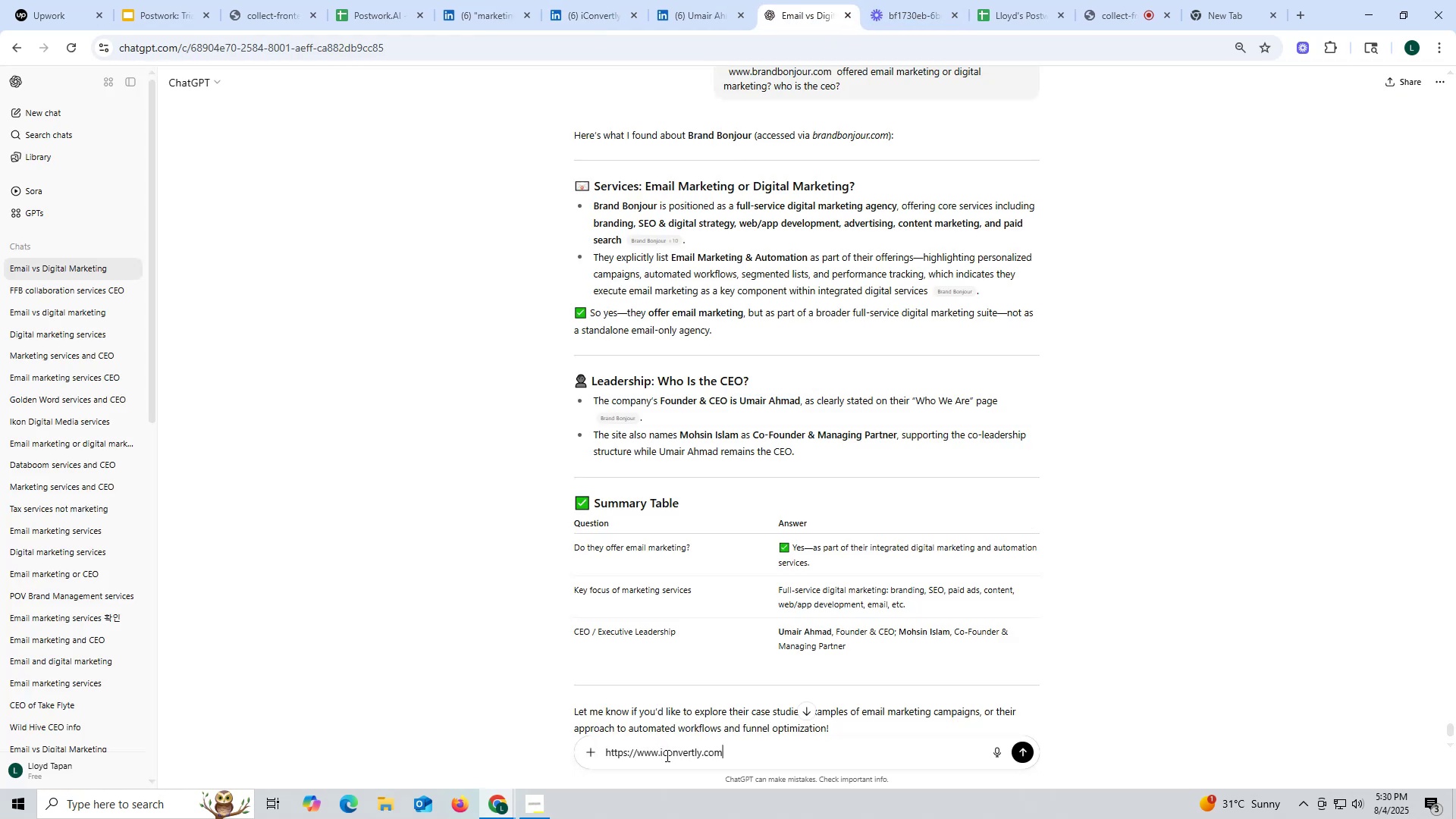 
key(Space)
 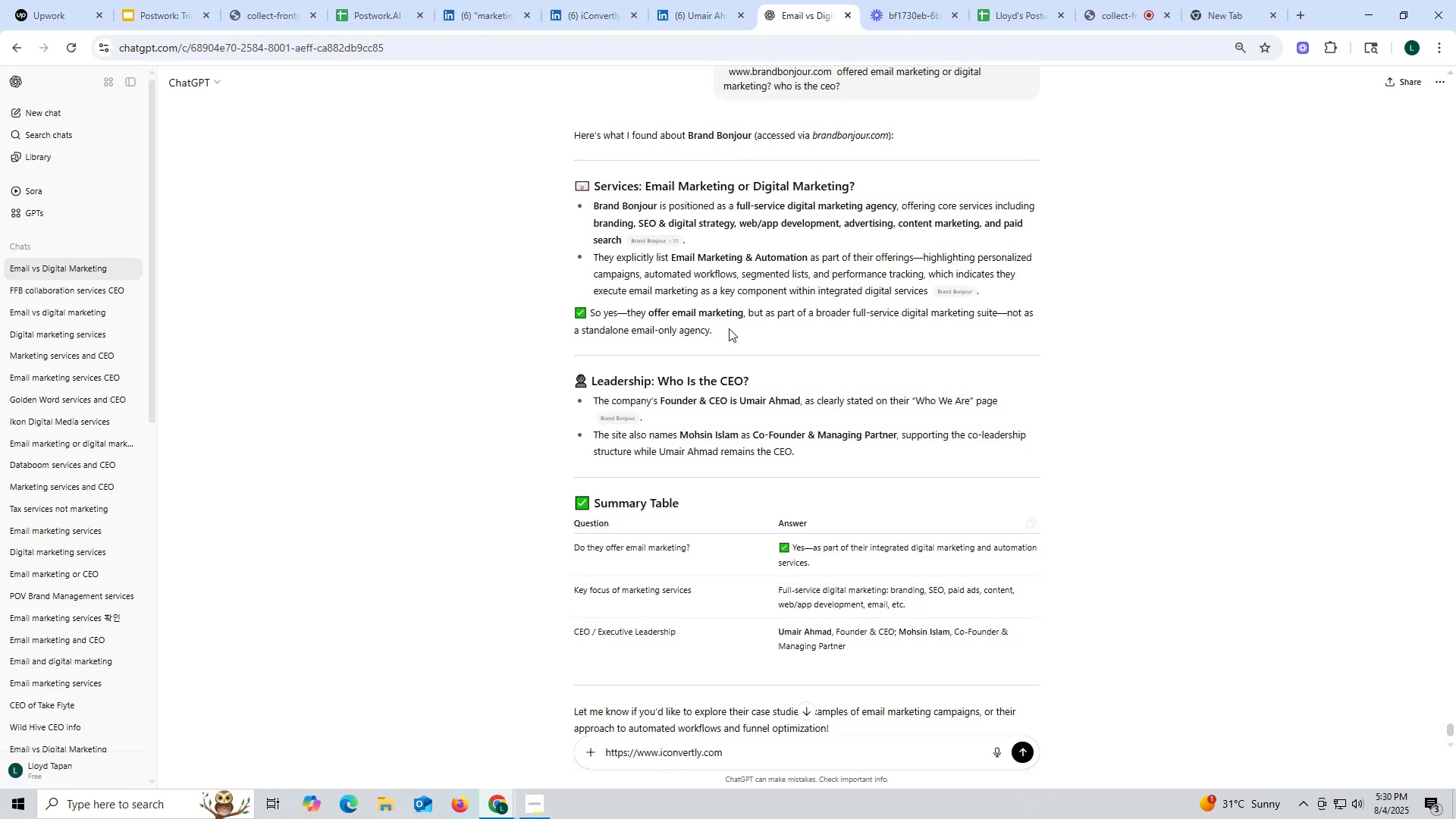 
scroll: coordinate [945, 273], scroll_direction: up, amount: 5.0
 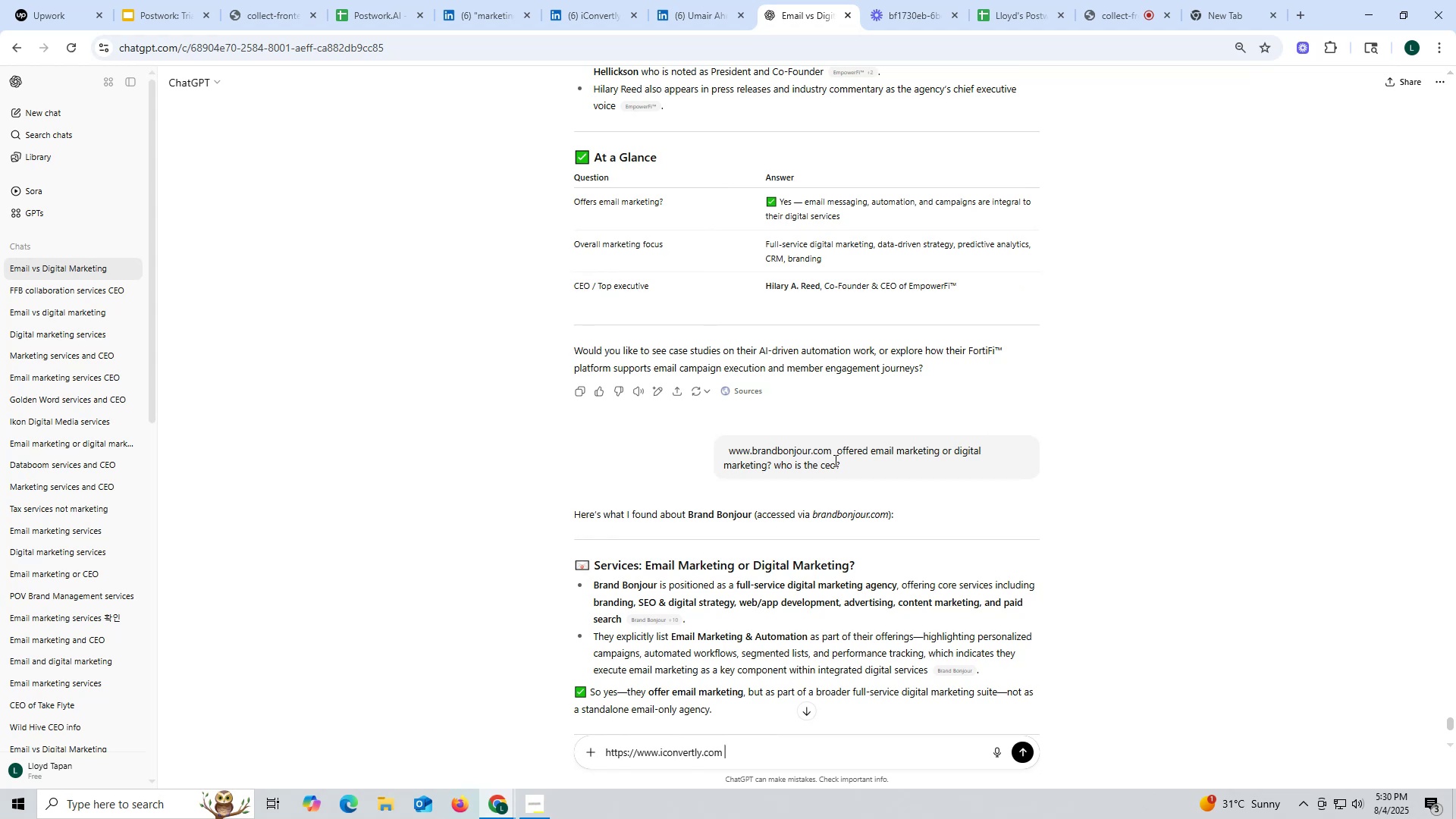 
left_click_drag(start_coordinate=[836, 448], to_coordinate=[866, 470])
 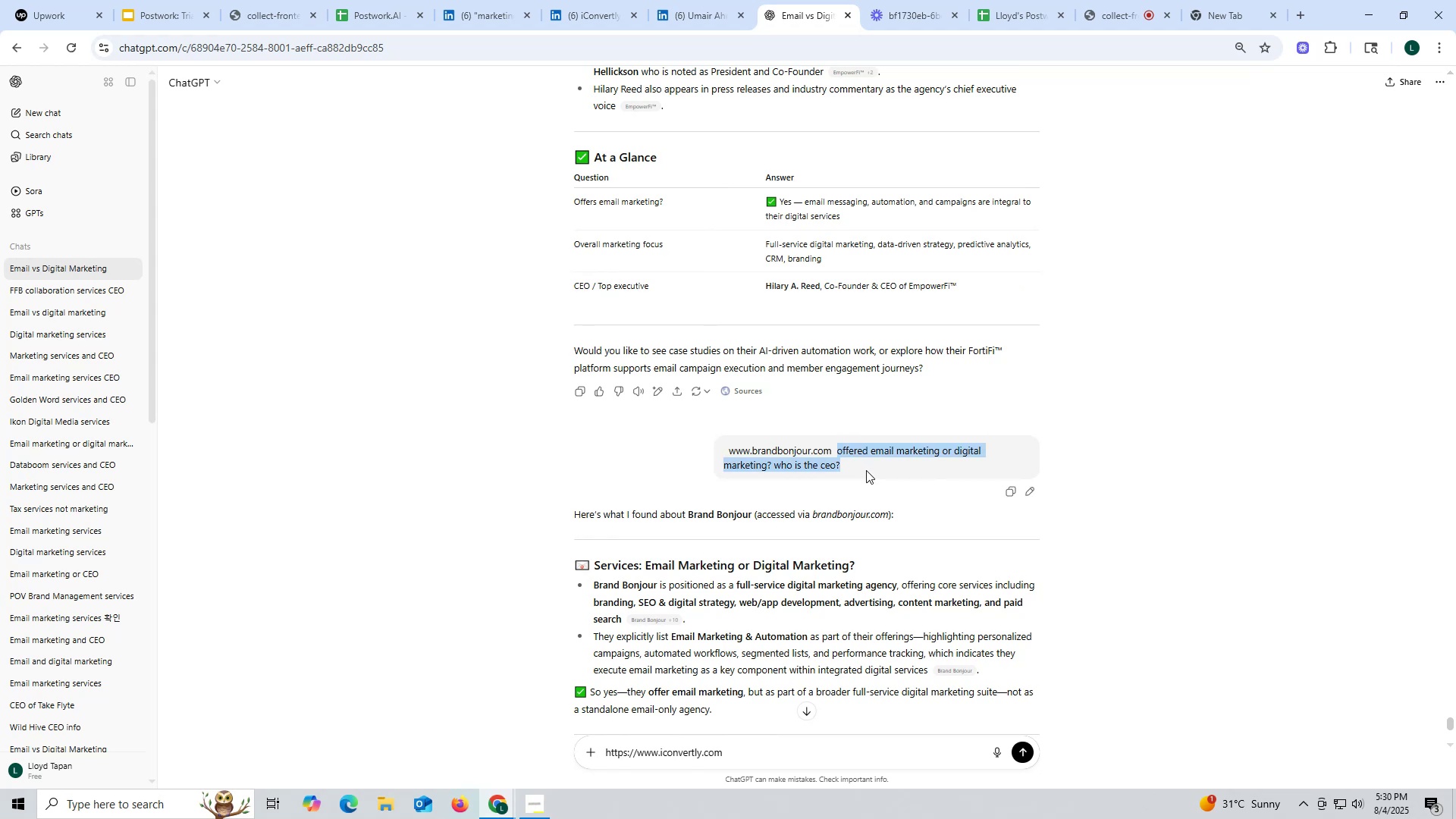 
key(Control+ControlLeft)
 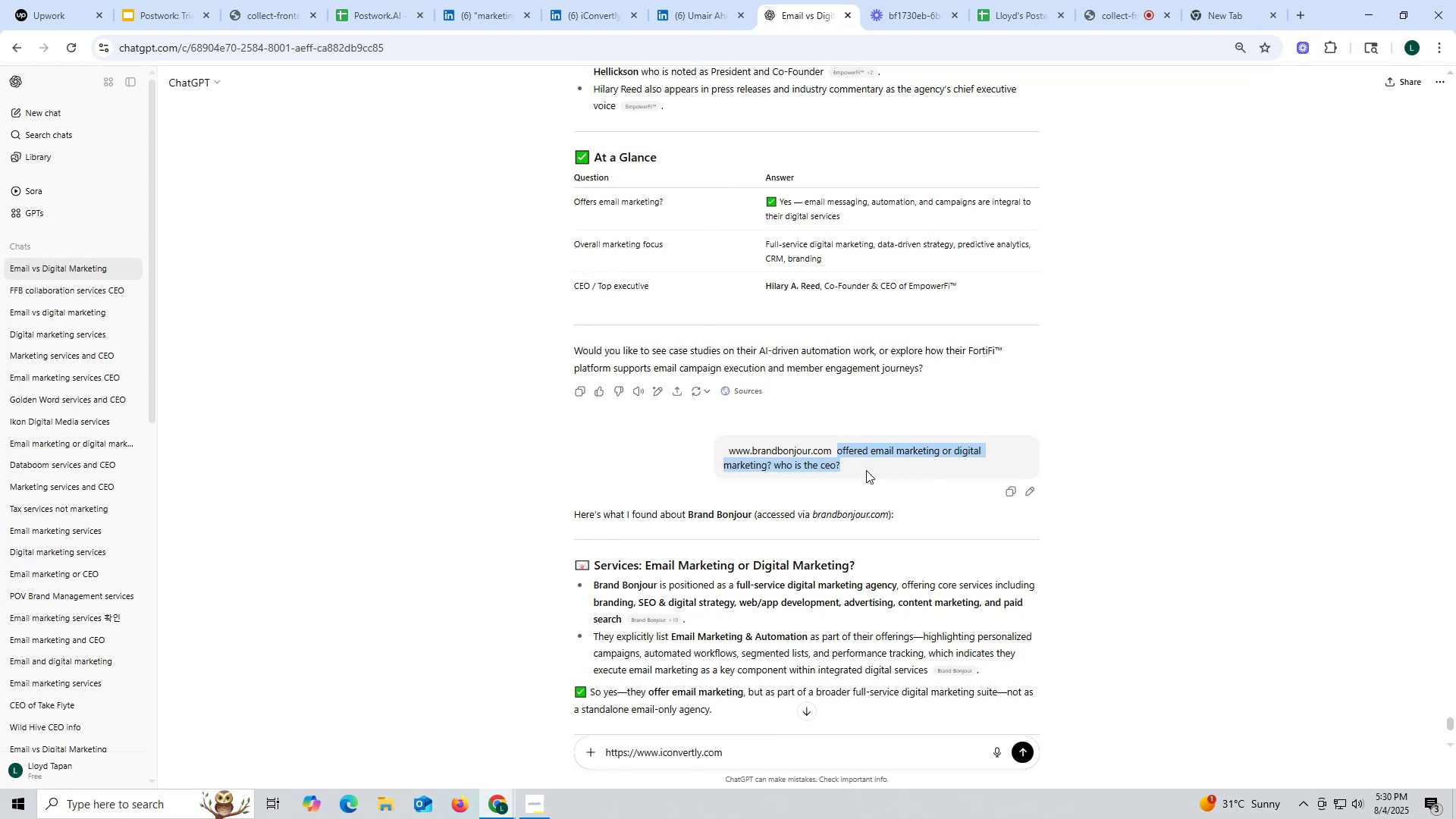 
key(Control+C)
 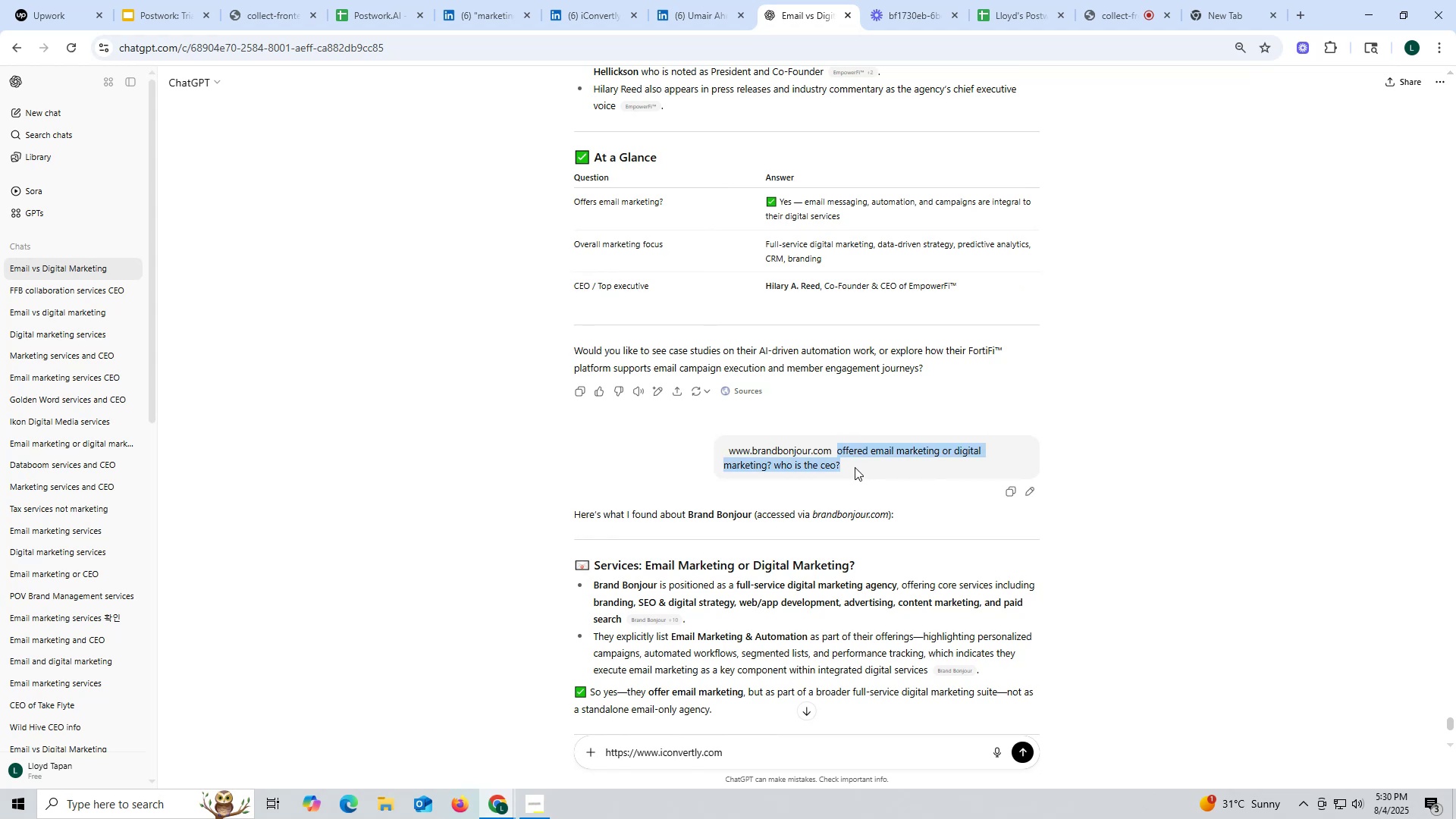 
key(Control+ControlLeft)
 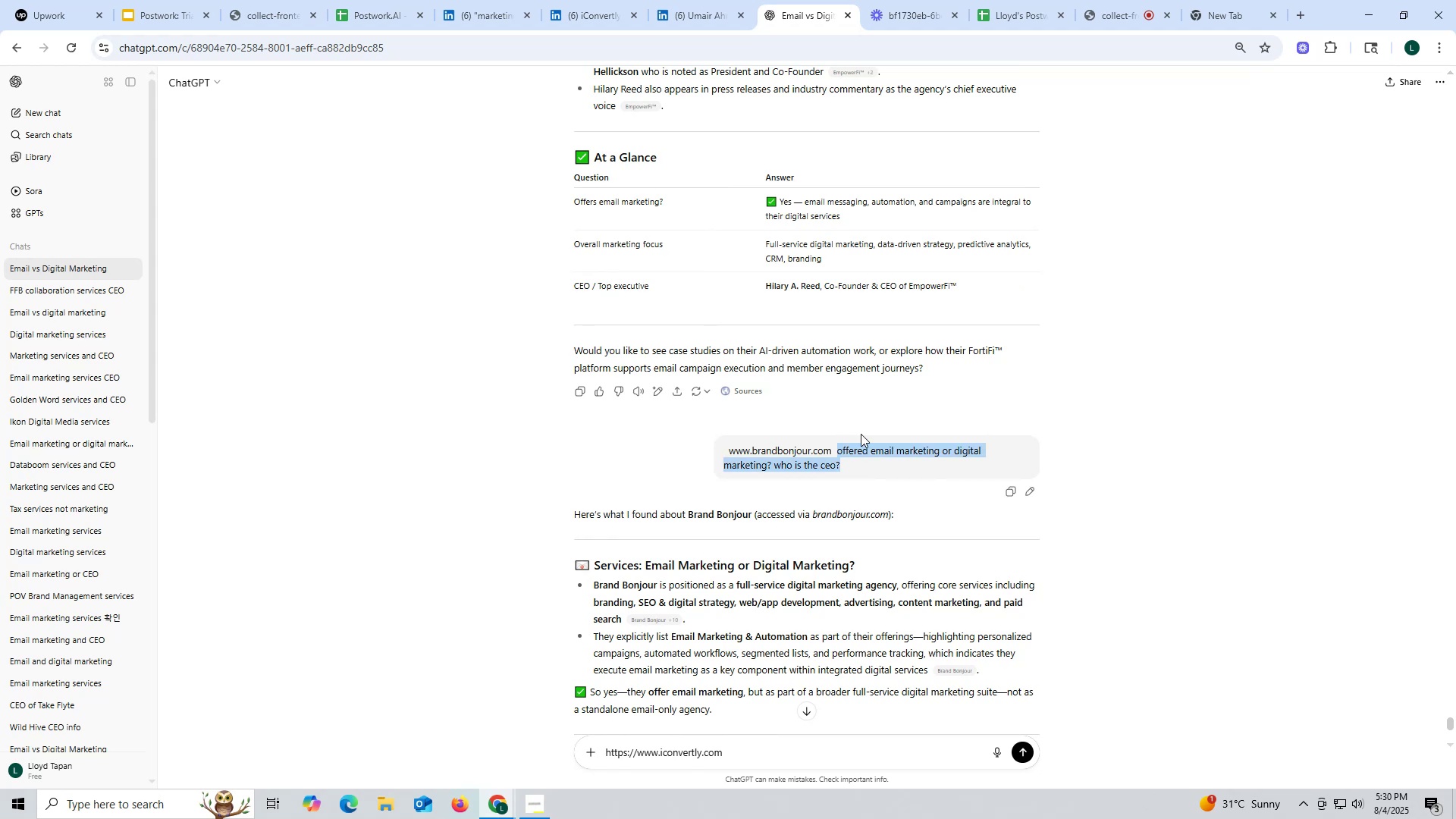 
key(Control+C)
 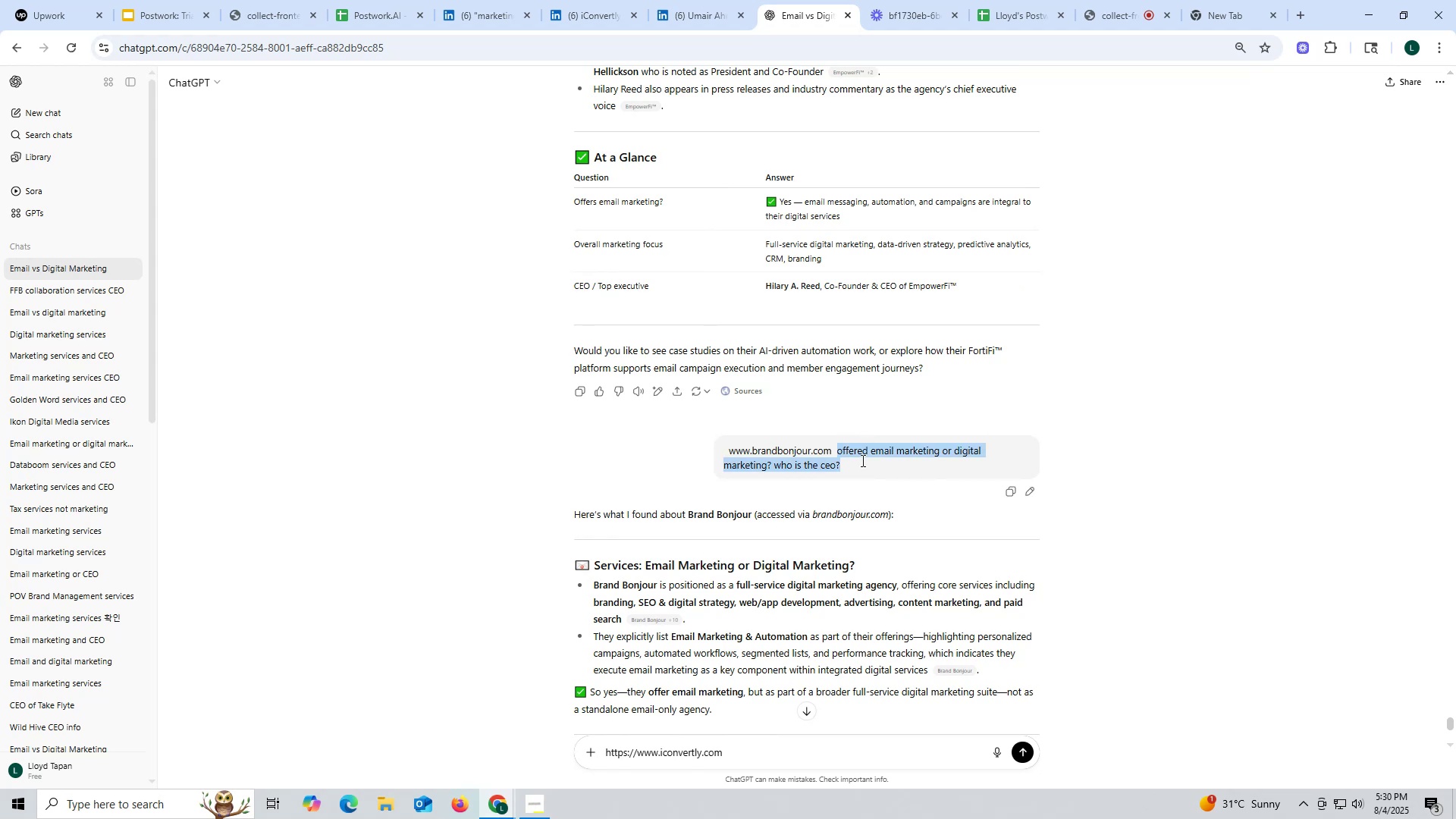 
key(Control+ControlLeft)
 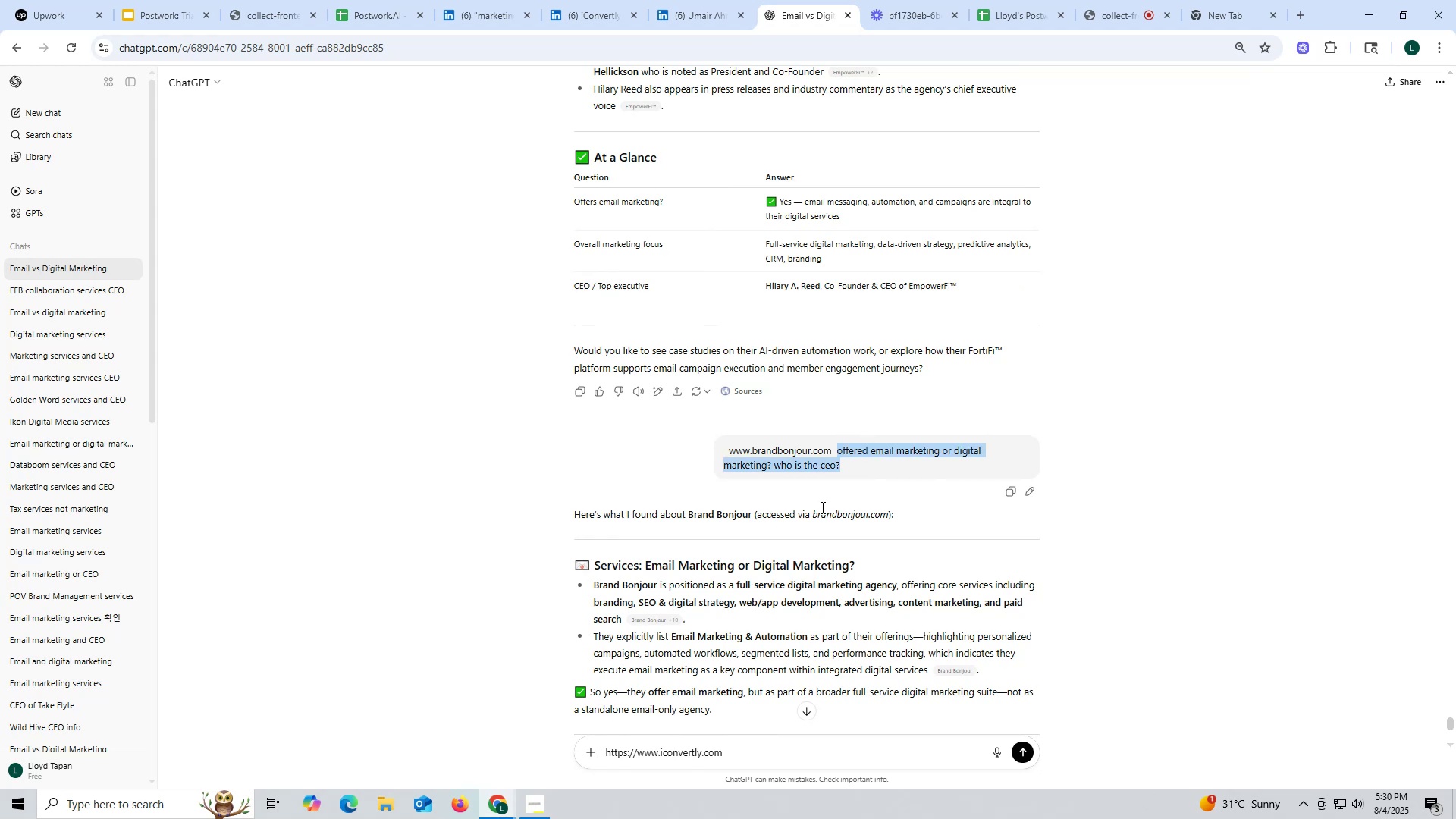 
key(Control+C)
 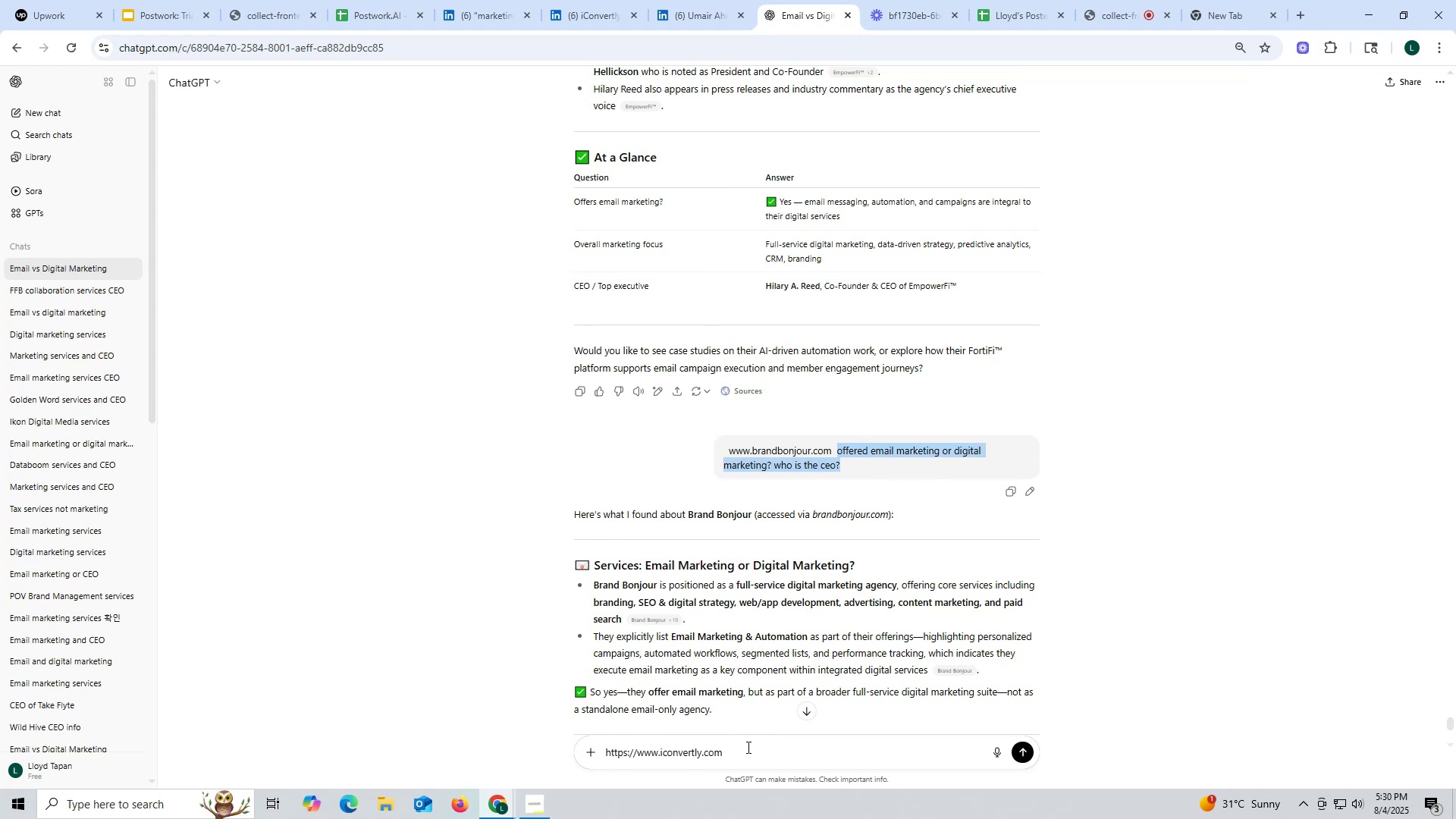 
key(Control+ControlLeft)
 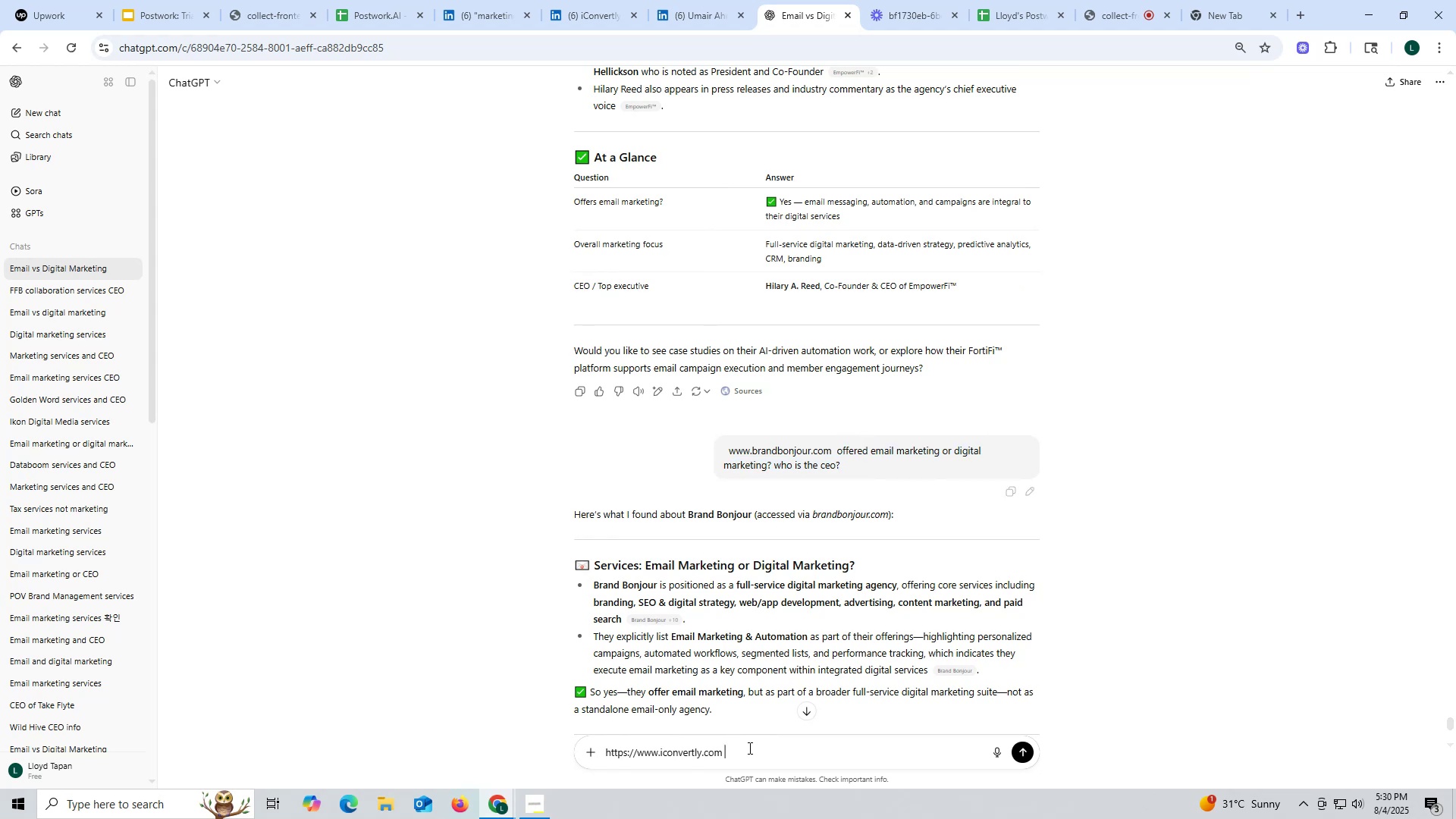 
key(Control+V)
 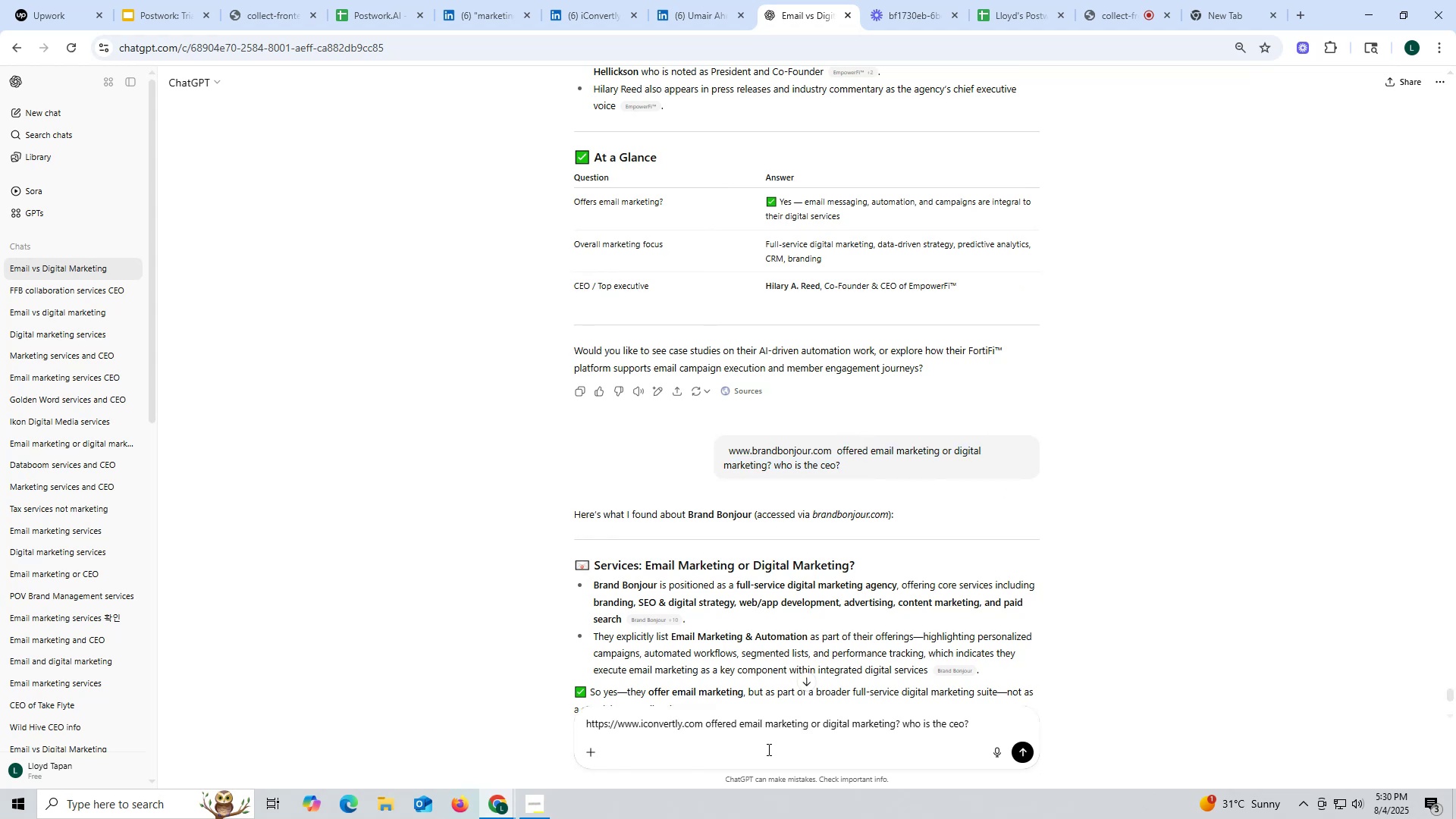 
key(Enter)
 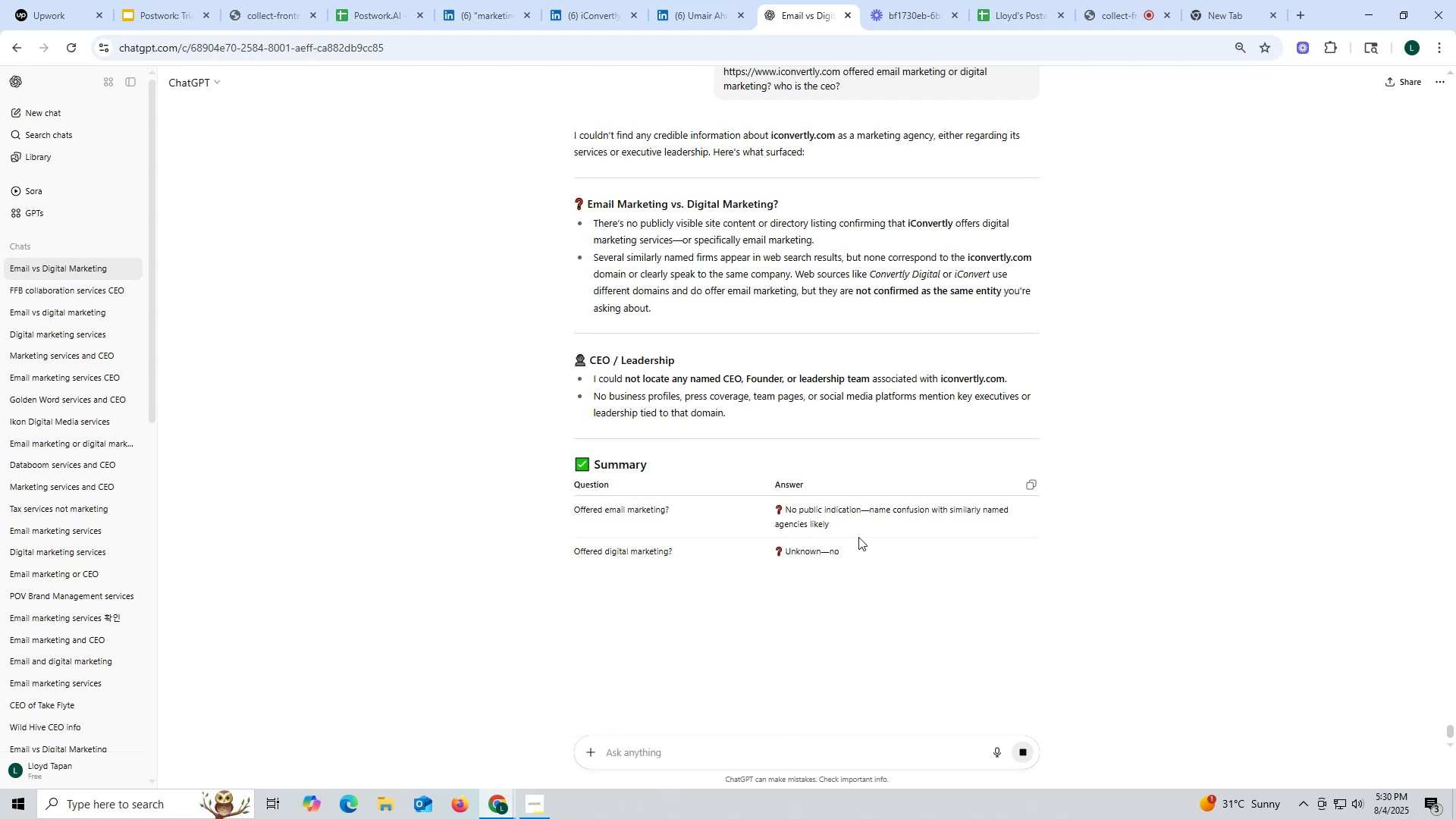 
wait(15.54)
 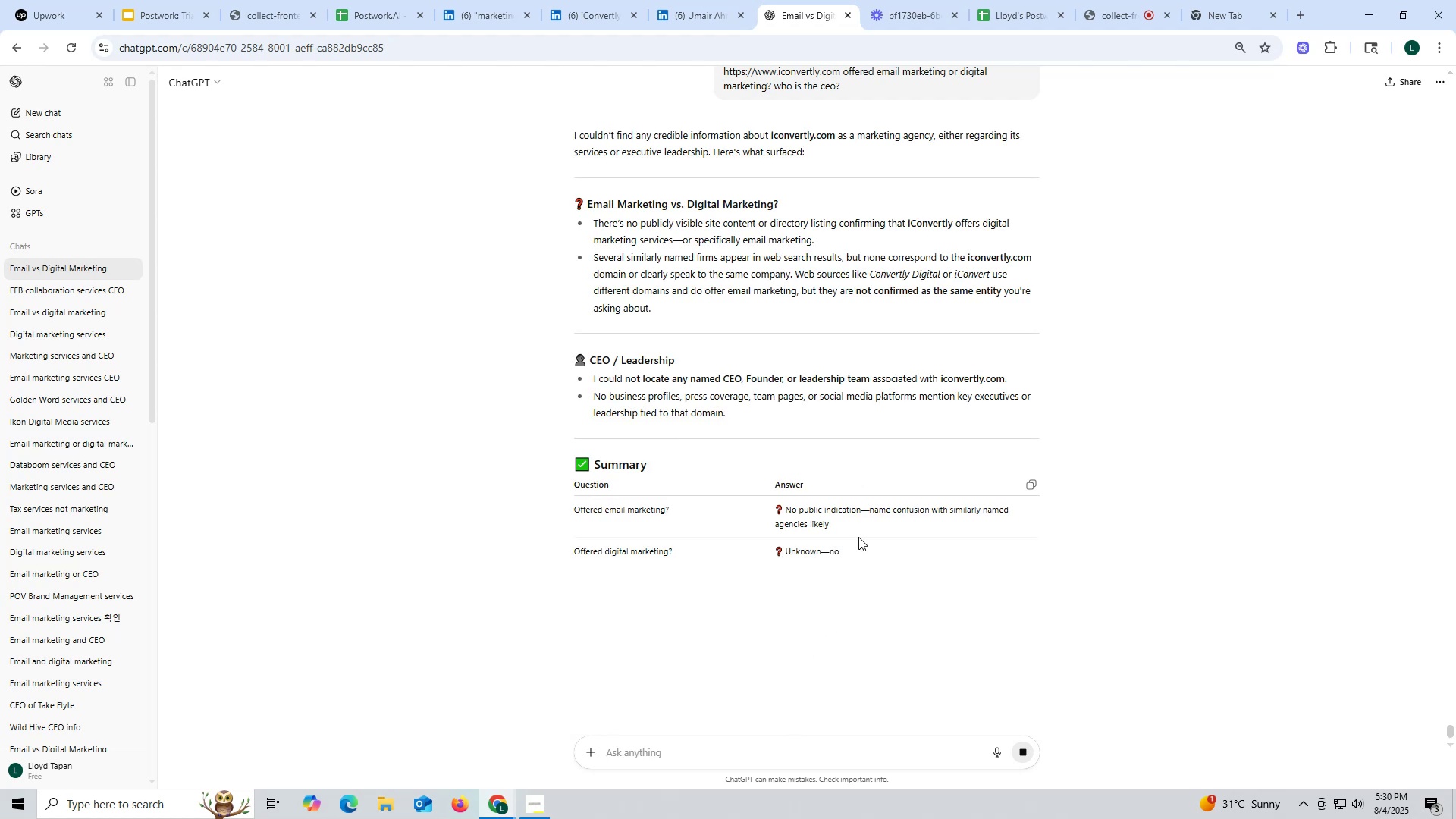 
left_click([595, 13])
 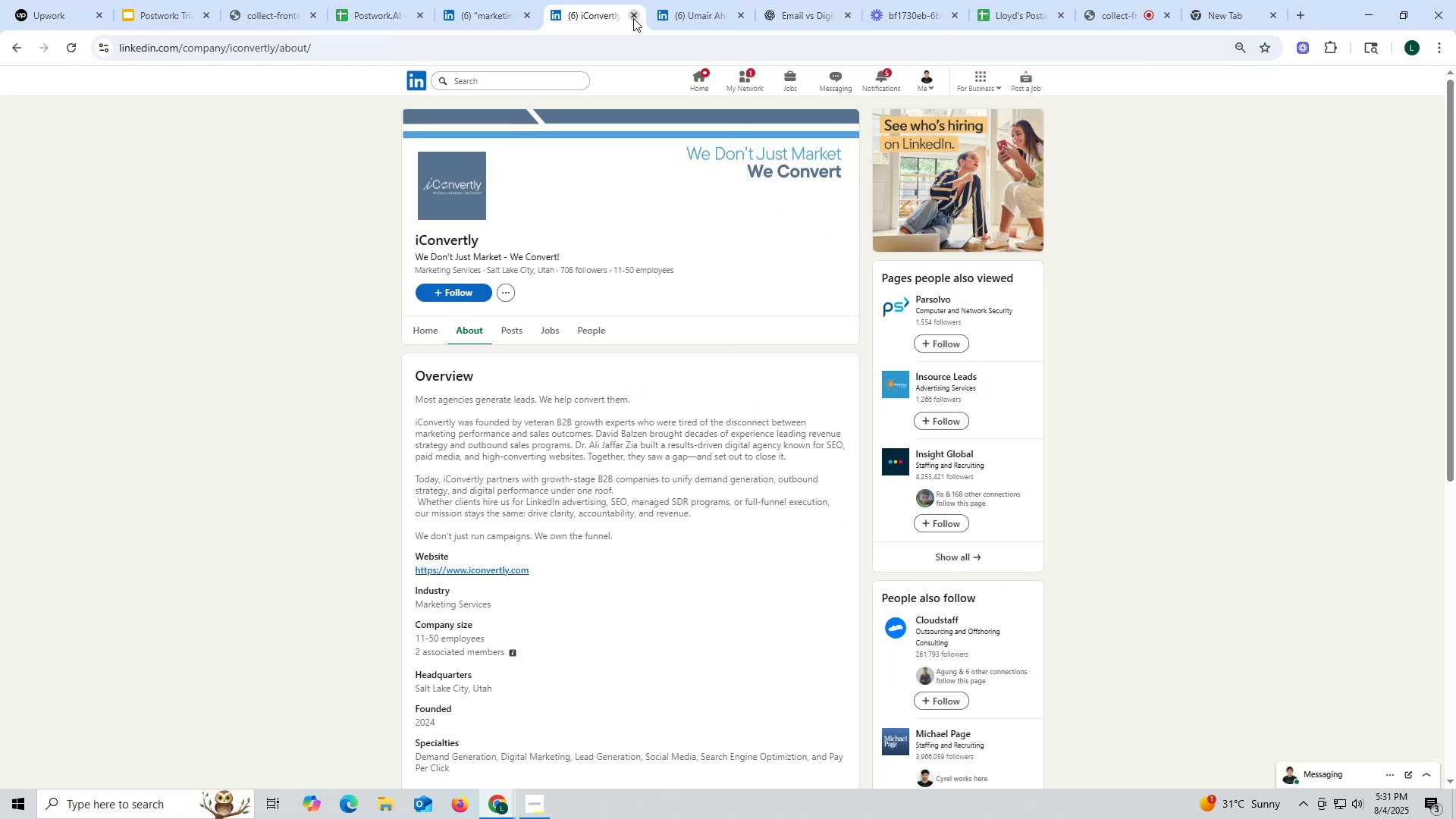 
left_click([635, 18])
 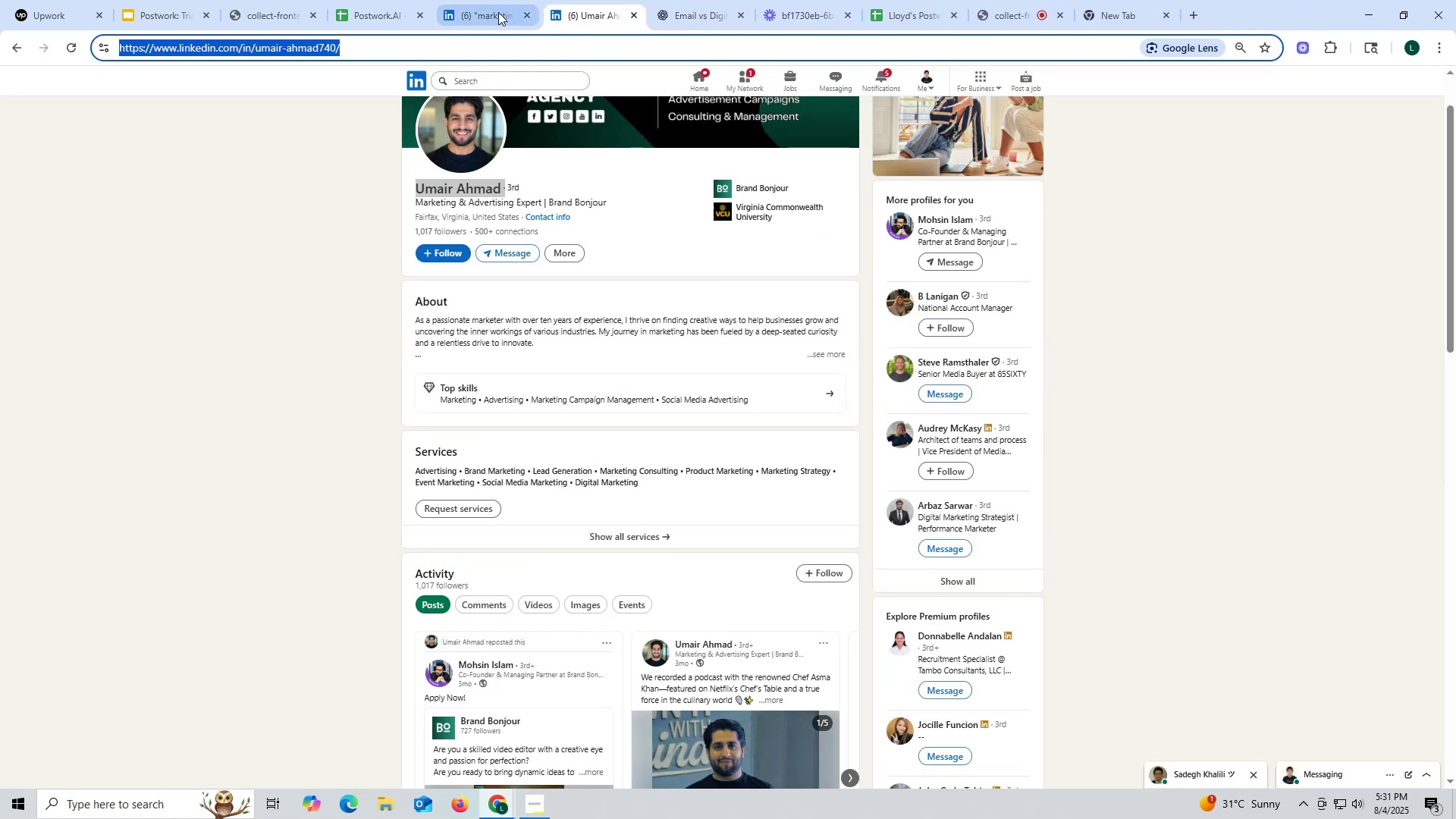 
left_click([489, 9])
 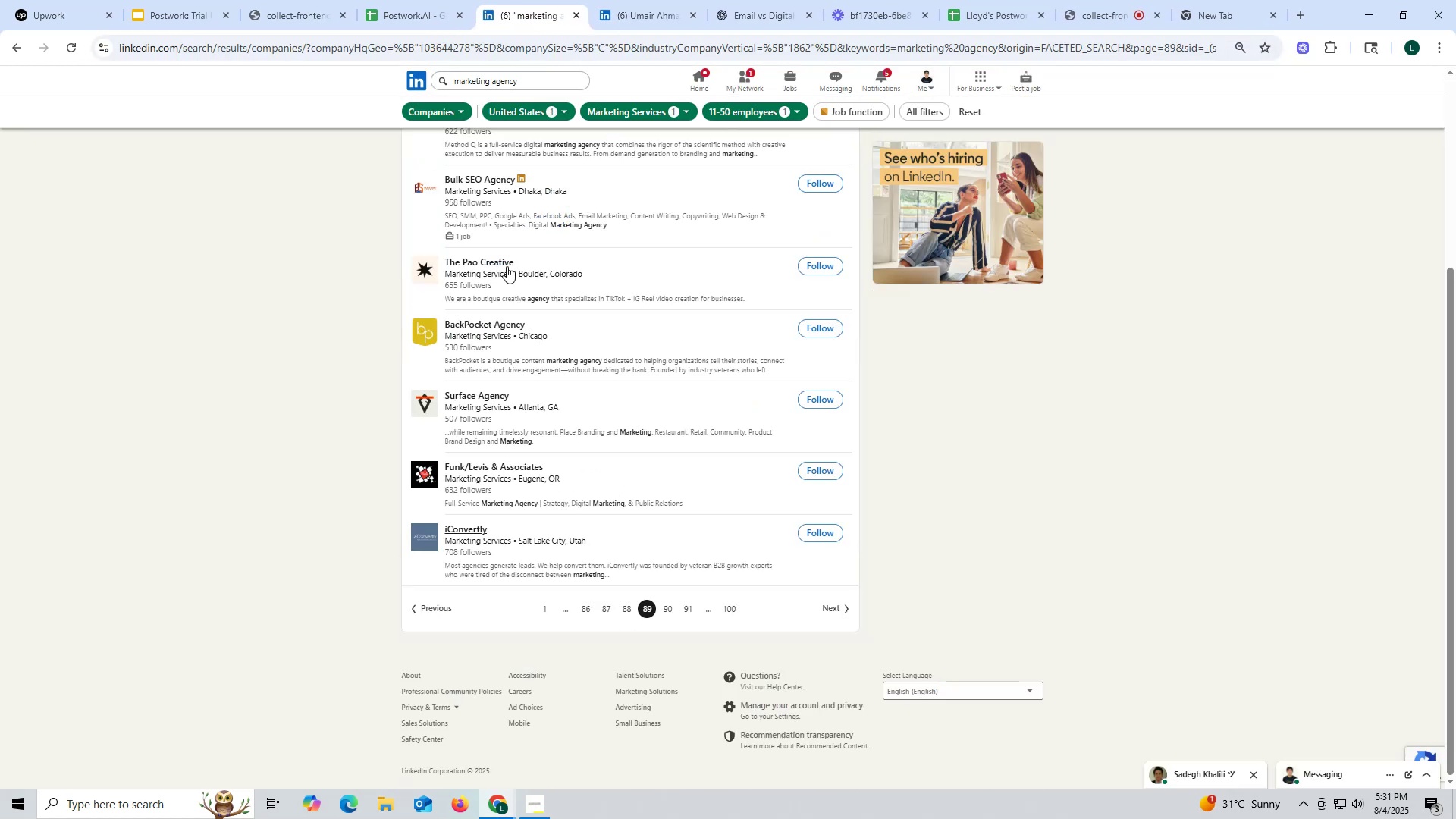 
wait(7.26)
 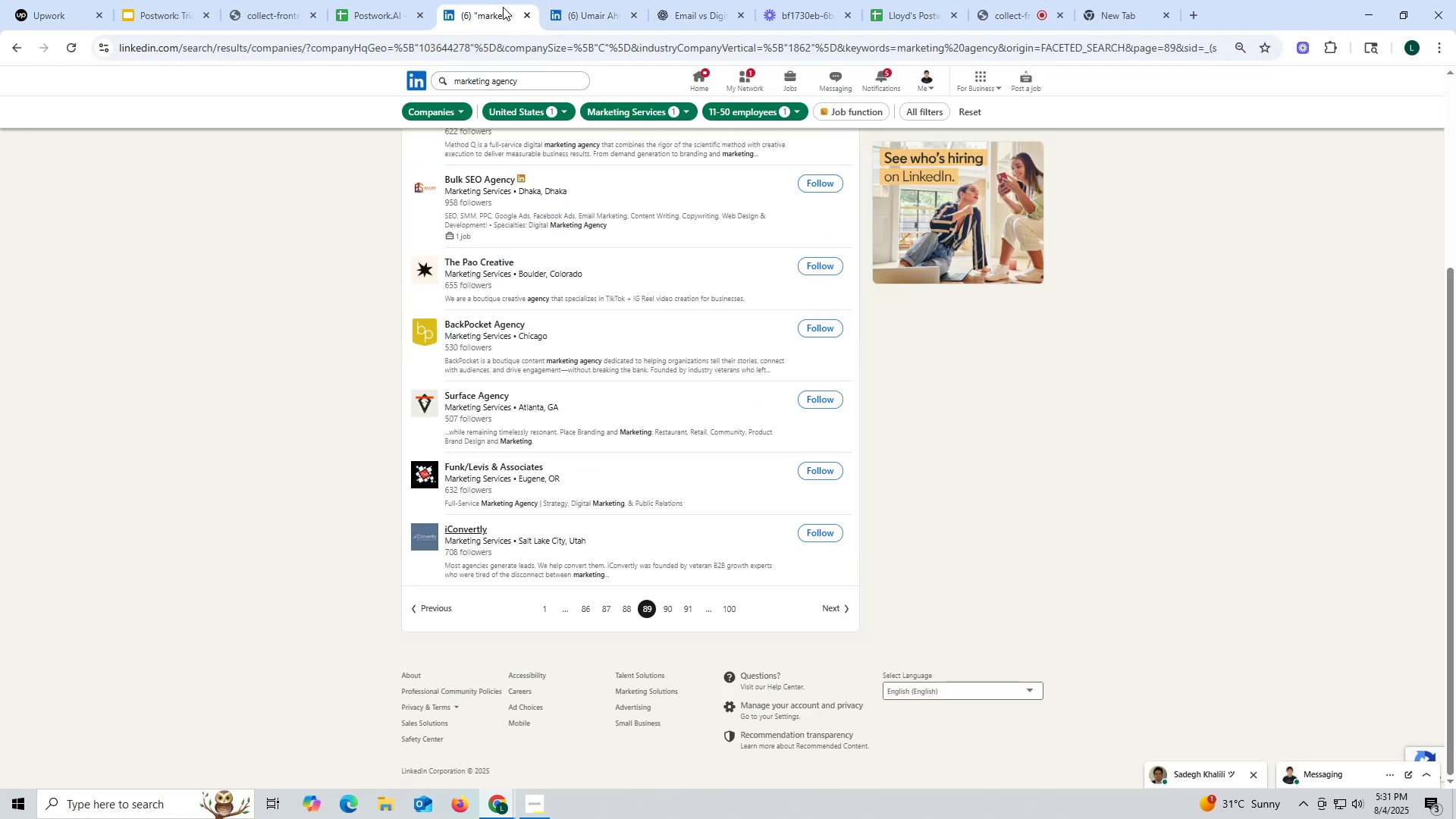 
right_click([491, 466])
 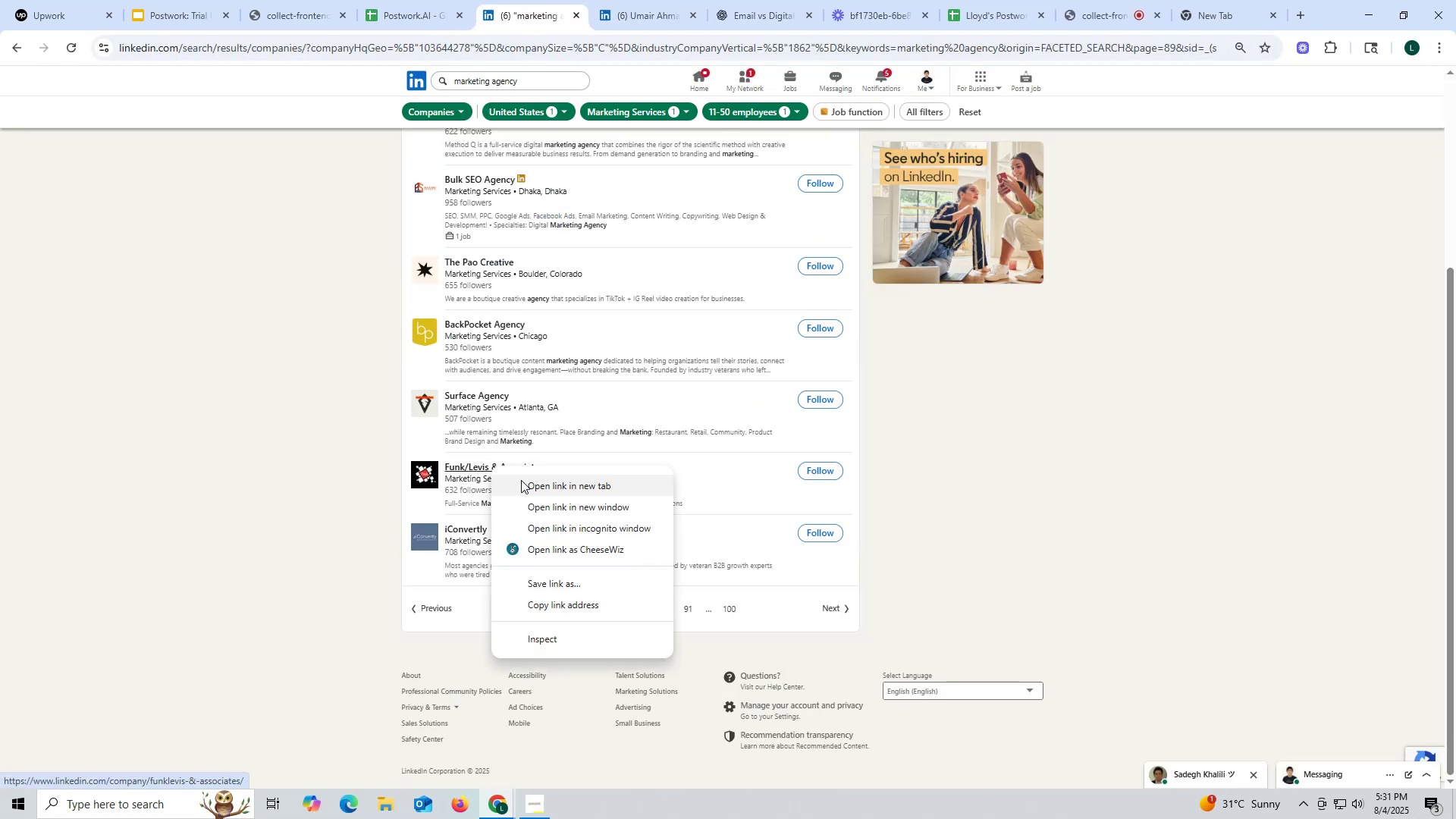 
left_click([522, 482])
 